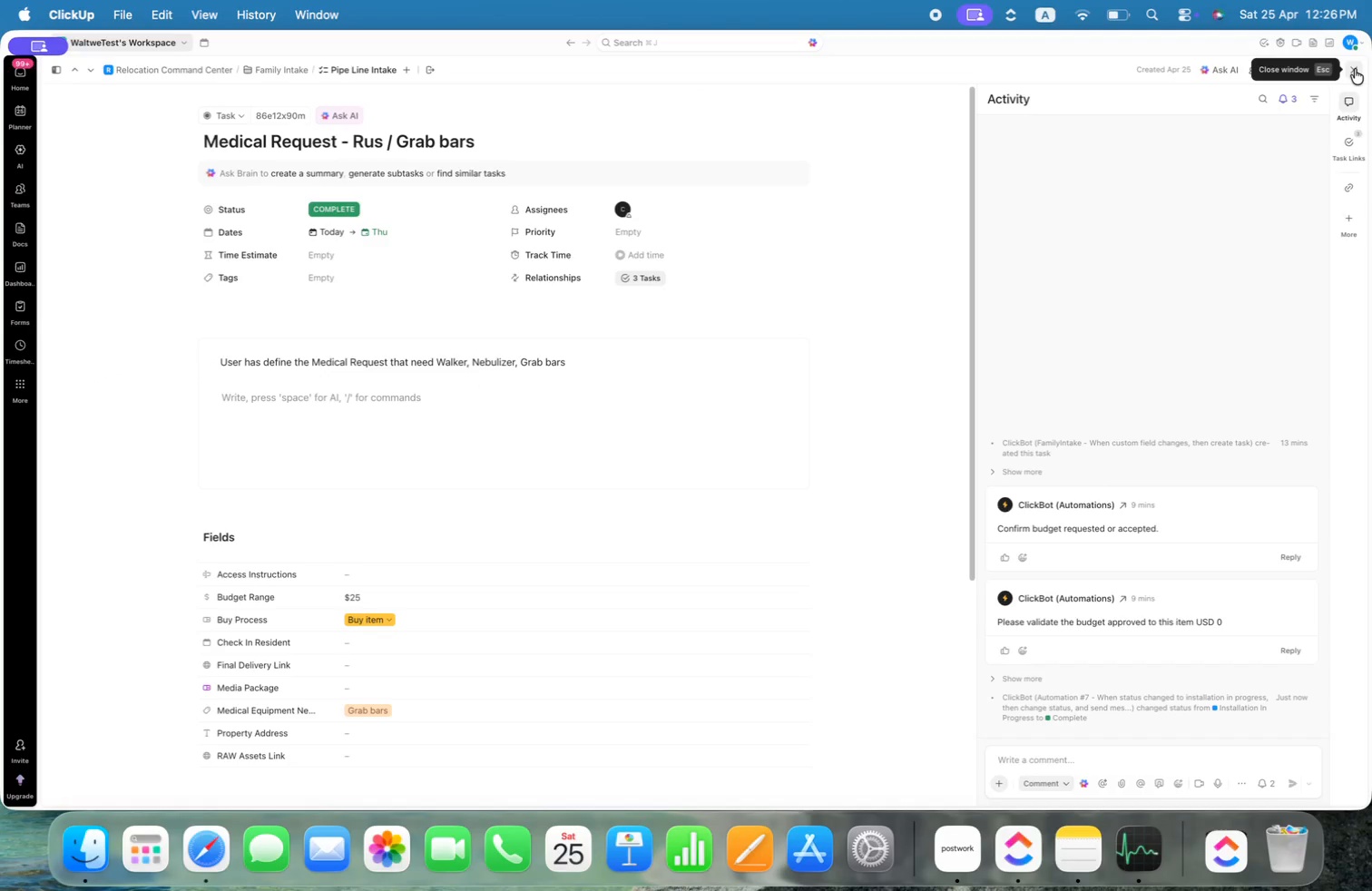 
left_click([1355, 69])
 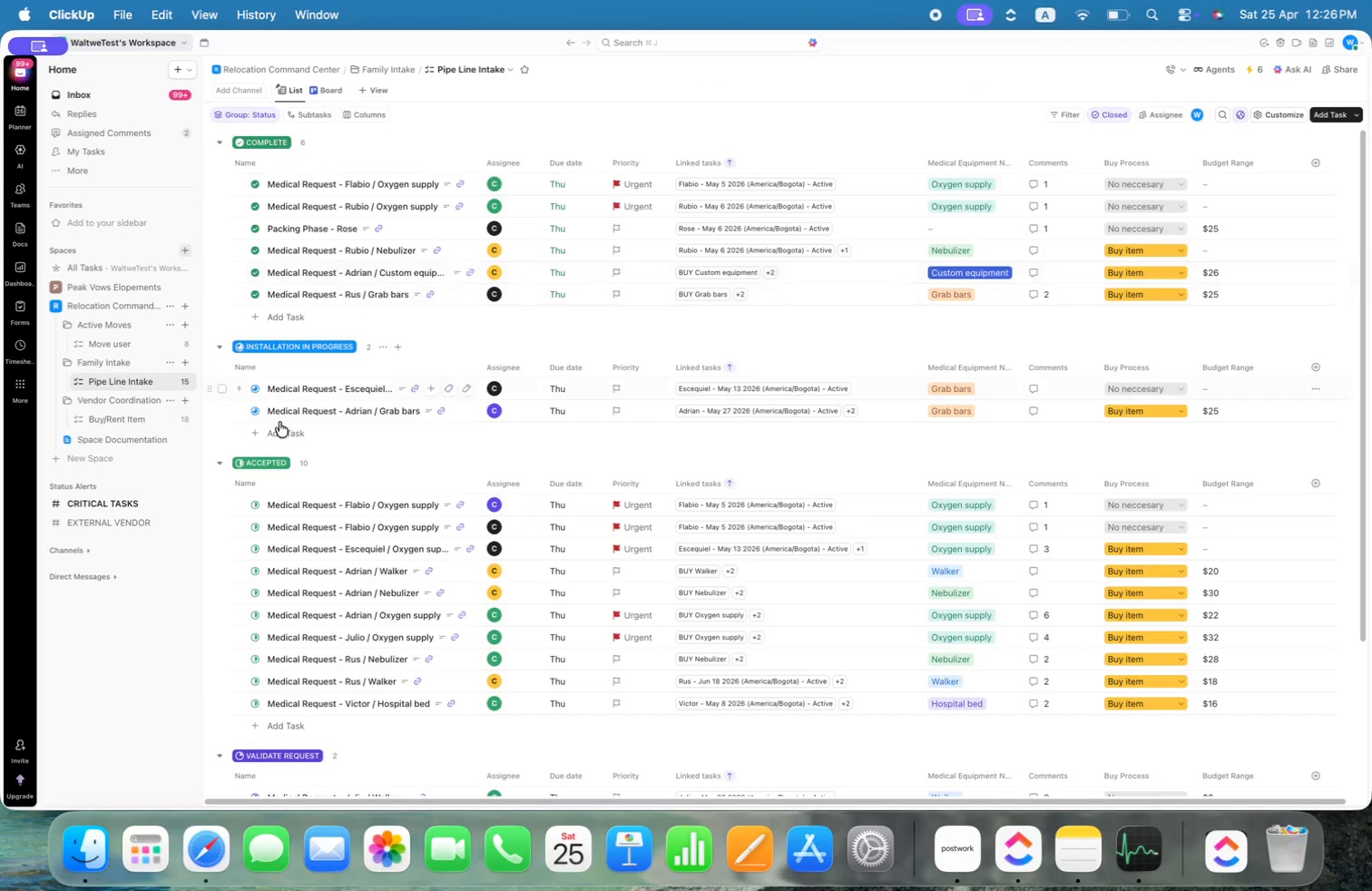 
left_click([103, 502])
 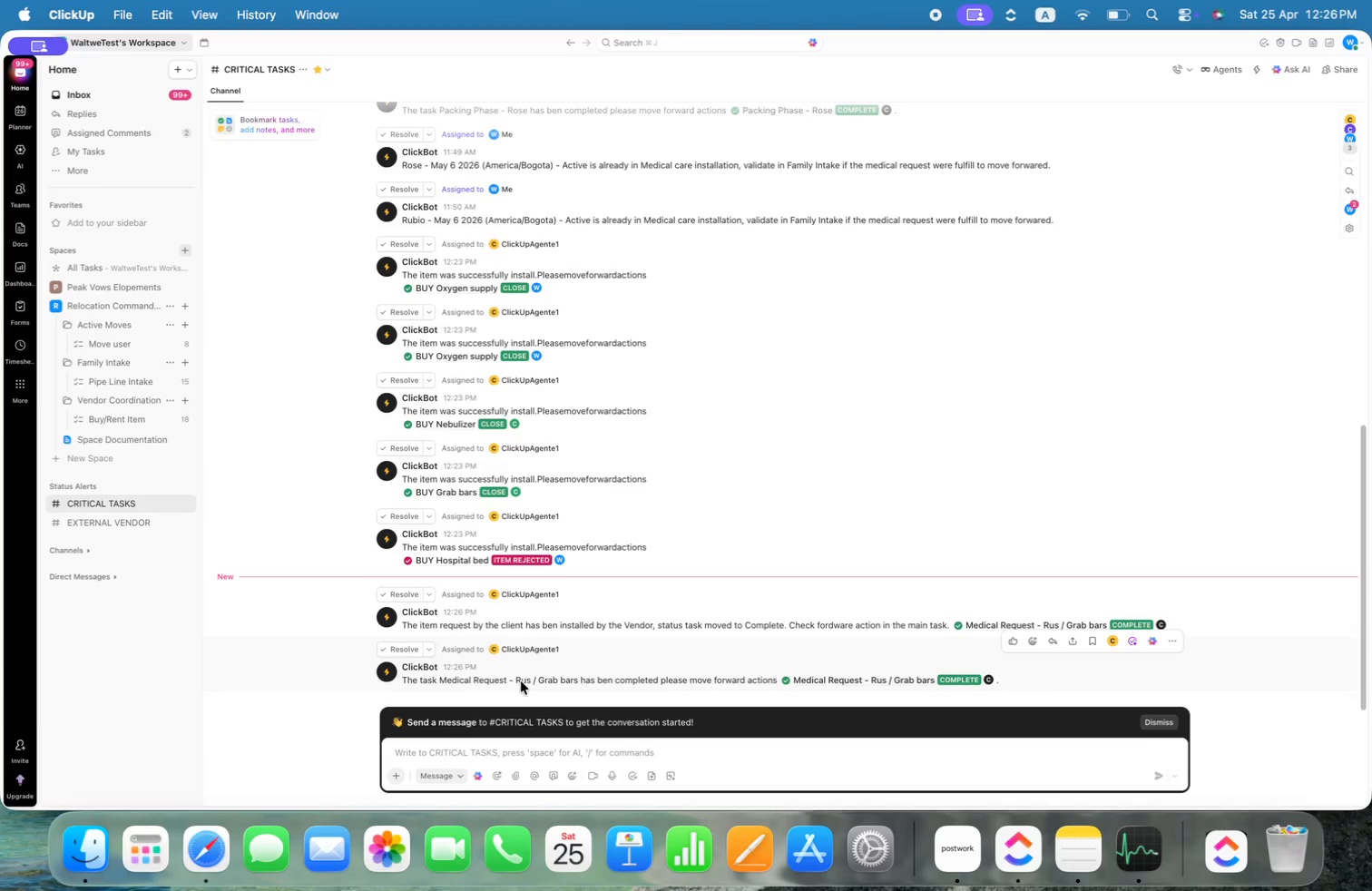 
wait(8.28)
 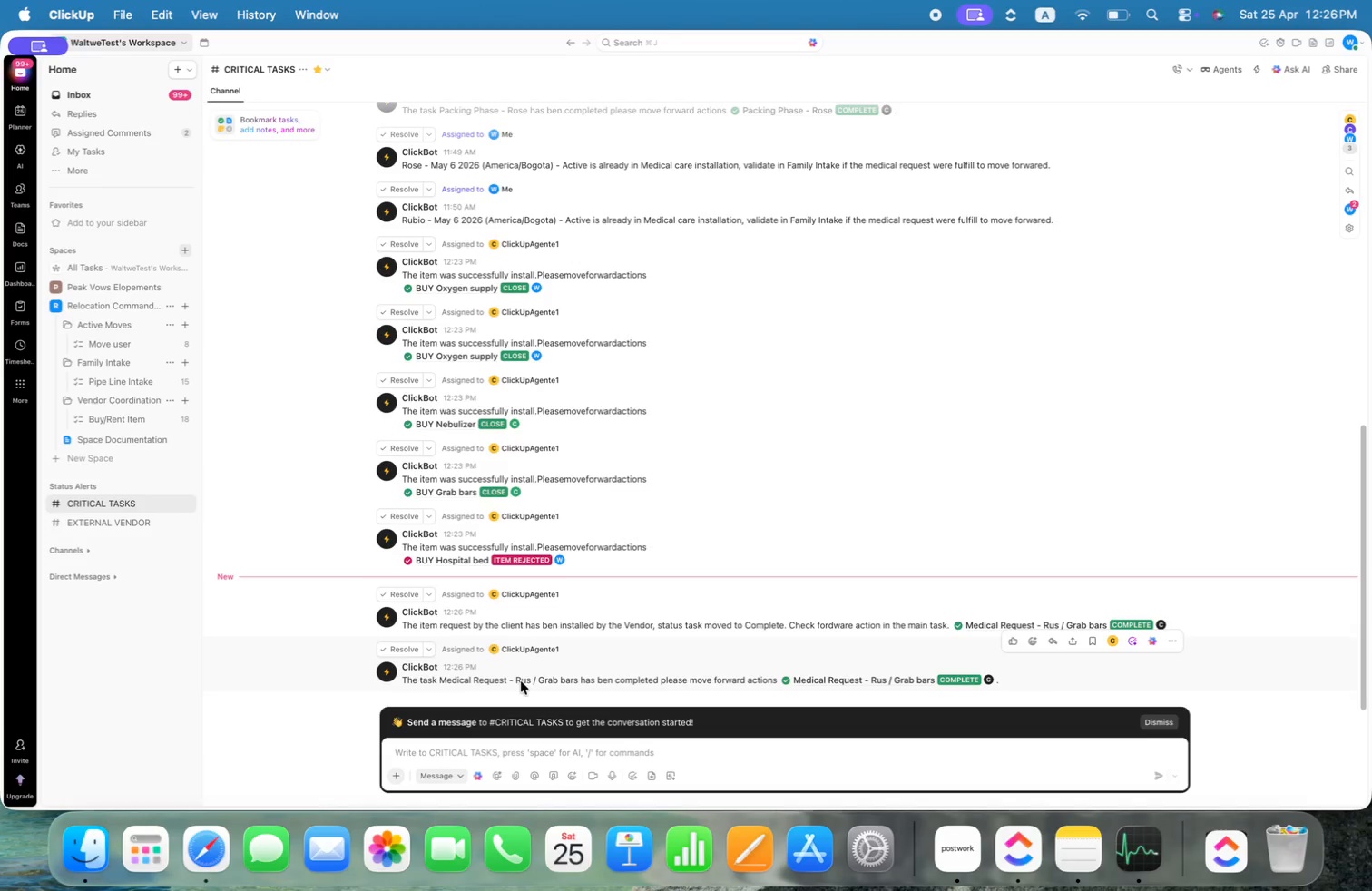 
left_click([892, 680])
 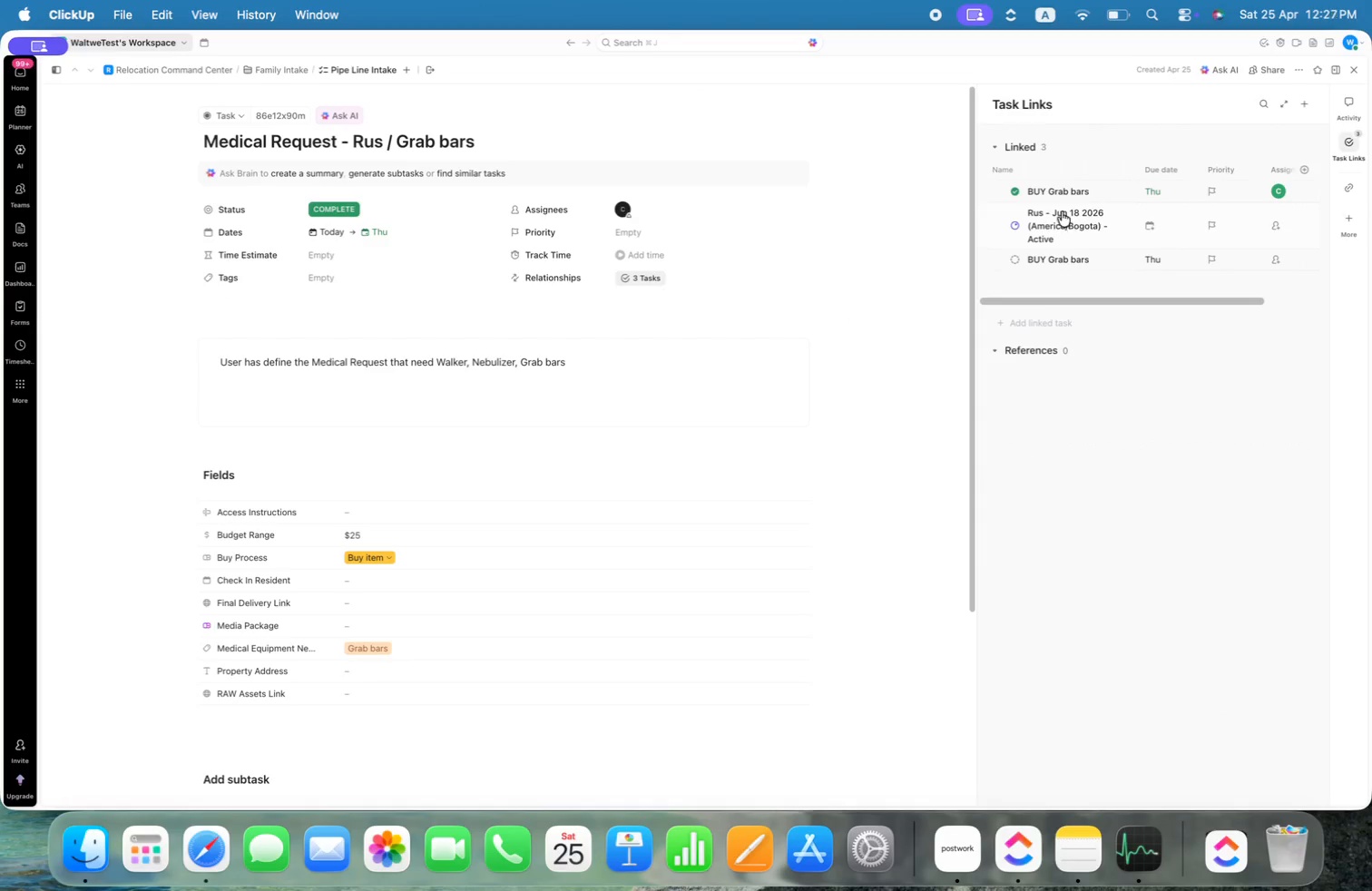 
wait(7.42)
 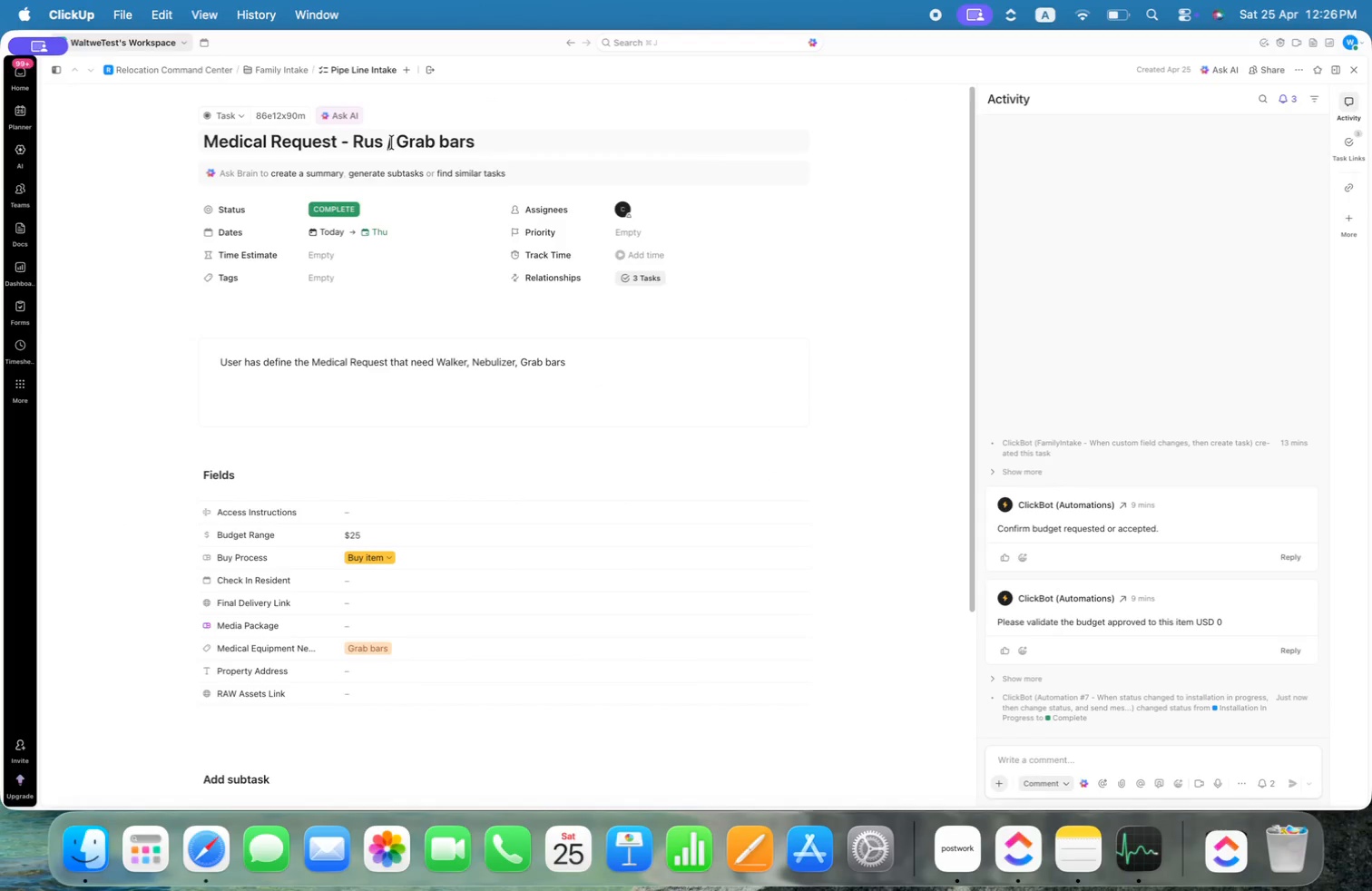 
left_click([1058, 230])
 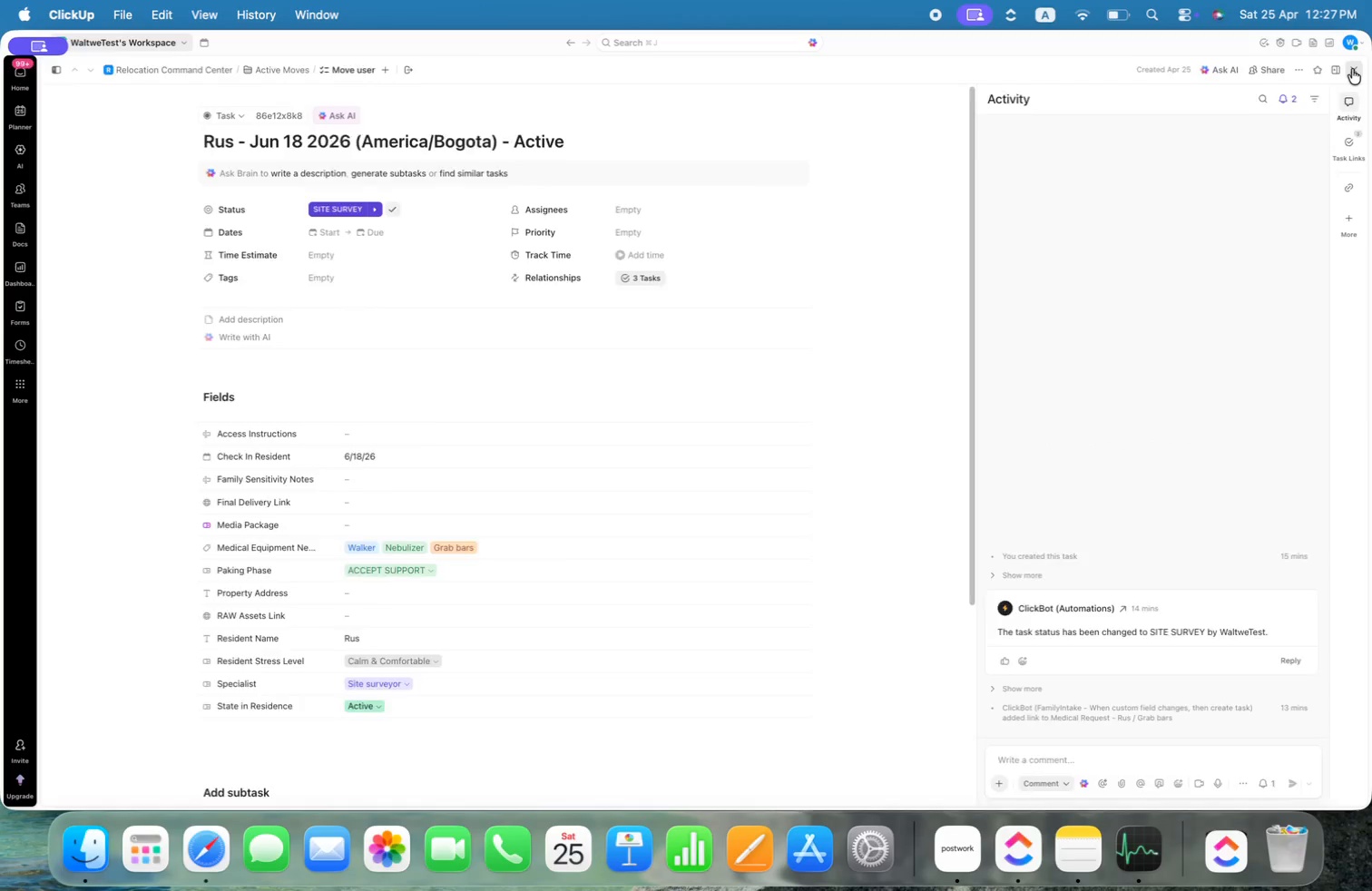 
wait(6.13)
 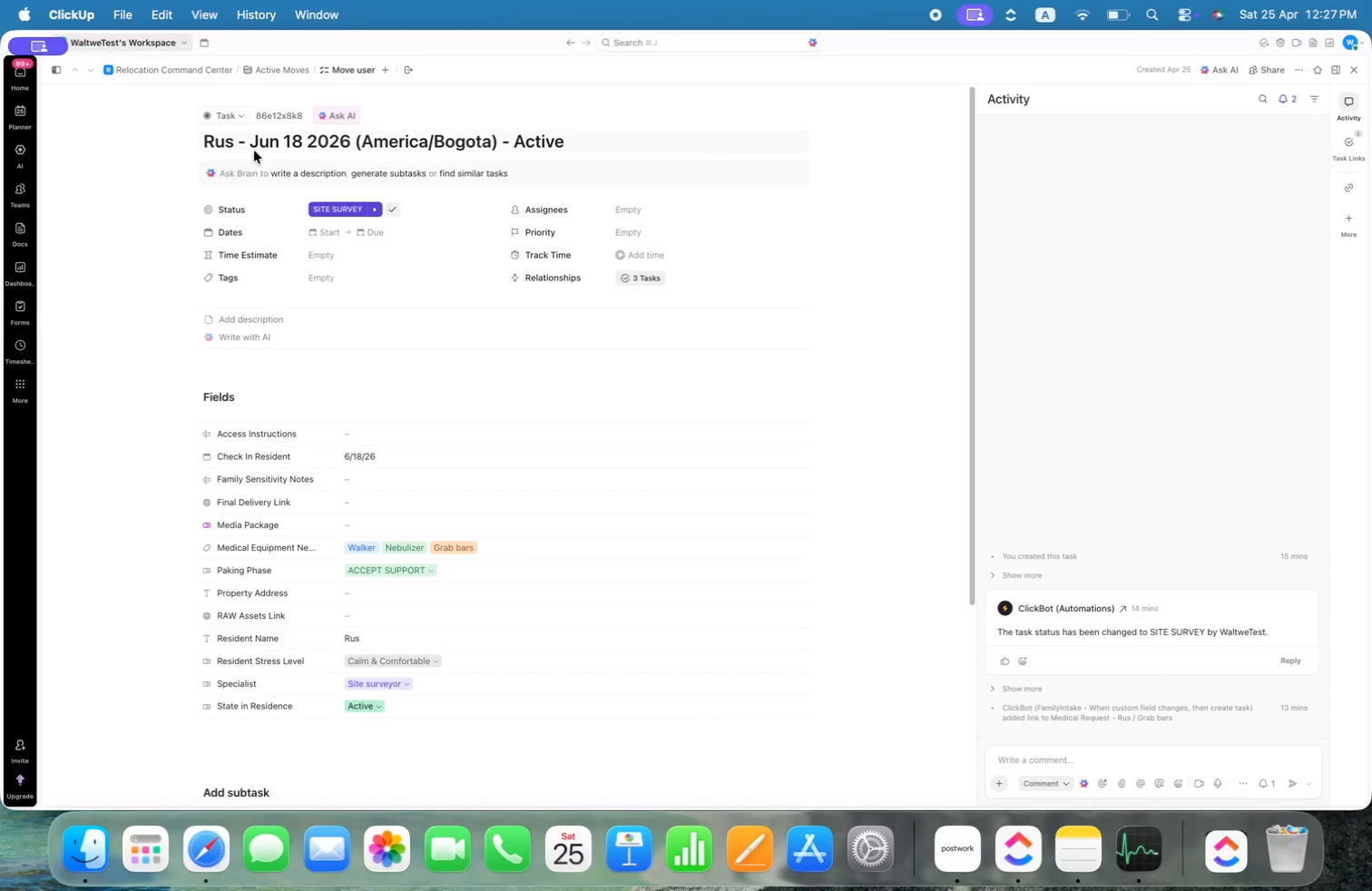 
left_click([102, 343])
 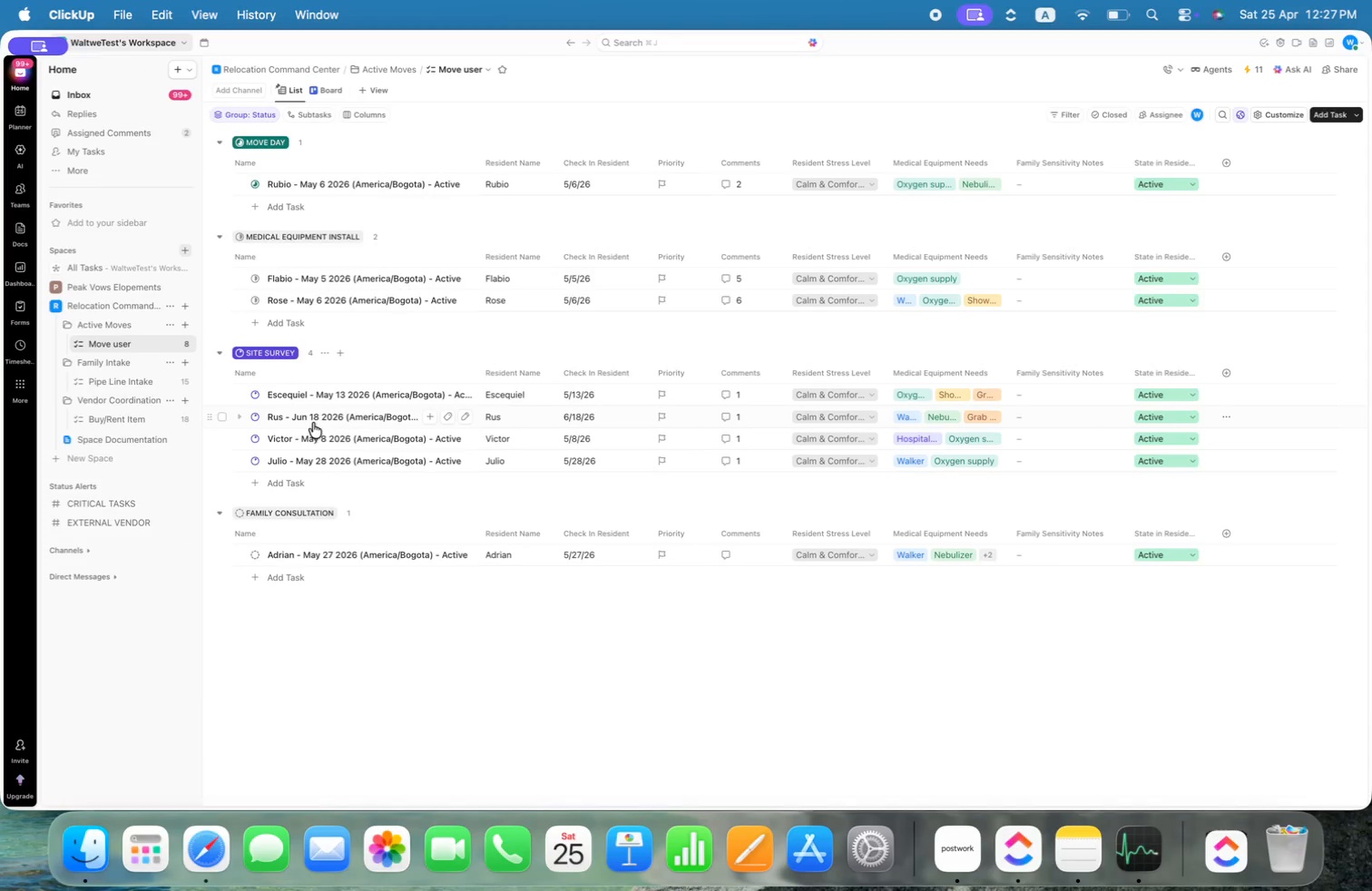 
left_click([250, 413])
 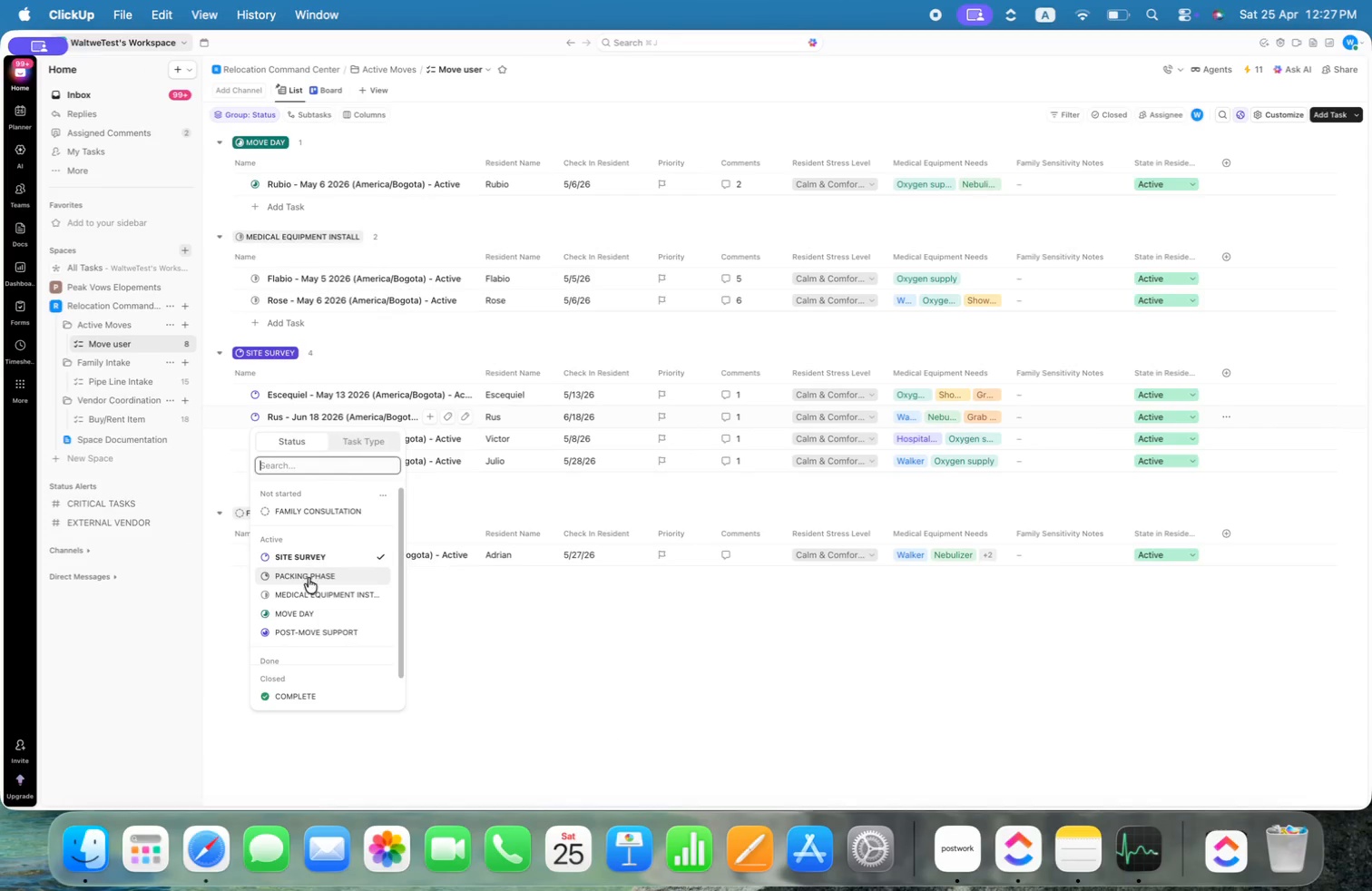 
left_click([312, 576])
 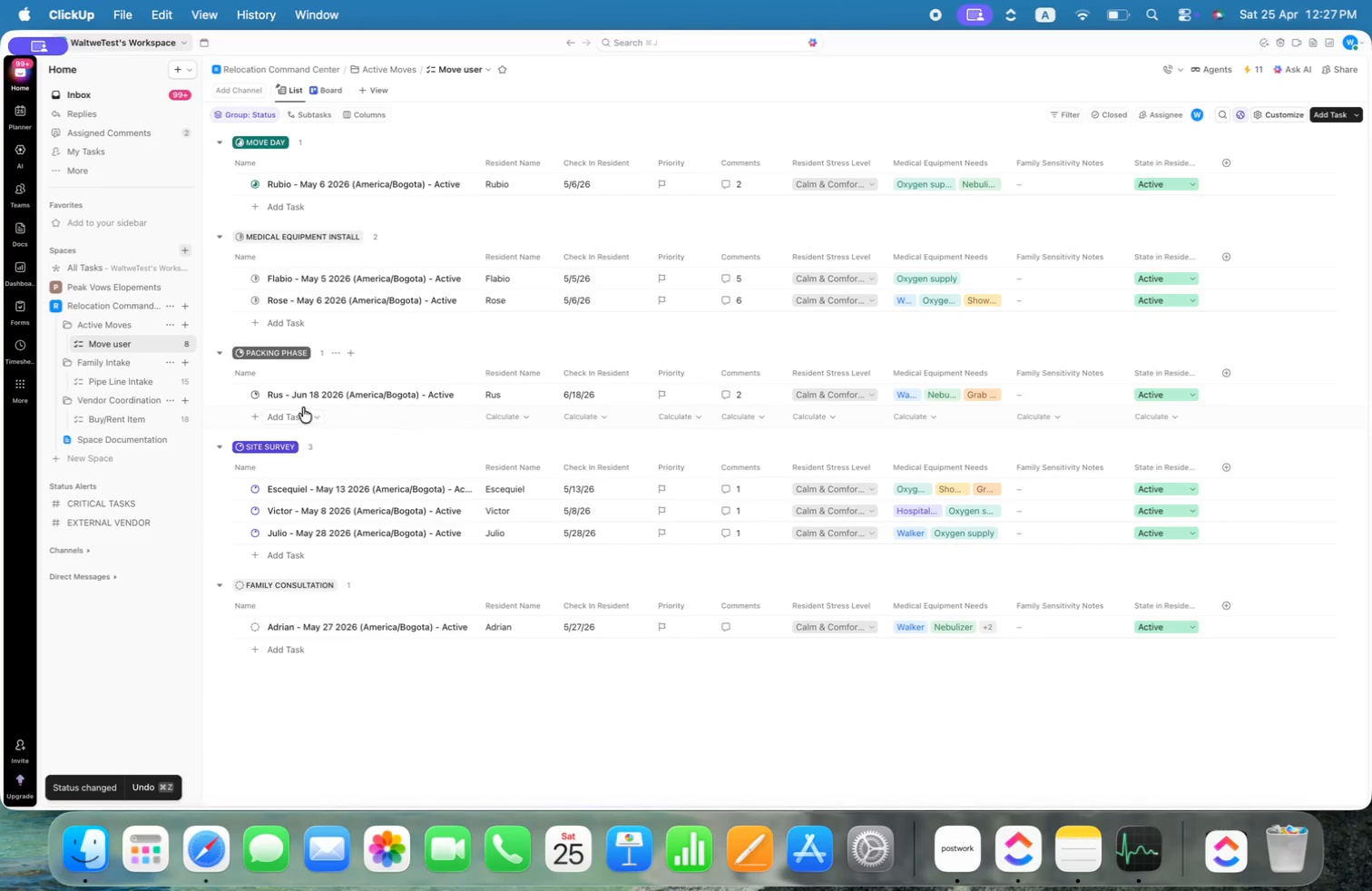 
left_click([101, 382])
 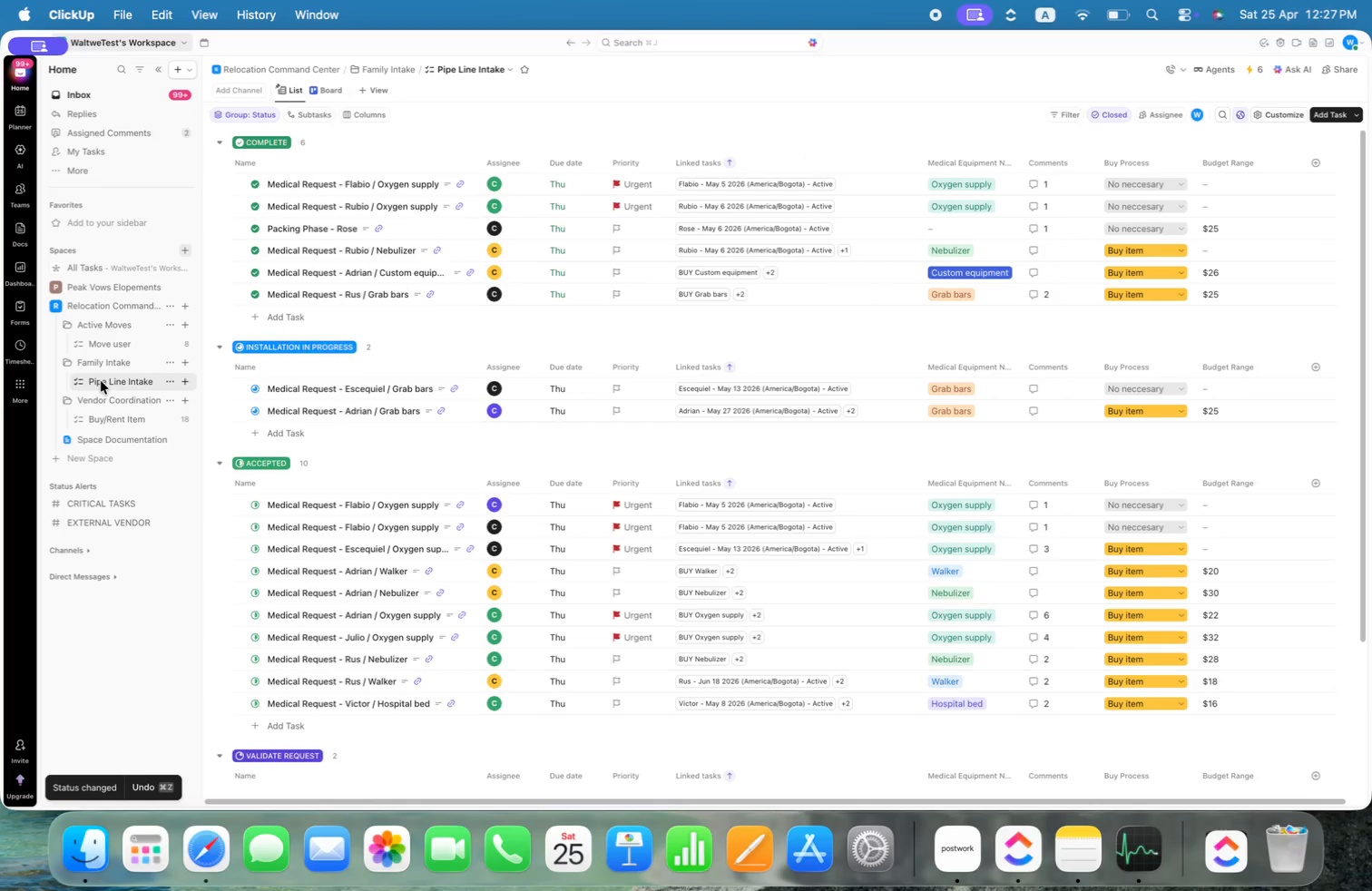 
scroll: coordinate [410, 510], scroll_direction: down, amount: 69.0
 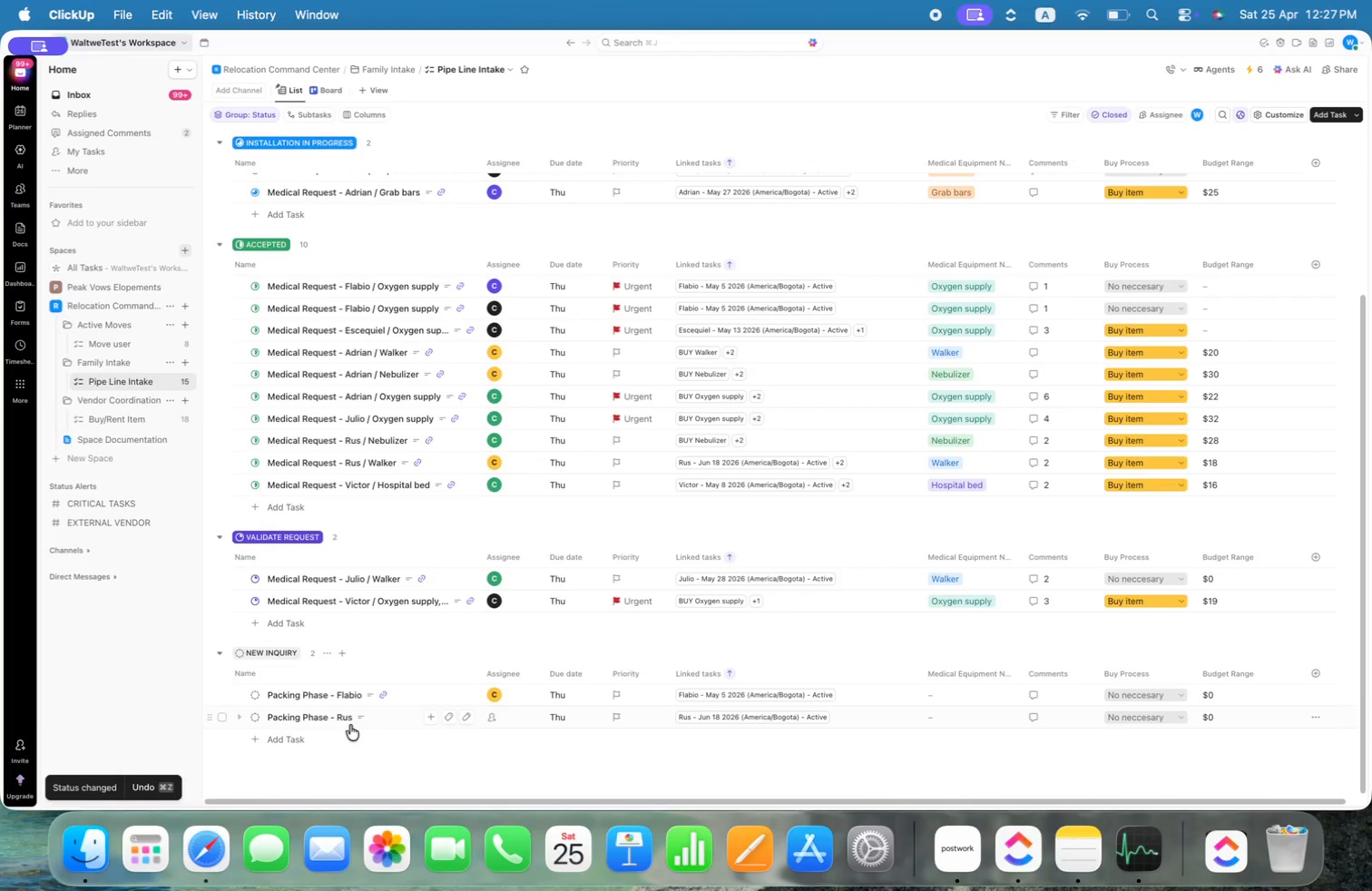 
left_click([512, 720])
 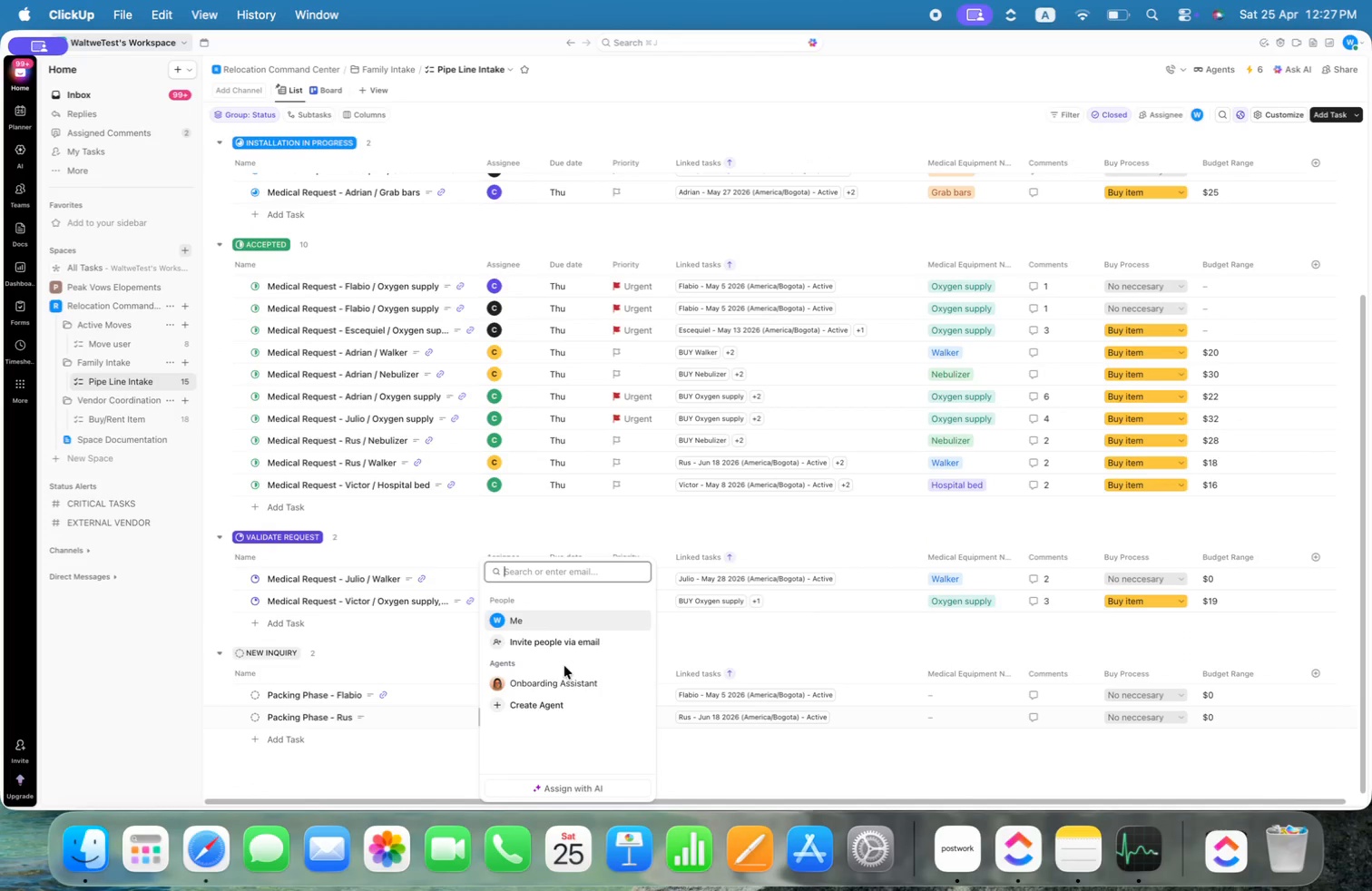 
left_click([561, 641])
 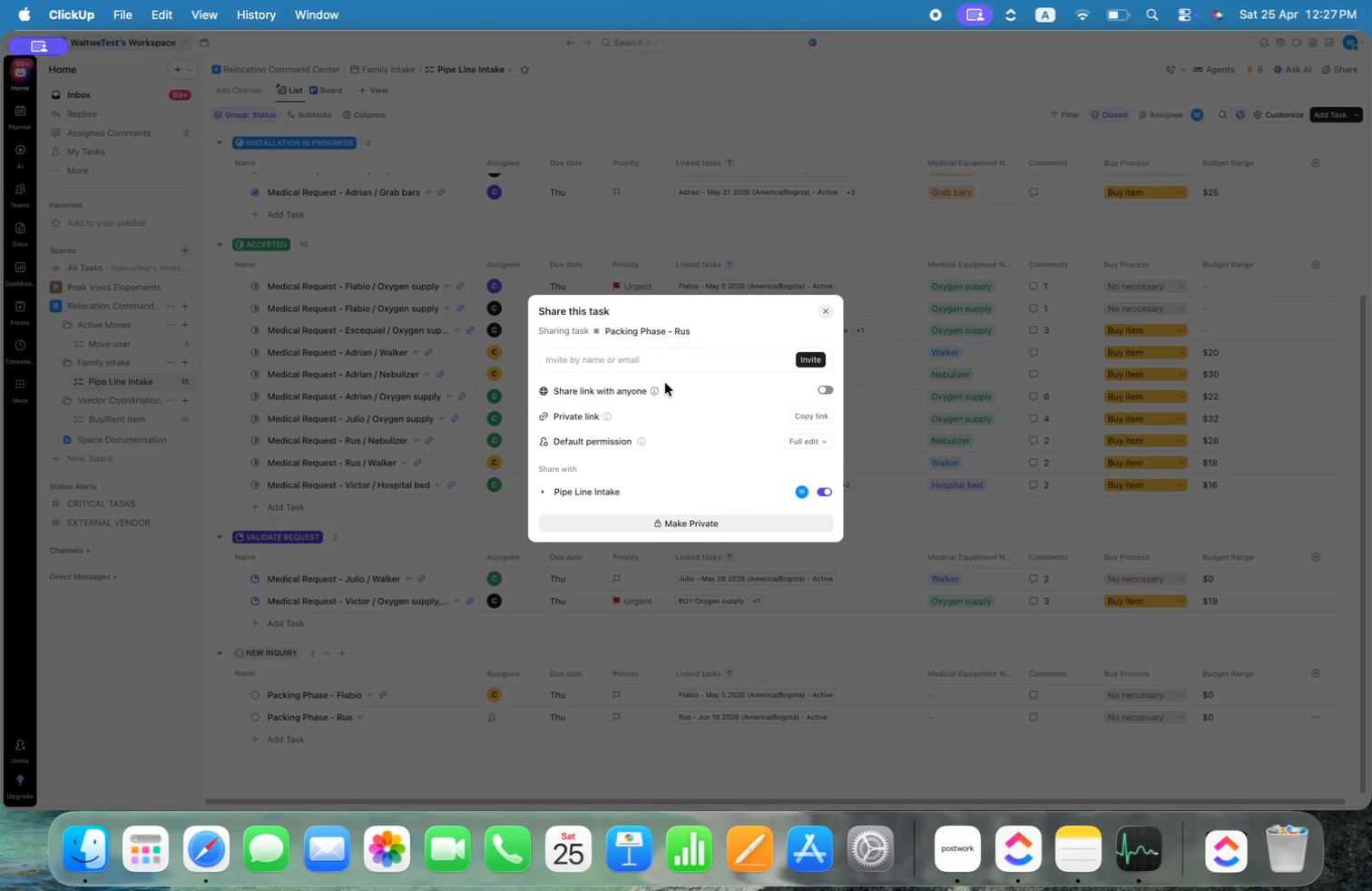 
left_click([673, 359])
 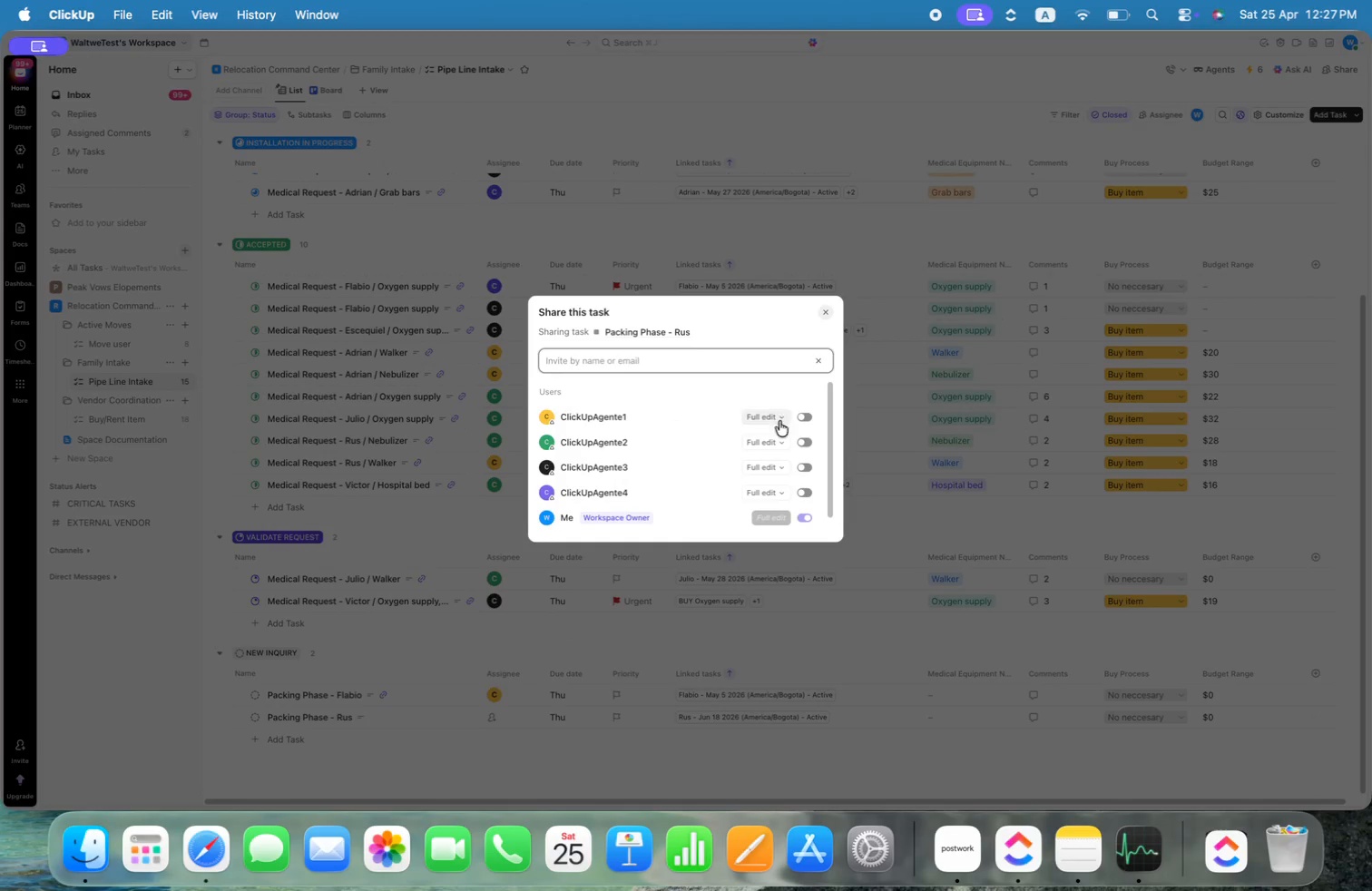 
left_click([775, 437])
 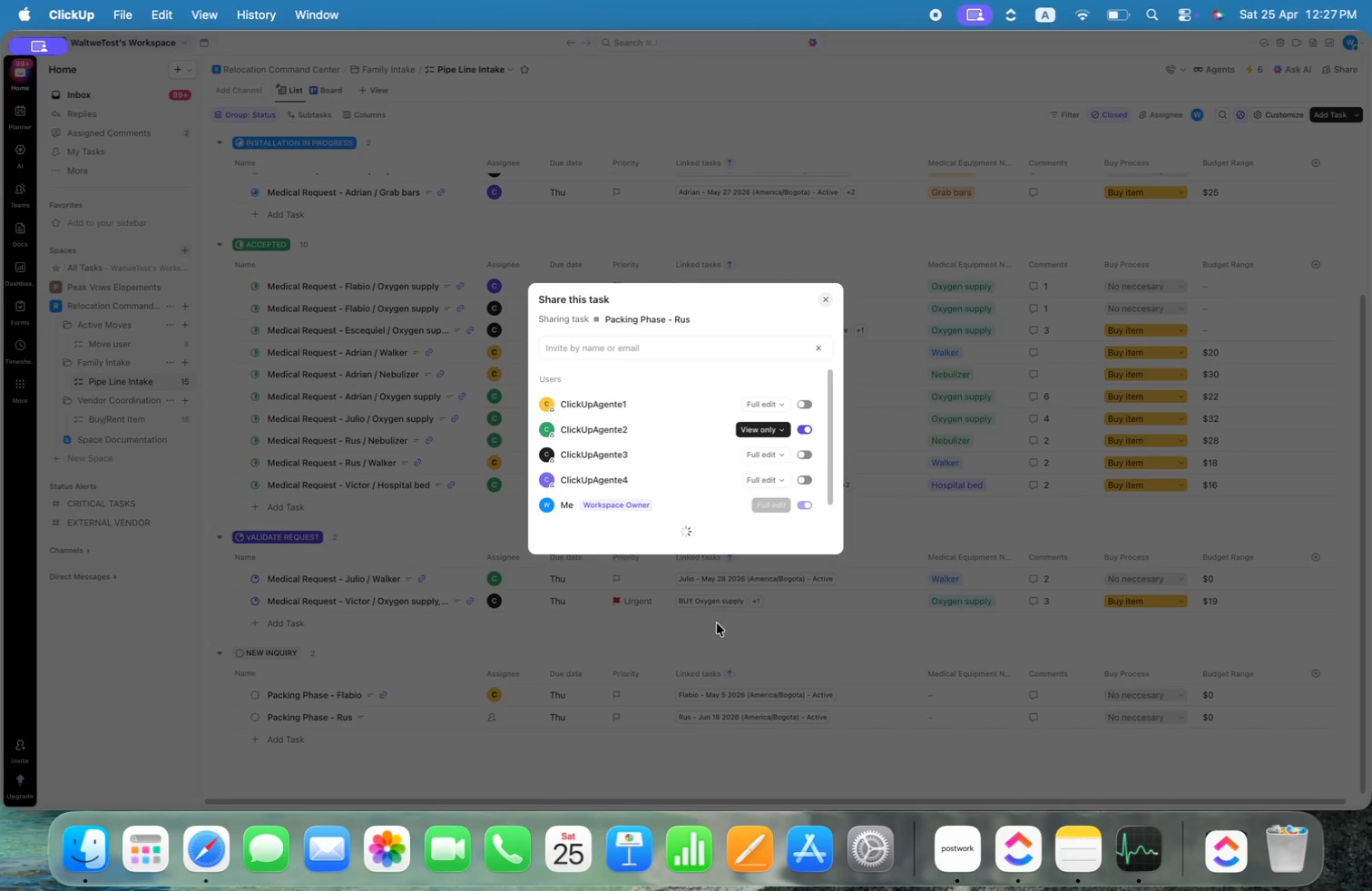 
left_click([702, 641])
 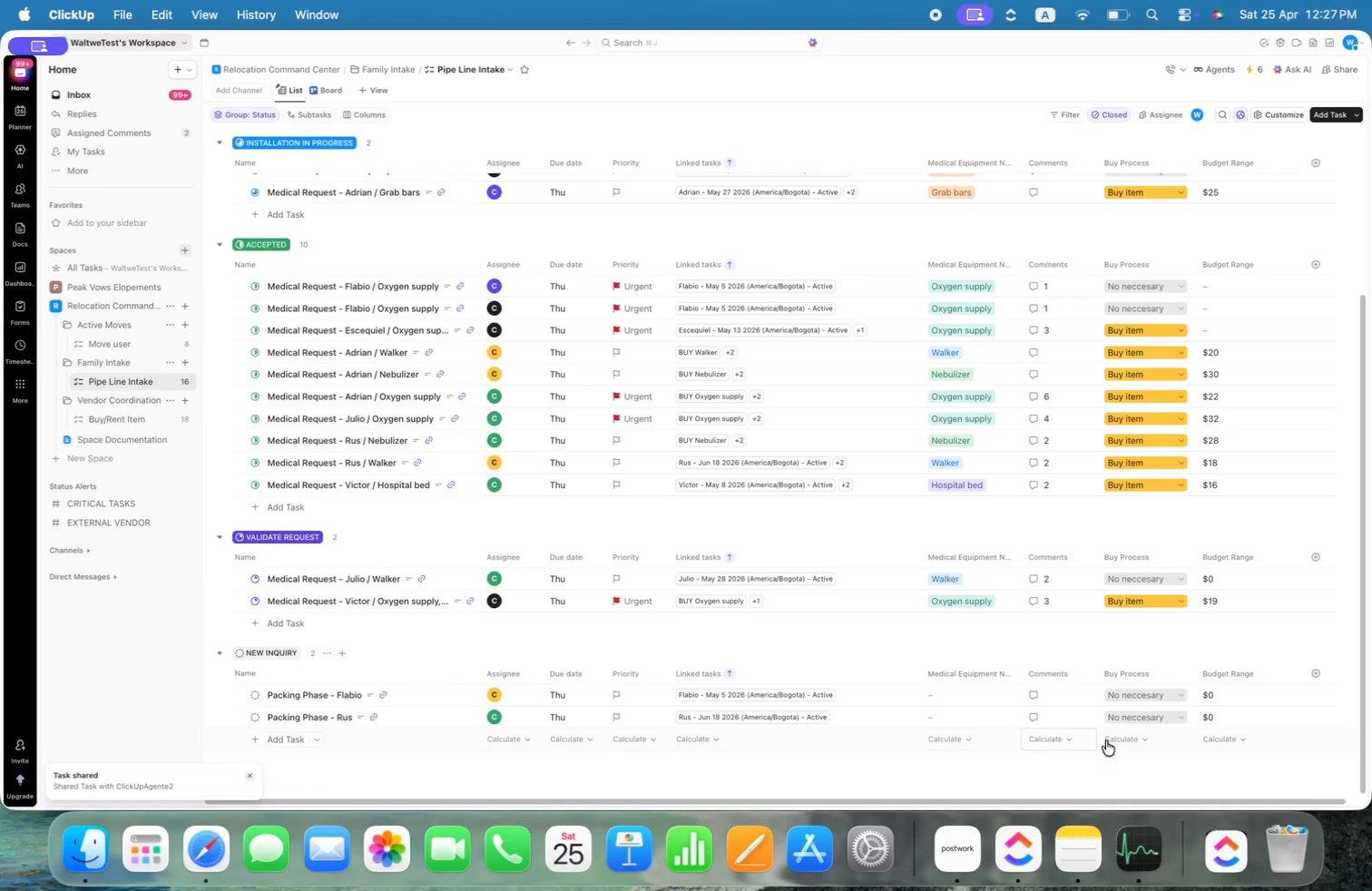 
wait(13.07)
 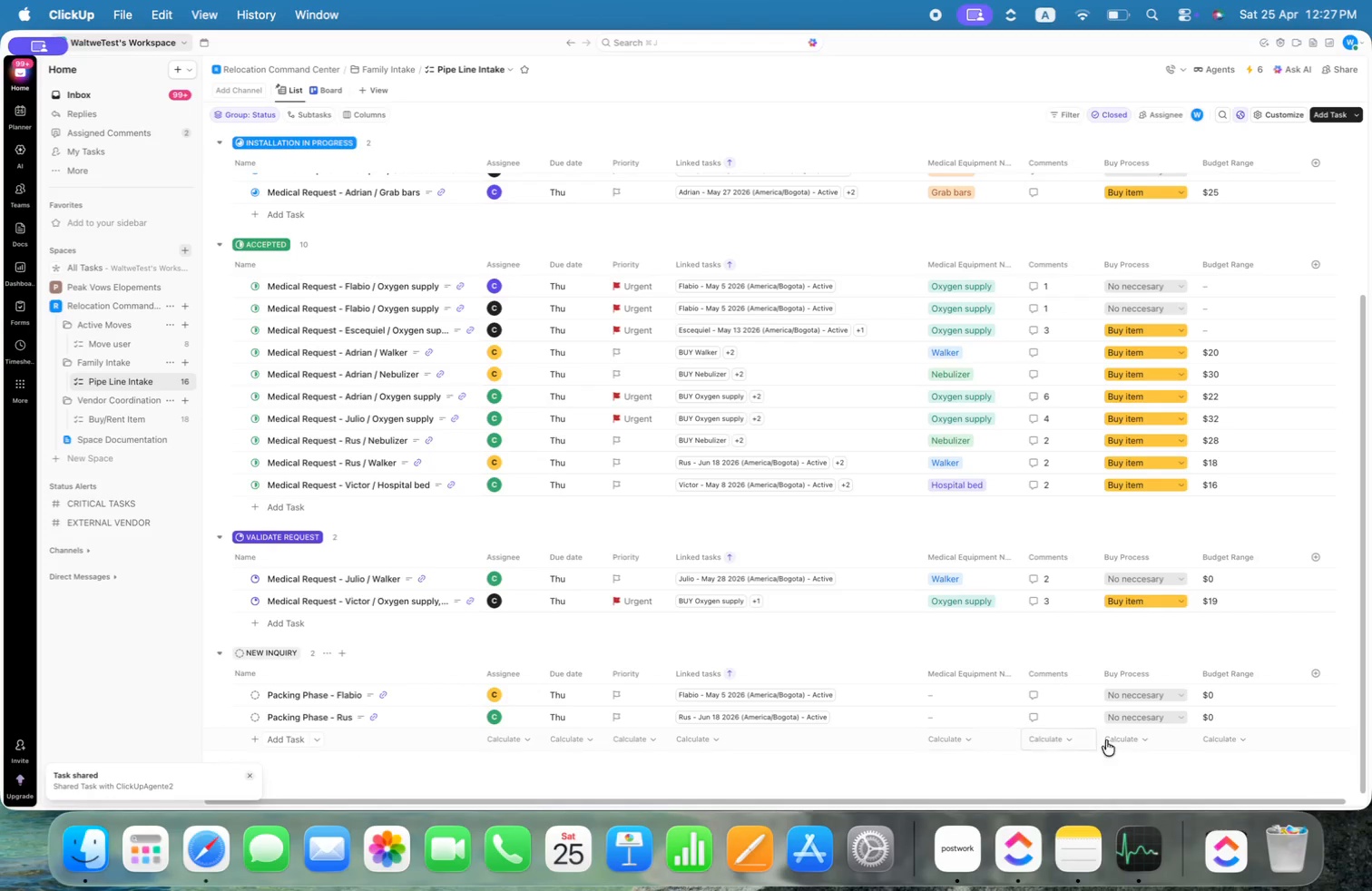 
left_click([252, 720])
 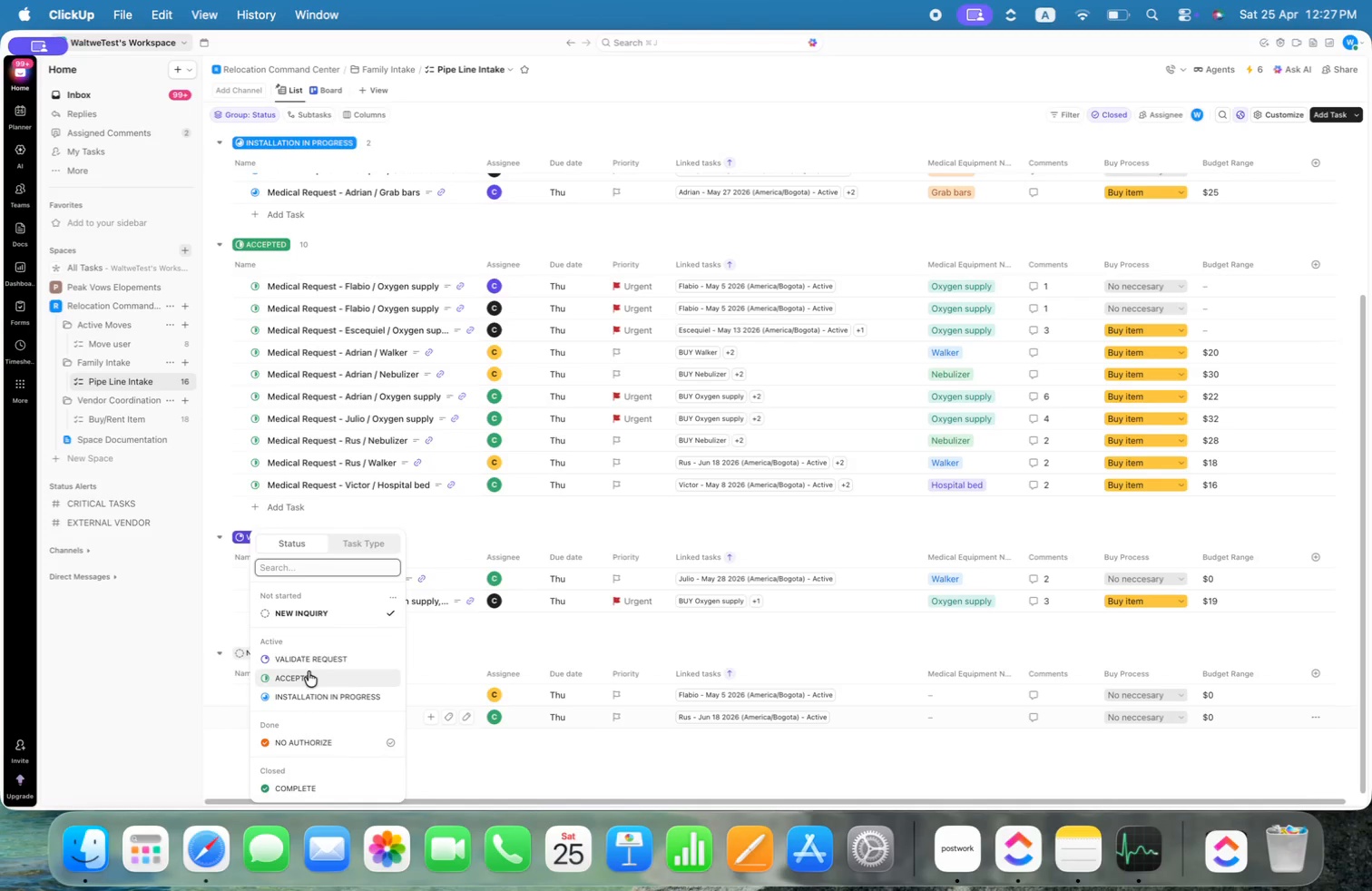 
left_click([314, 661])
 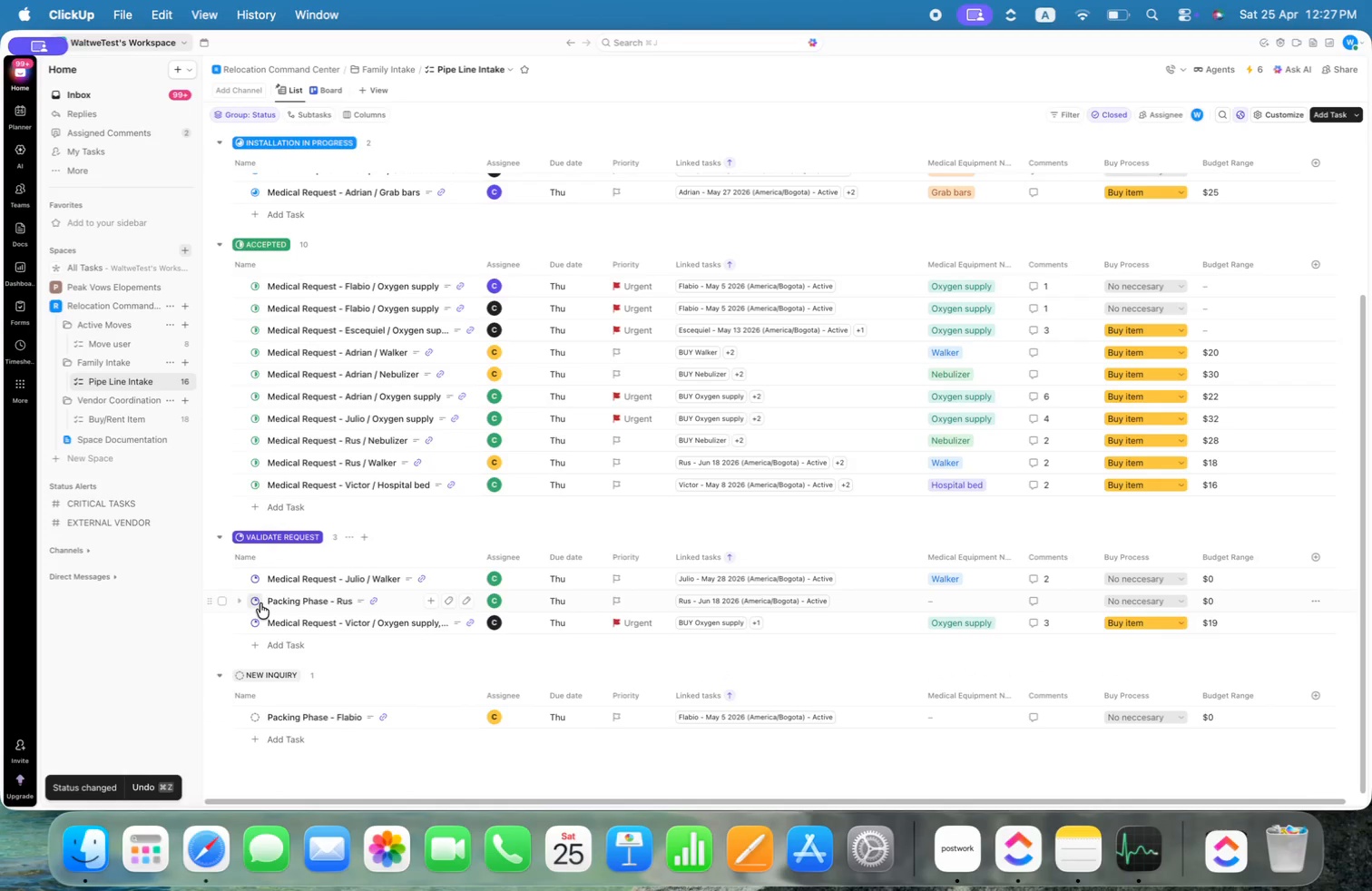 
left_click([255, 601])
 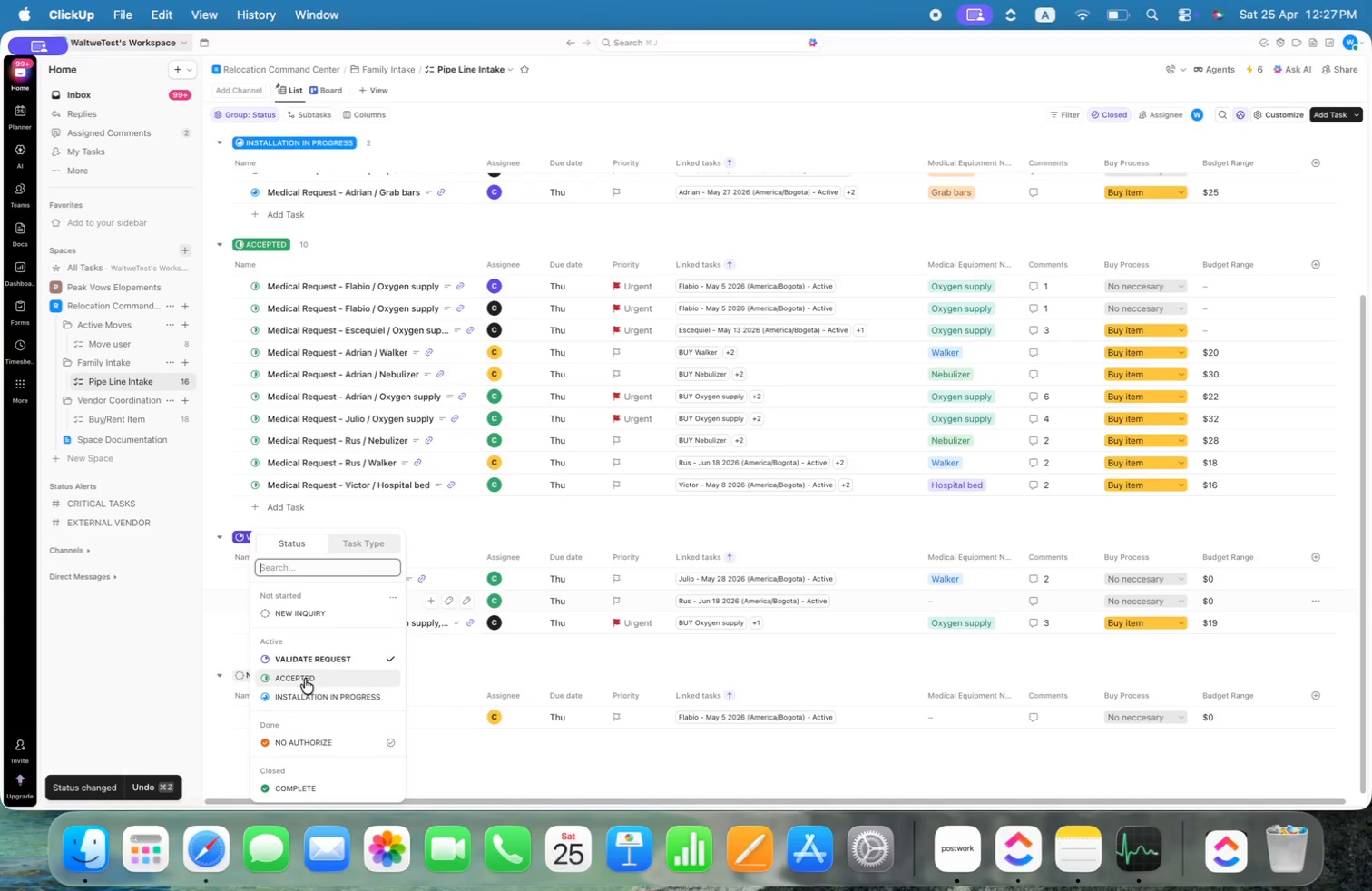 
left_click([305, 679])
 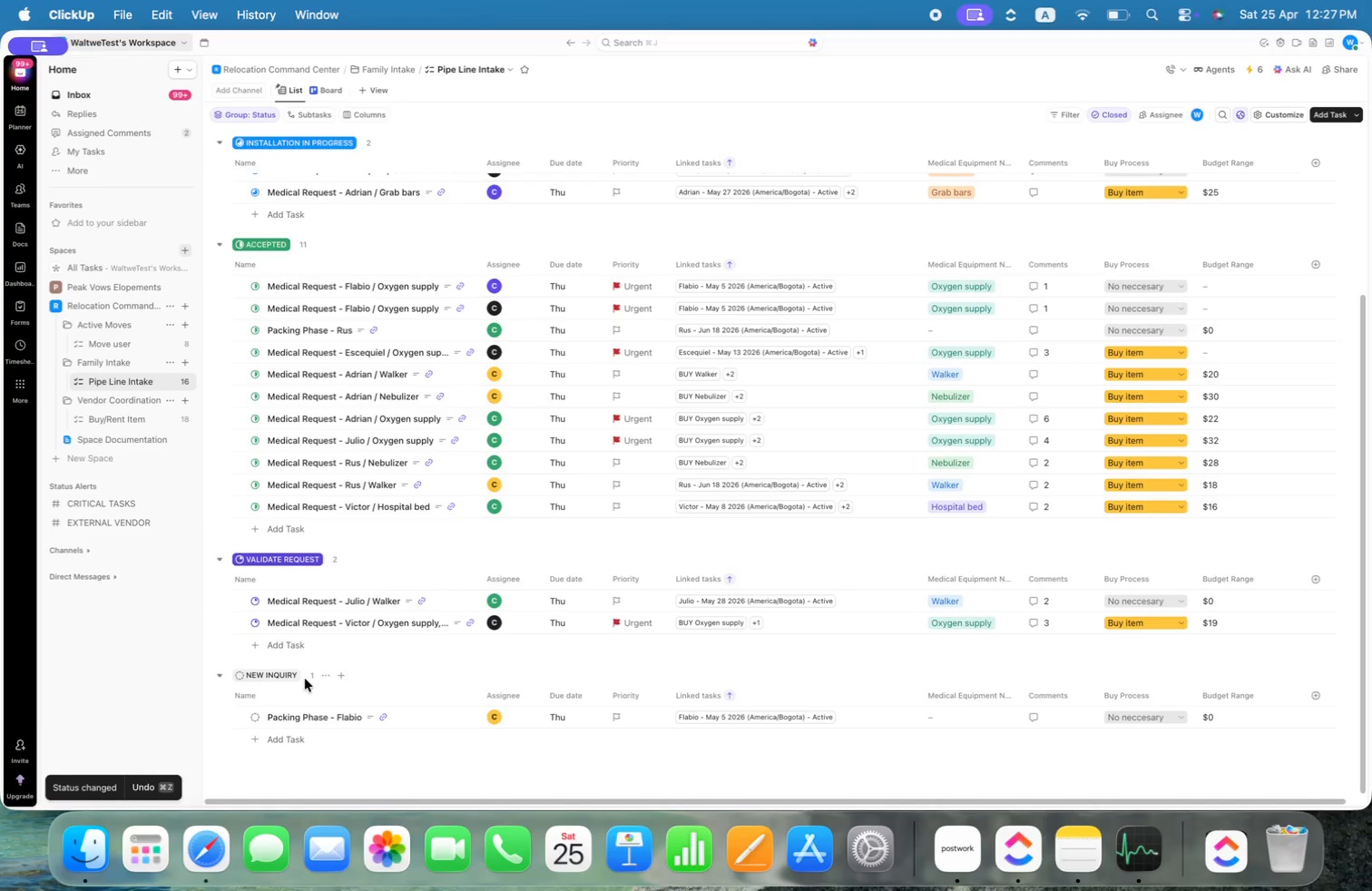 
mouse_move([334, 432])
 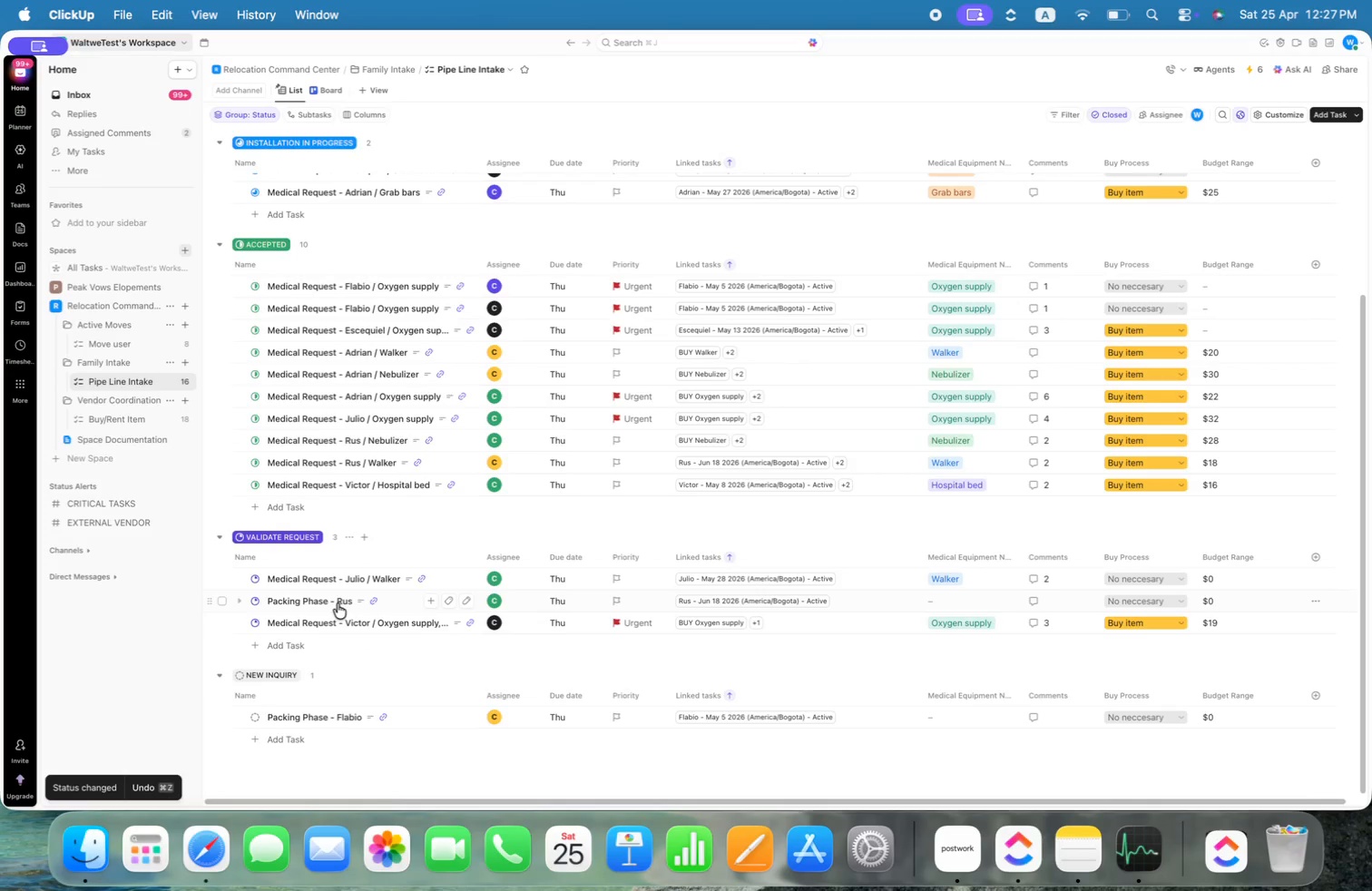 
wait(5.26)
 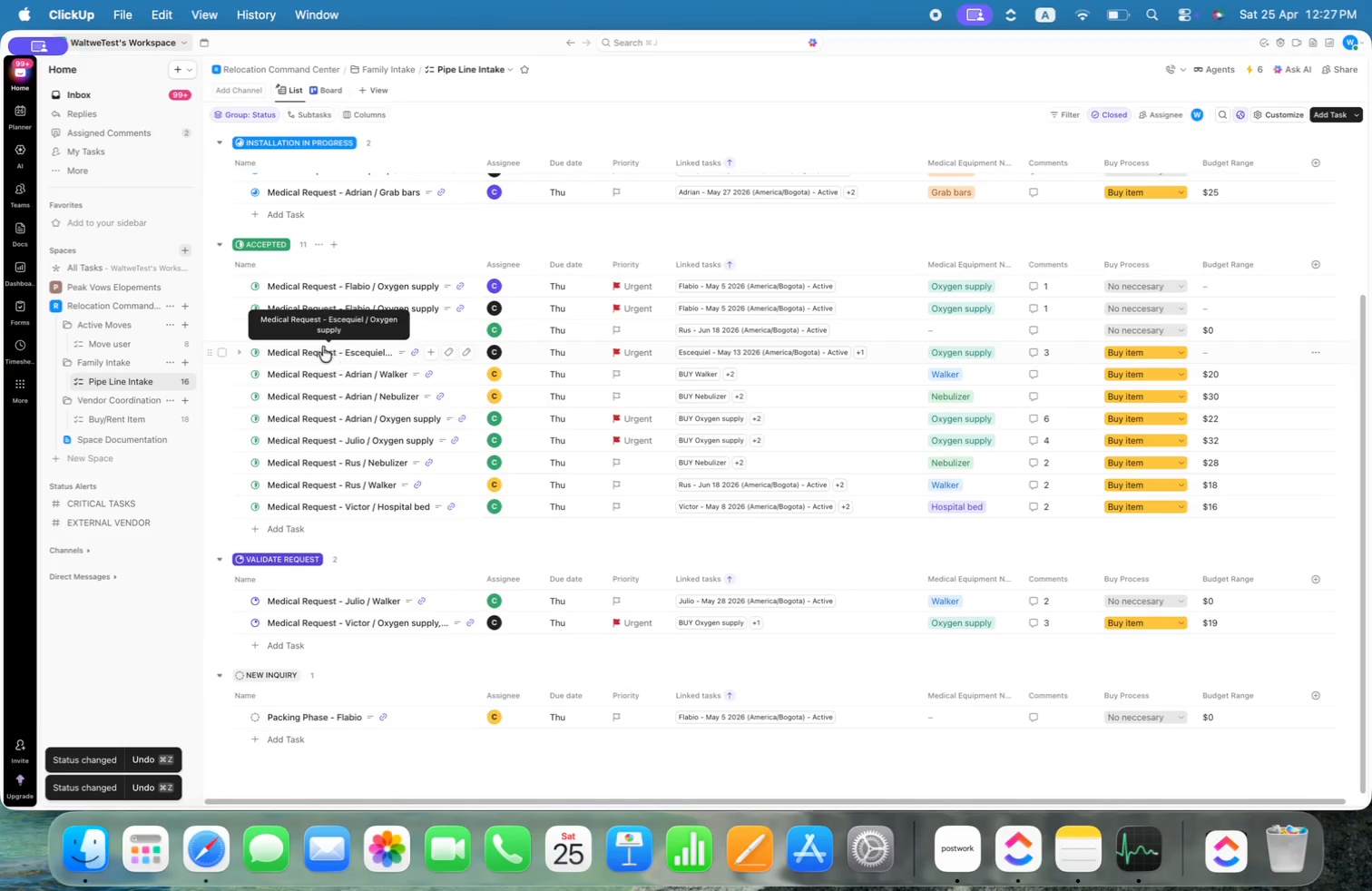 
mouse_move([1051, 622])
 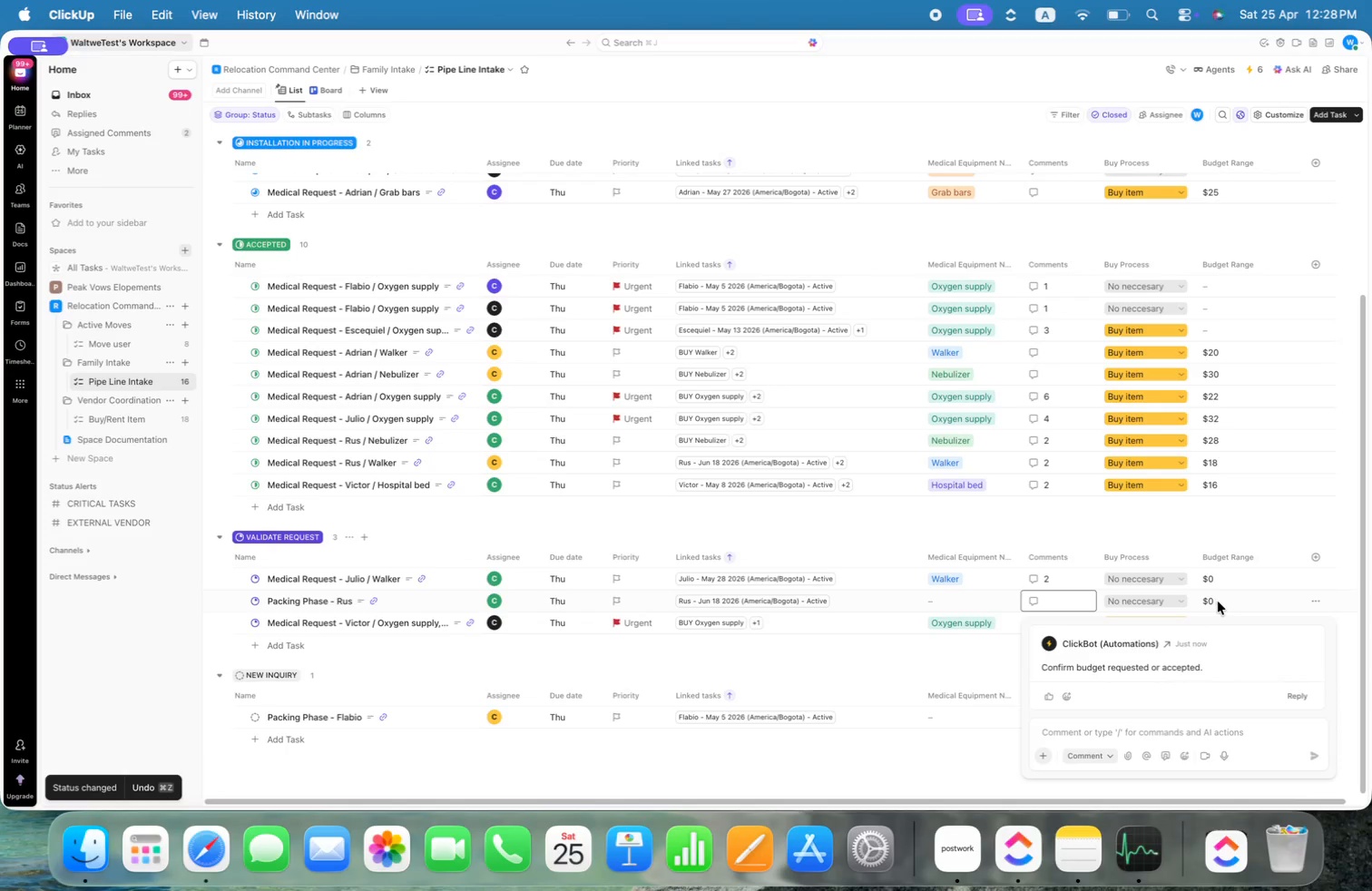 
double_click([1230, 602])
 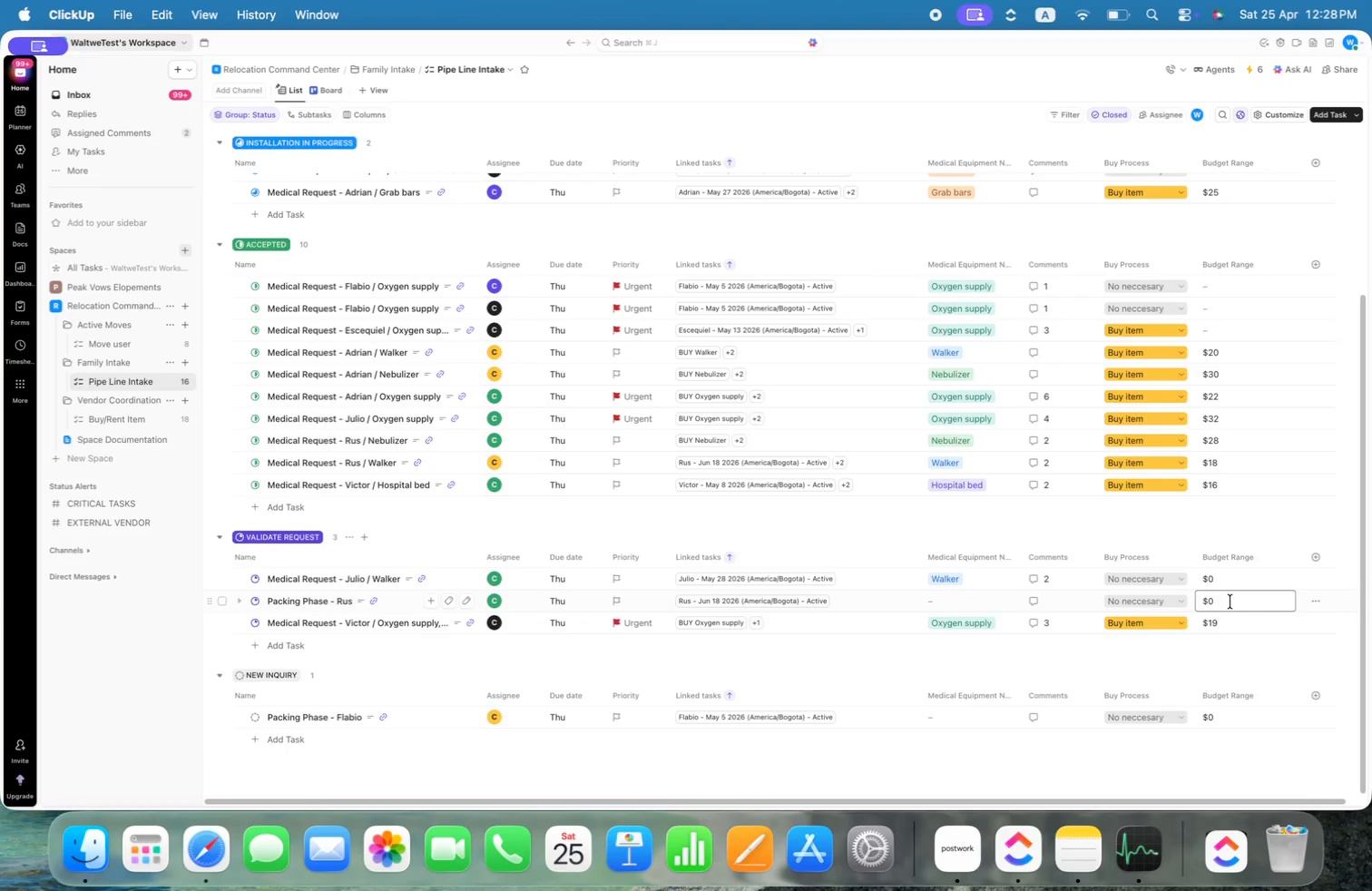 
key(Alt+Backspace)
 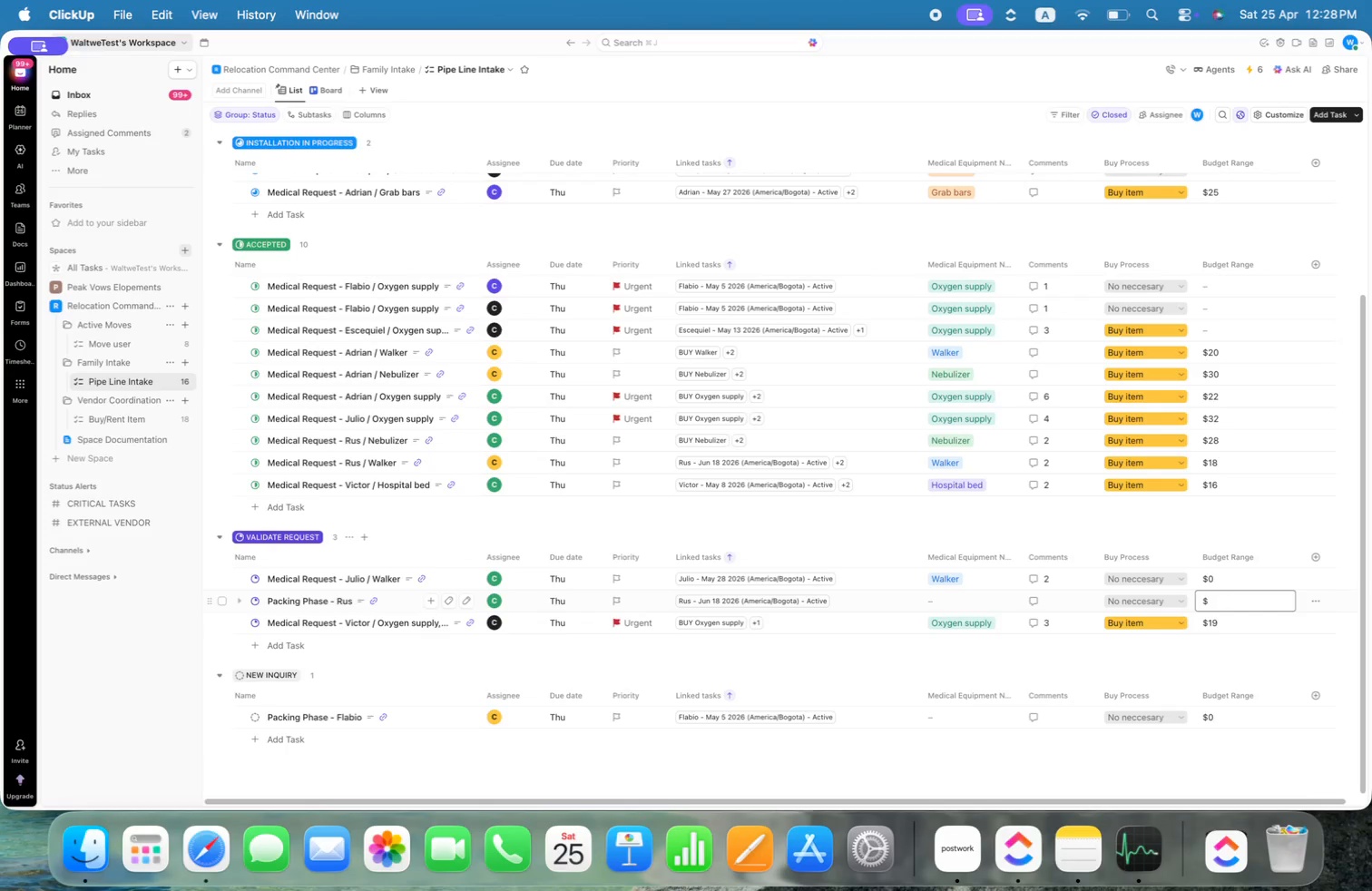 
key(Alt+3)
 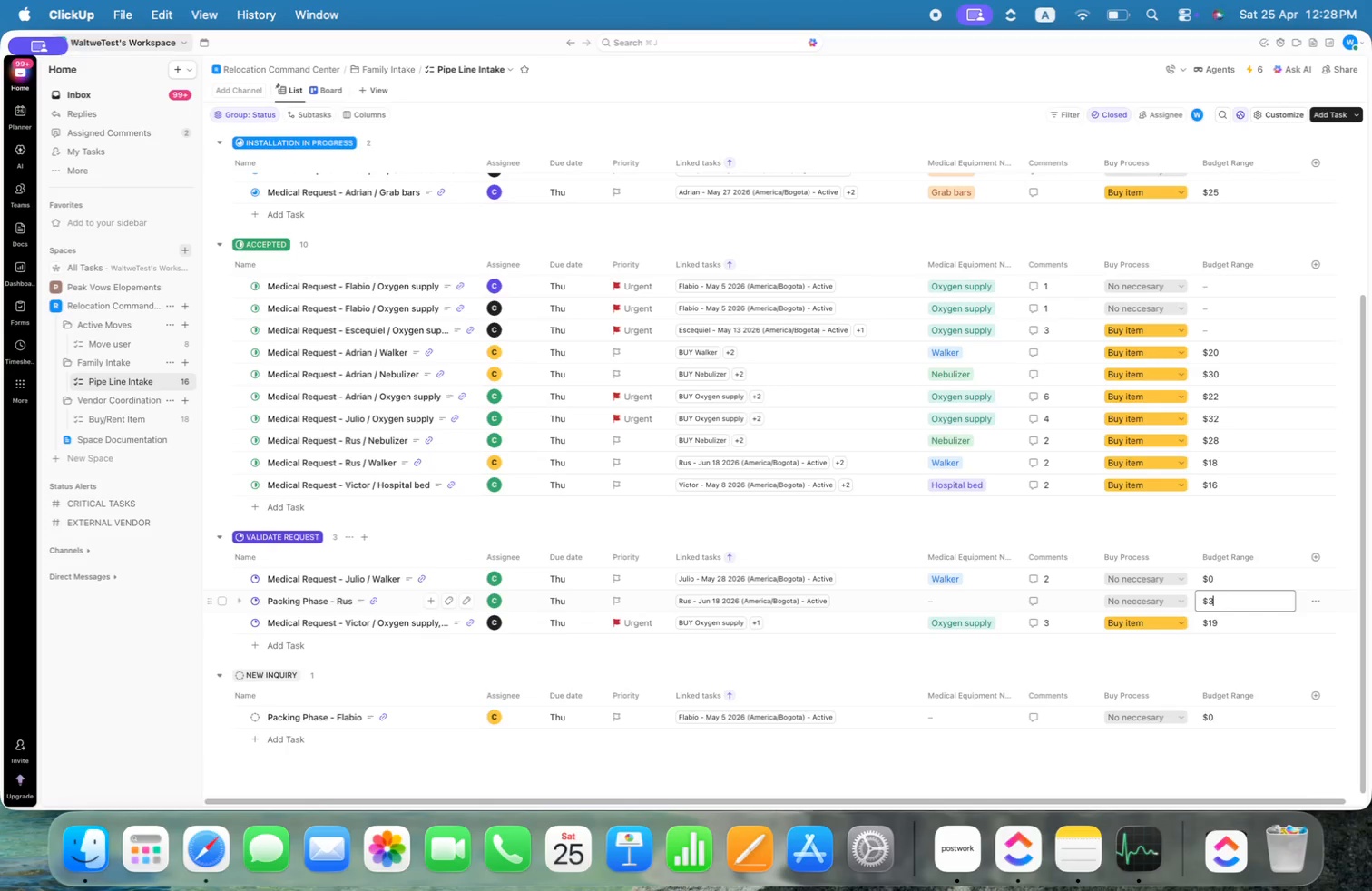 
key(Alt+0)
 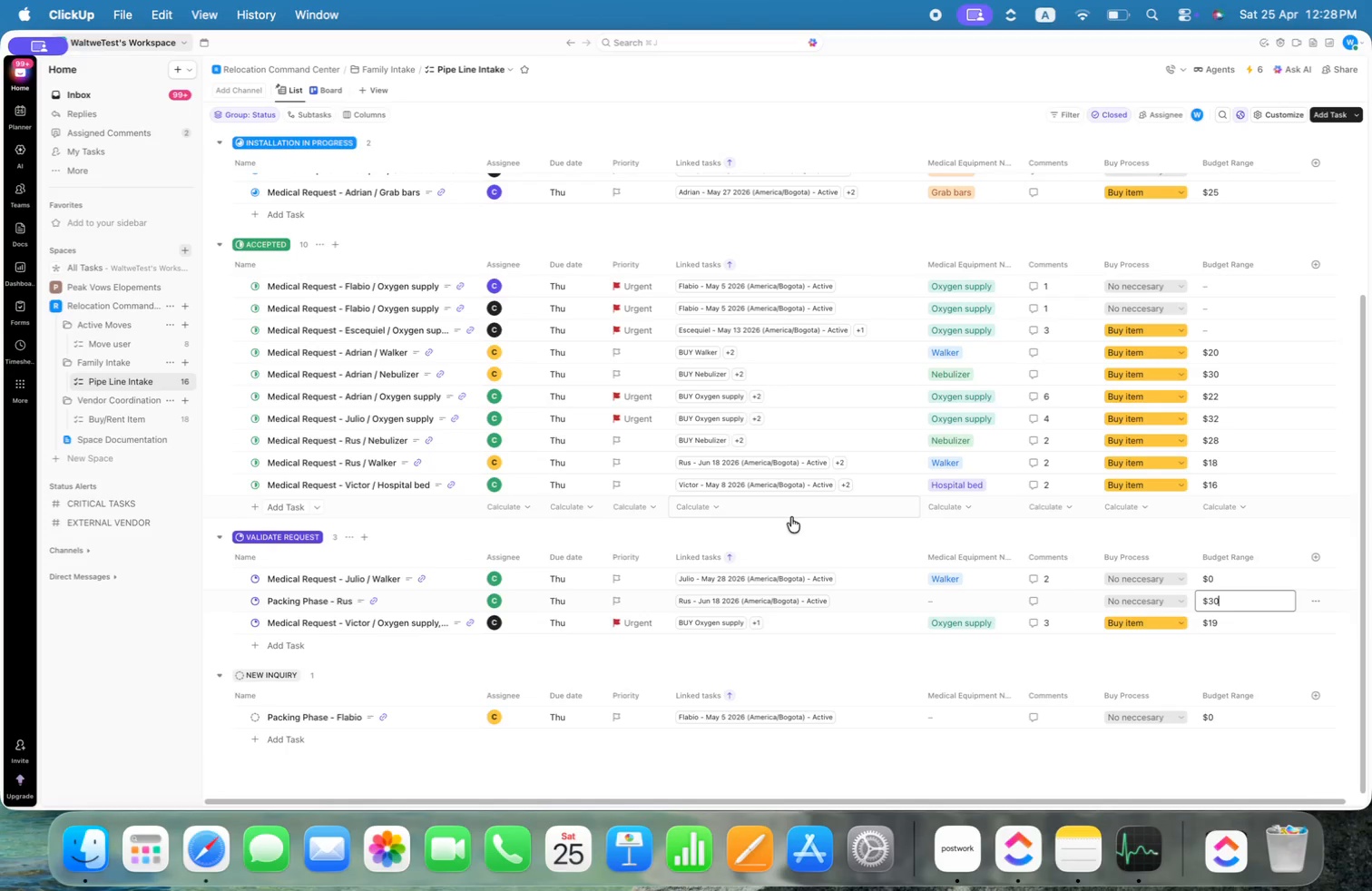 
left_click([793, 530])
 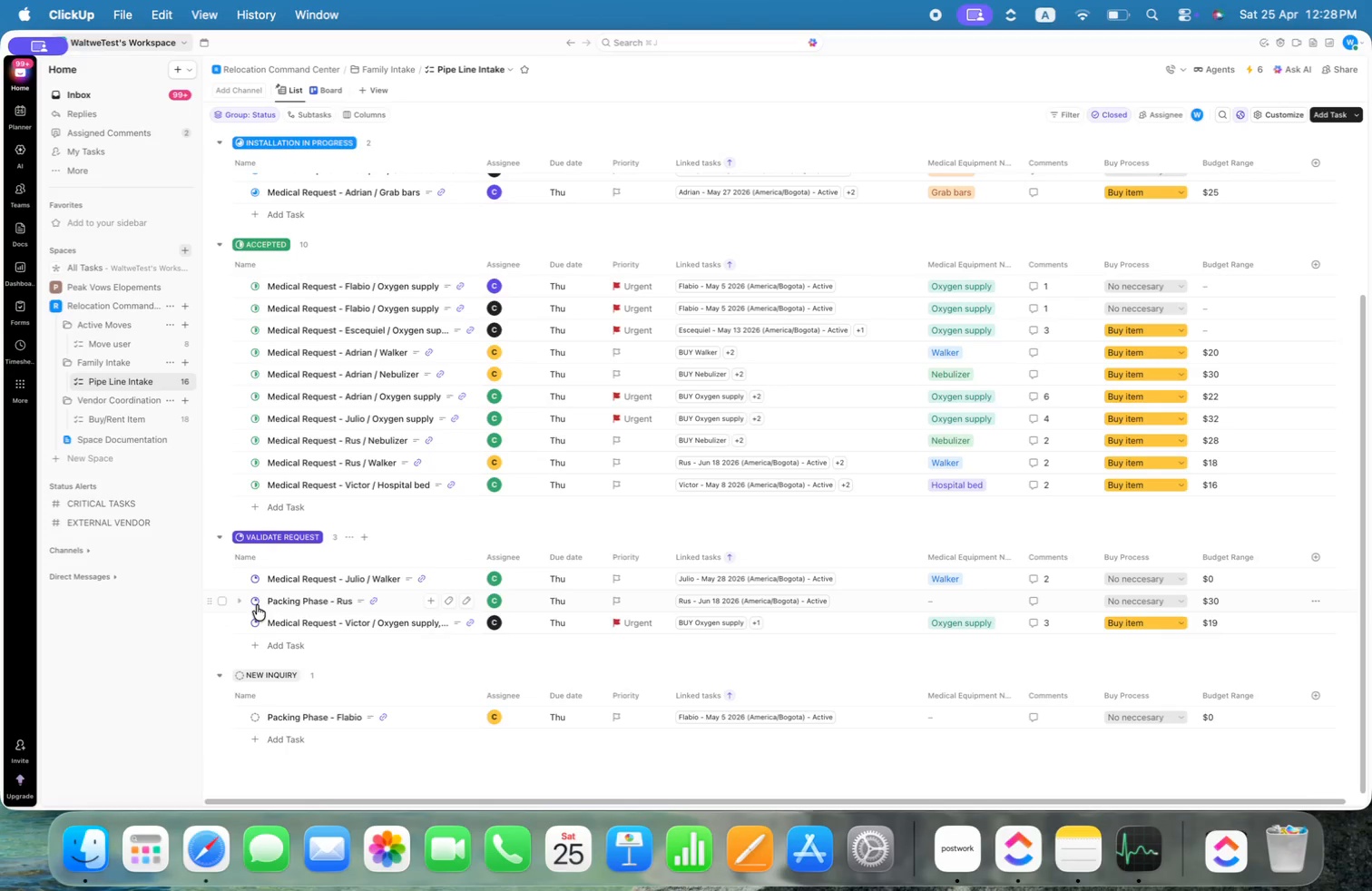 
left_click([255, 598])
 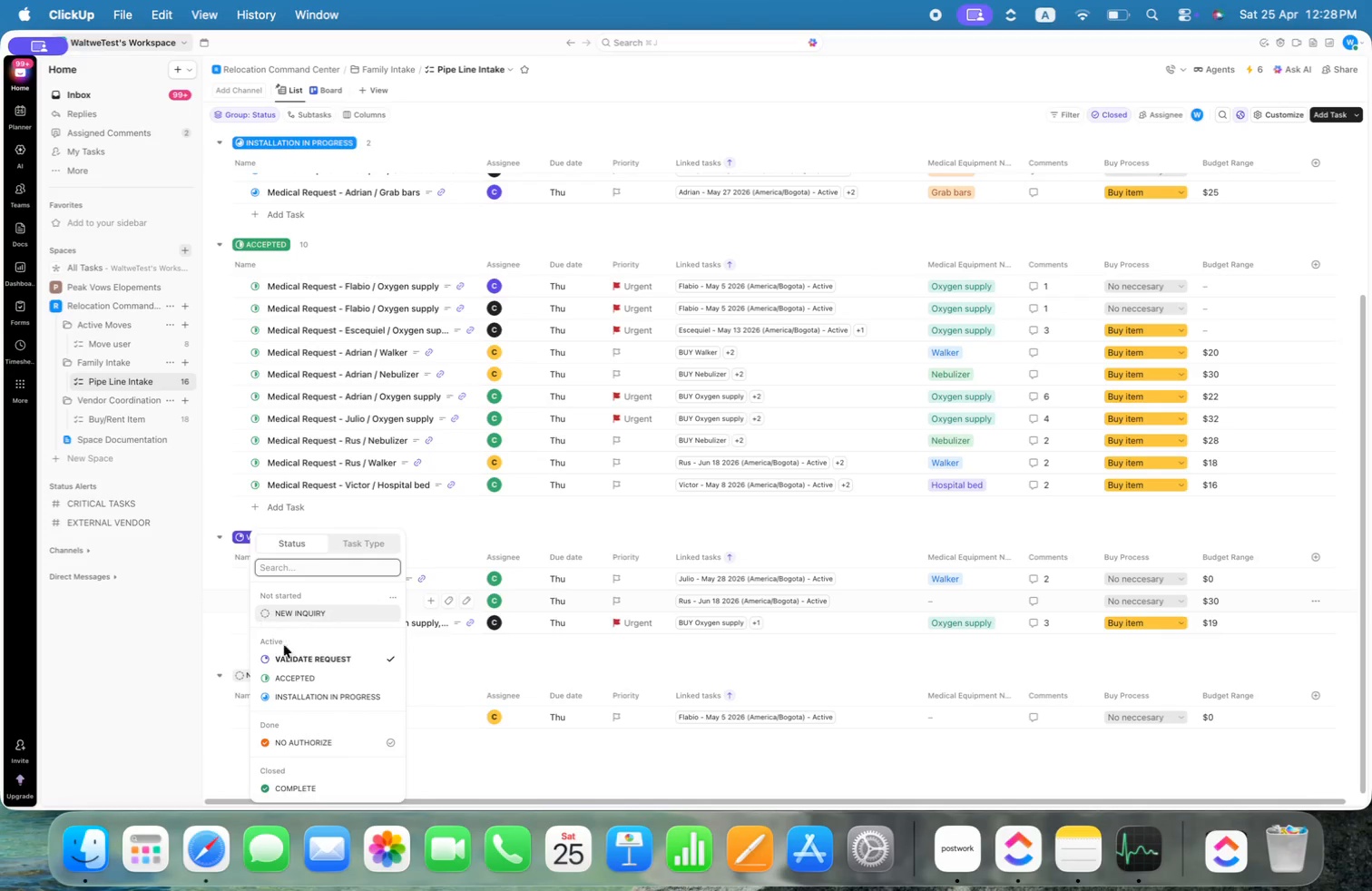 
left_click([300, 675])
 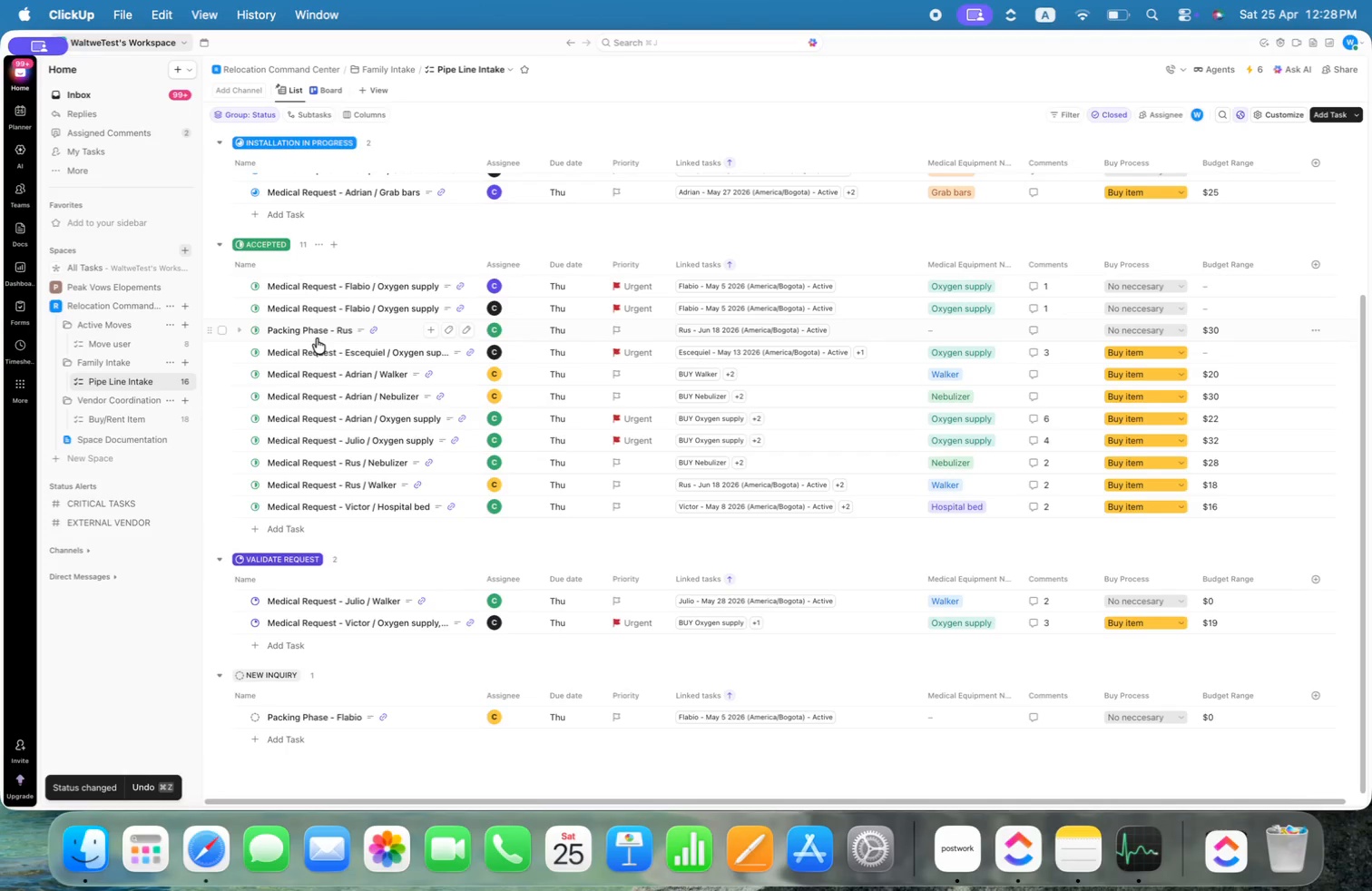 
wait(7.67)
 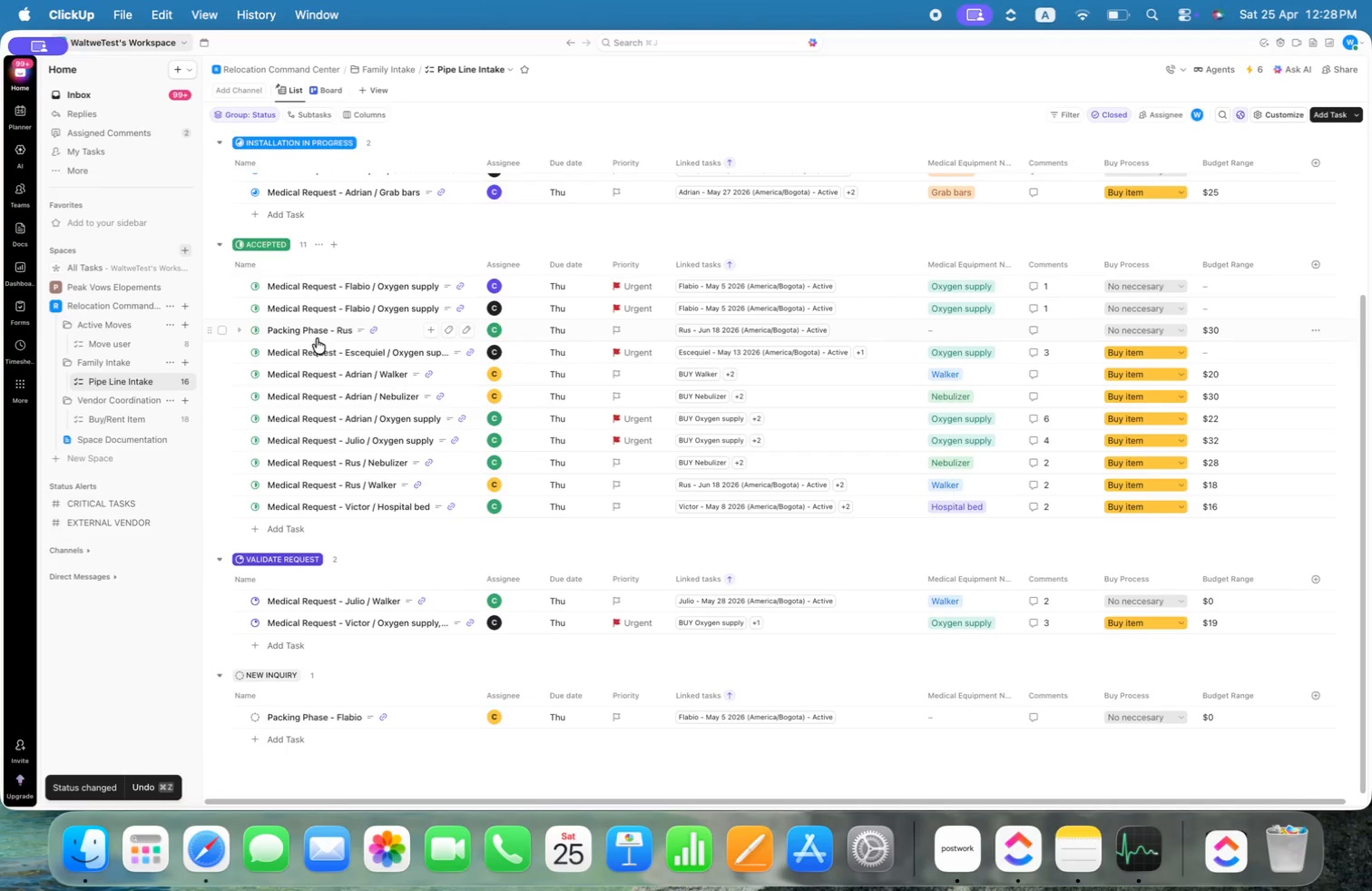 
left_click([257, 332])
 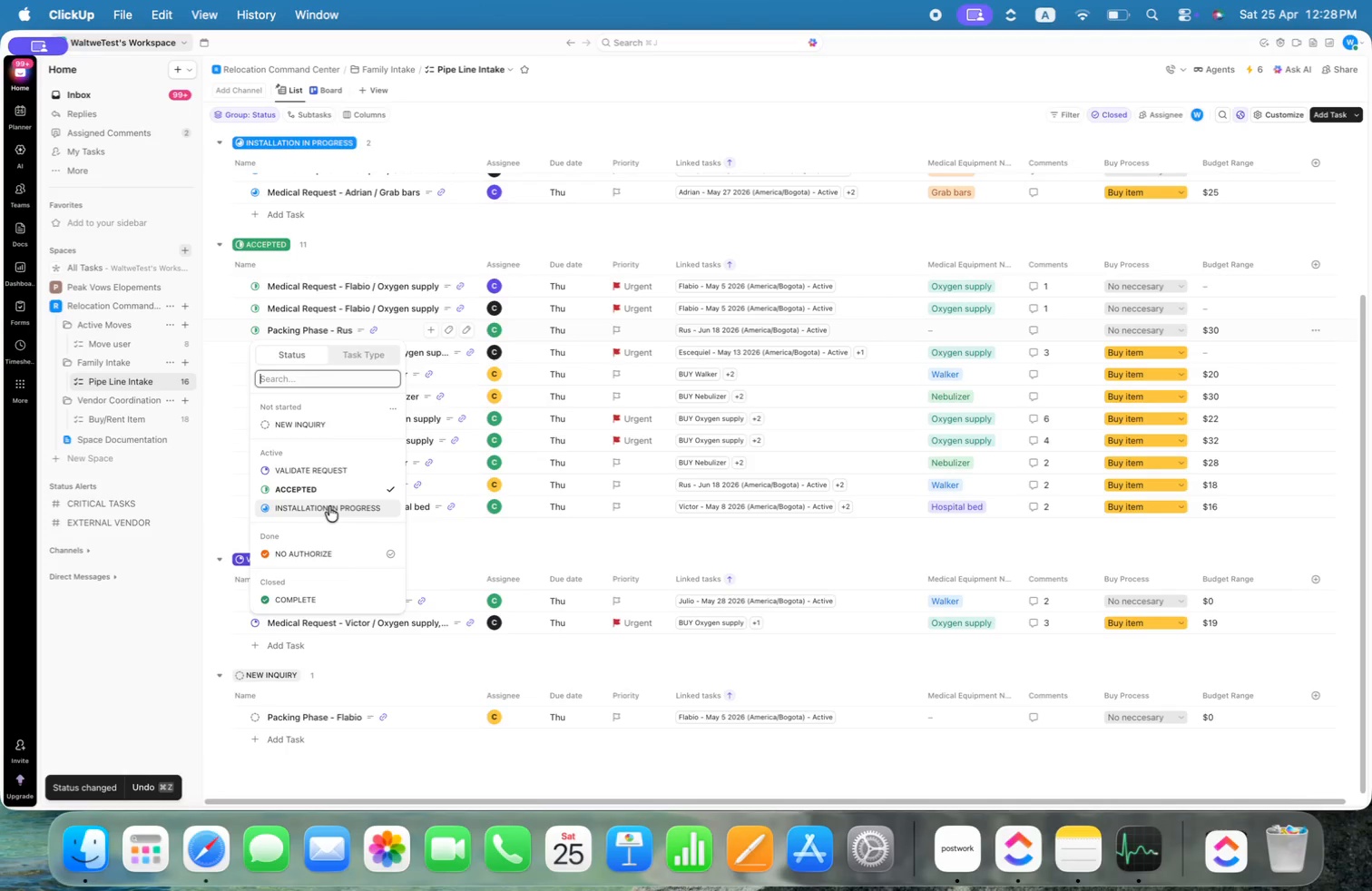 
left_click([329, 506])
 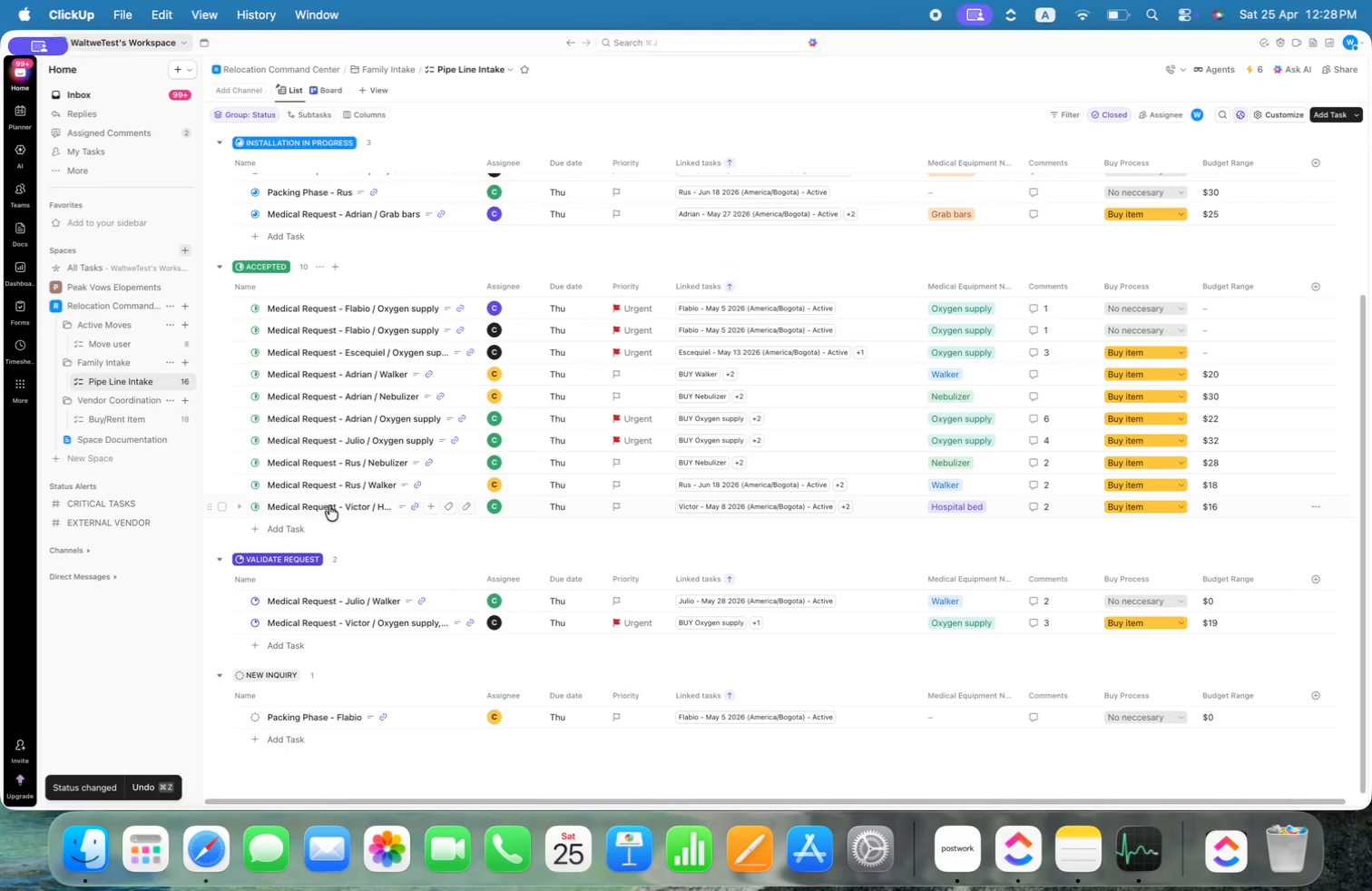 
scroll: coordinate [362, 450], scroll_direction: down, amount: 7.0
 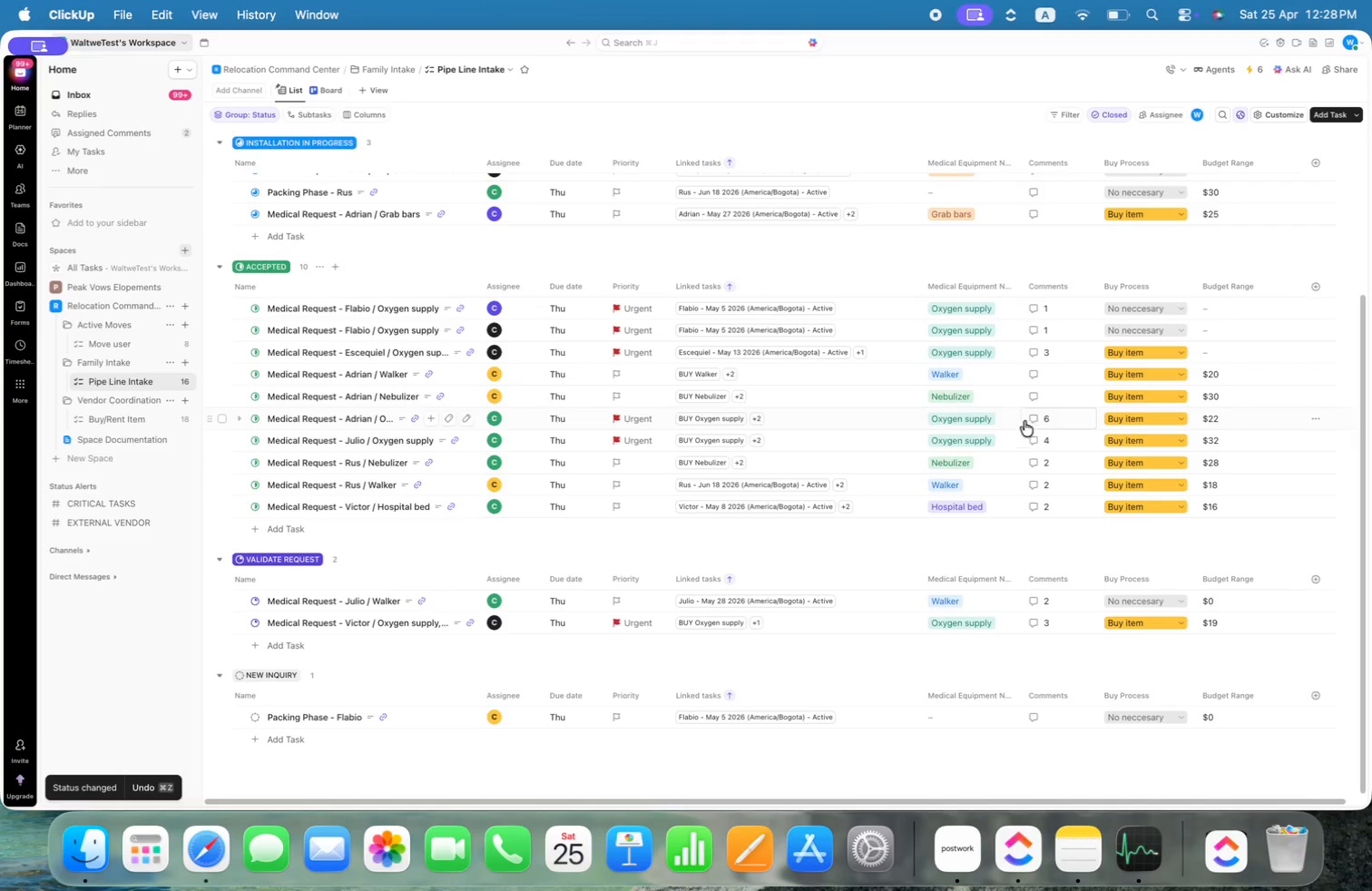 
scroll: coordinate [1301, 380], scroll_direction: up, amount: 7.0
 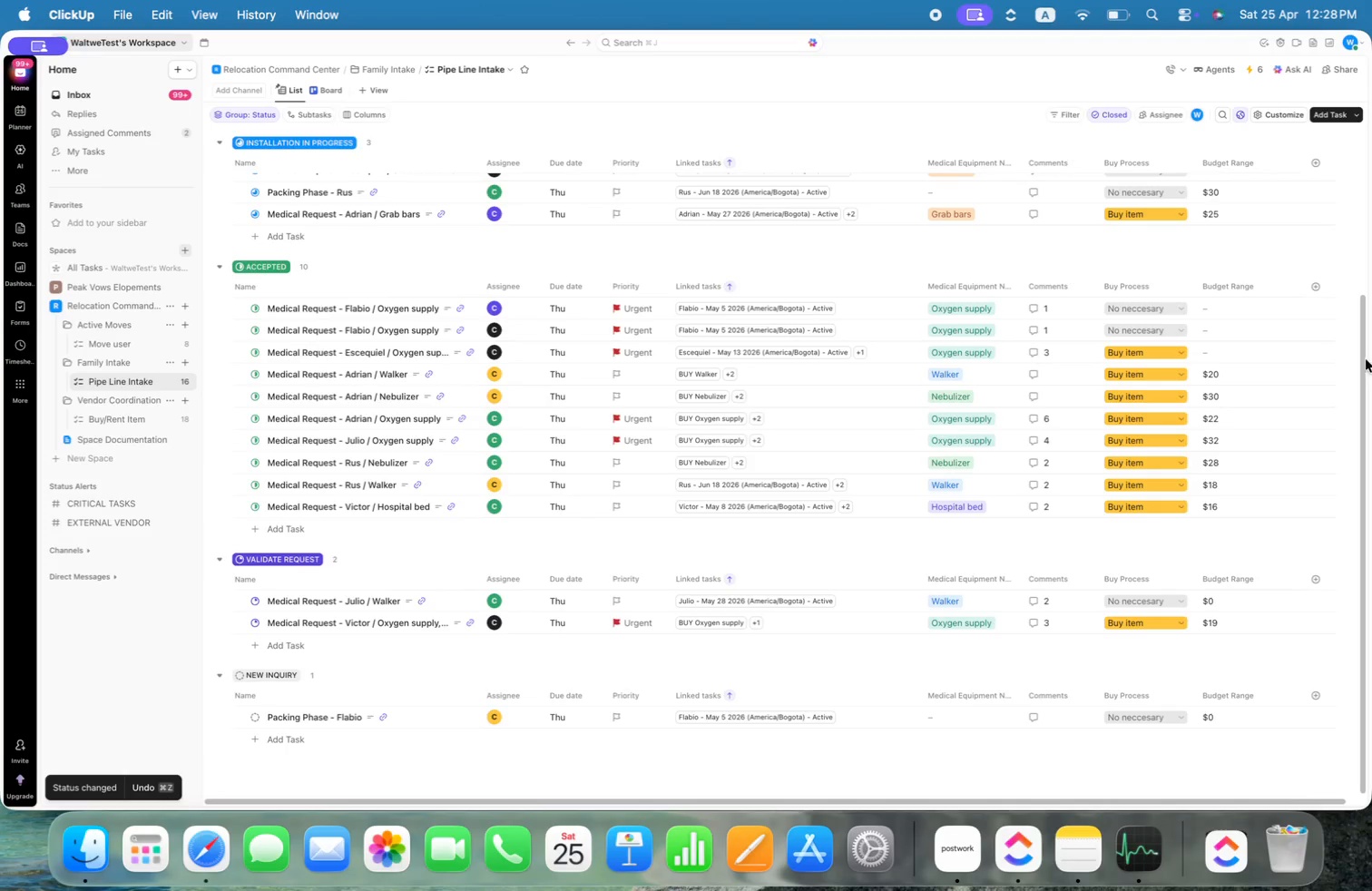 
left_click_drag(start_coordinate=[1365, 359], to_coordinate=[1367, 226])
 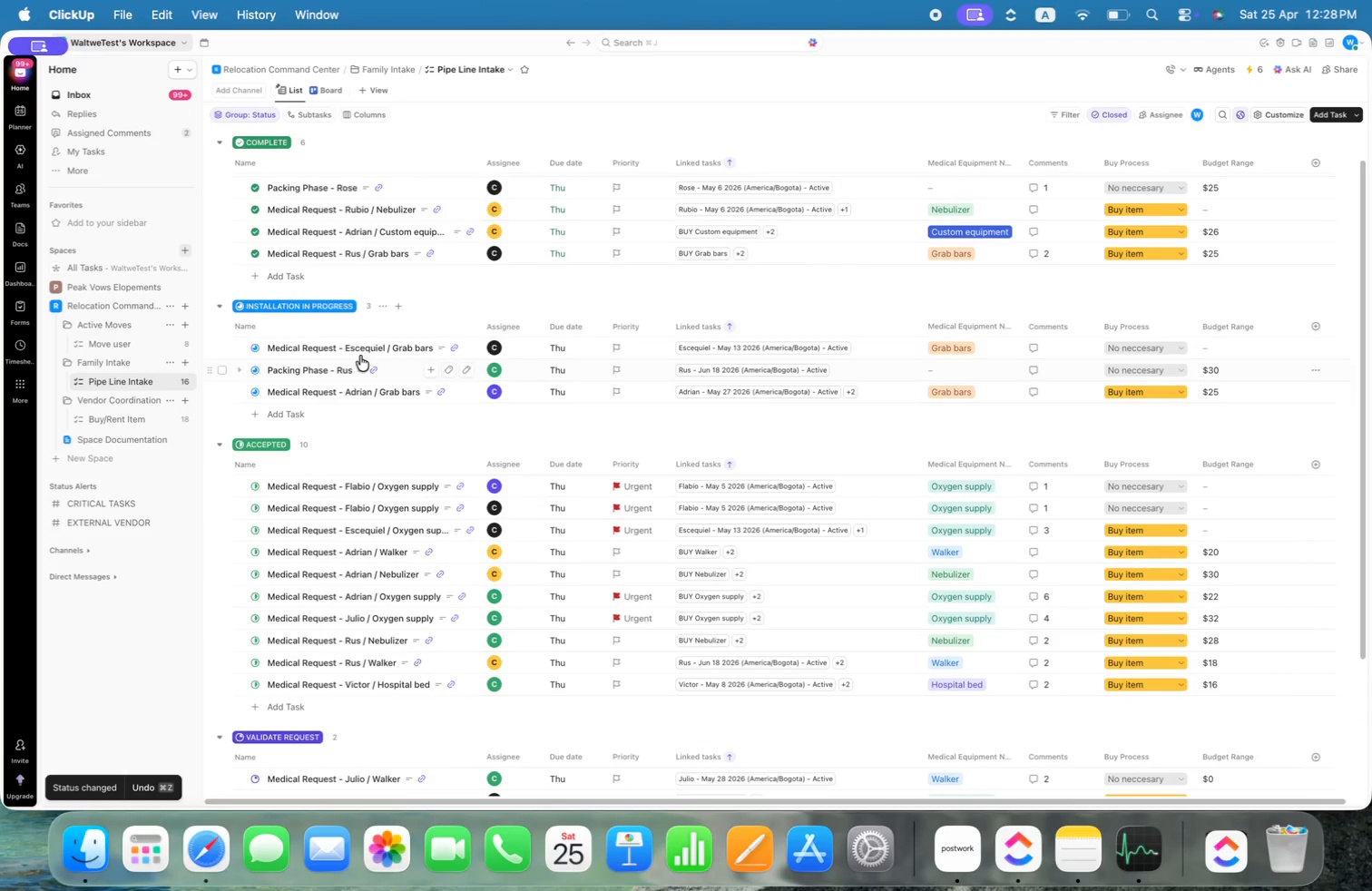 
wait(5.9)
 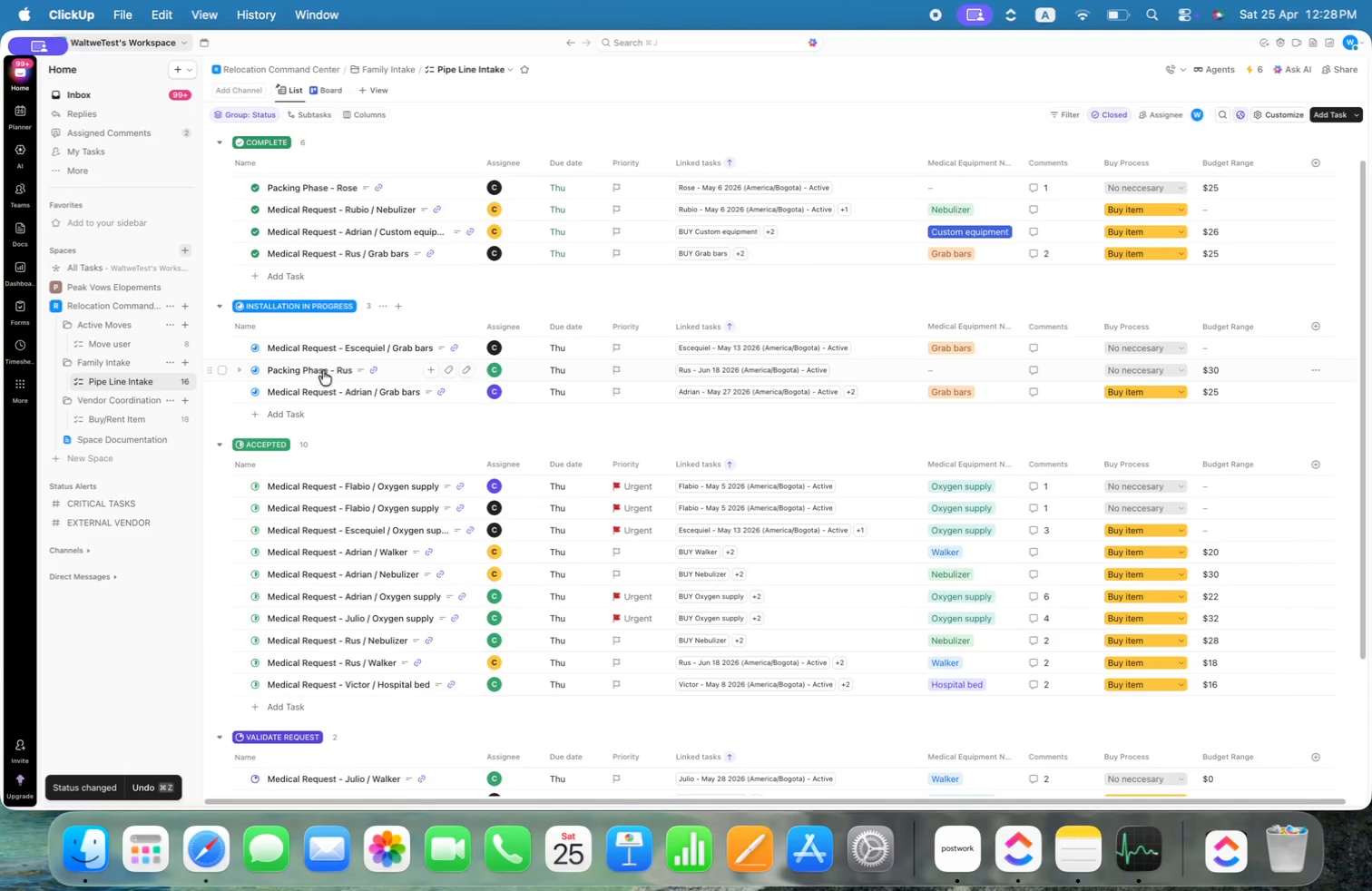 
left_click([259, 369])
 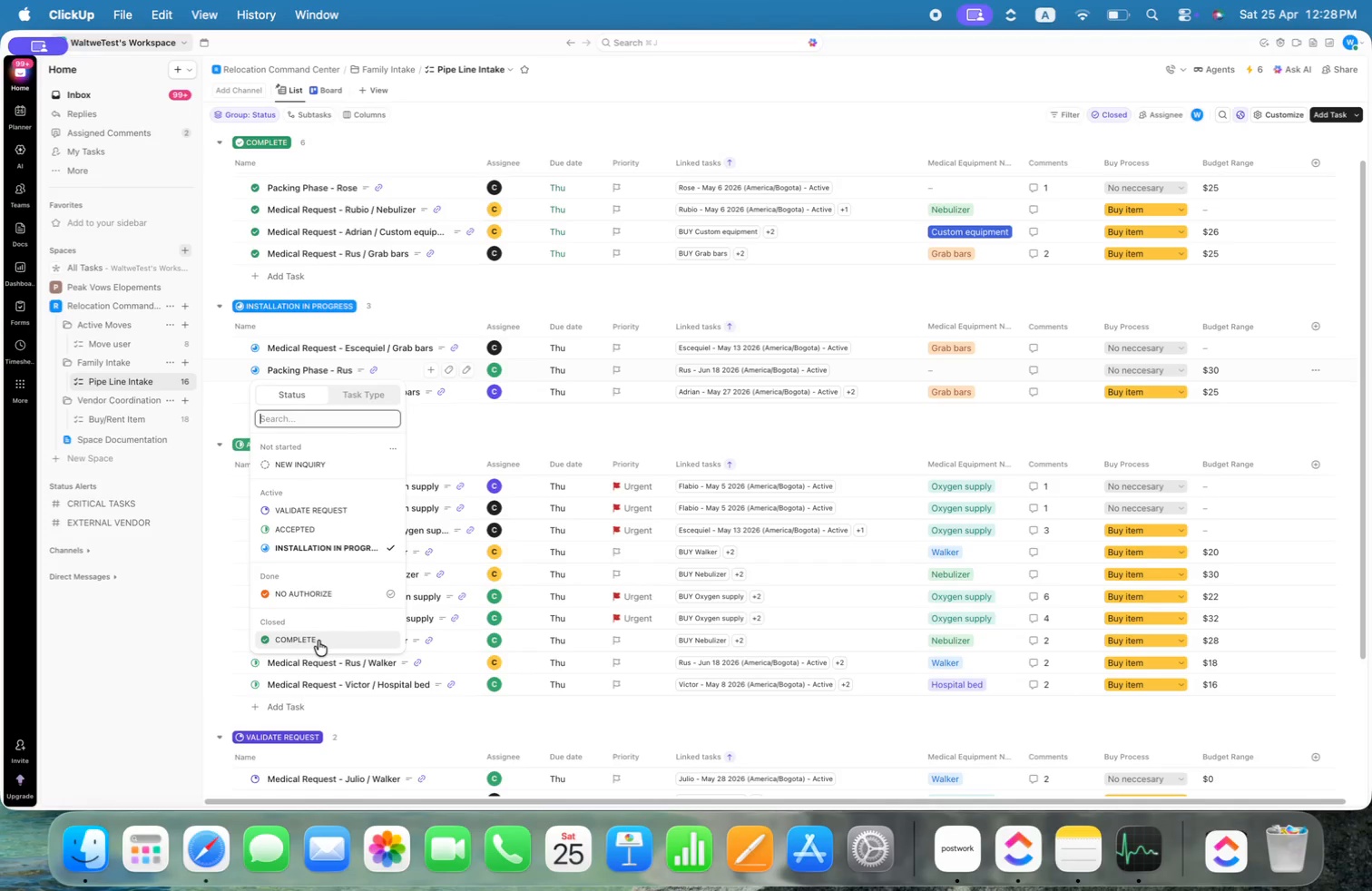 
left_click([319, 641])
 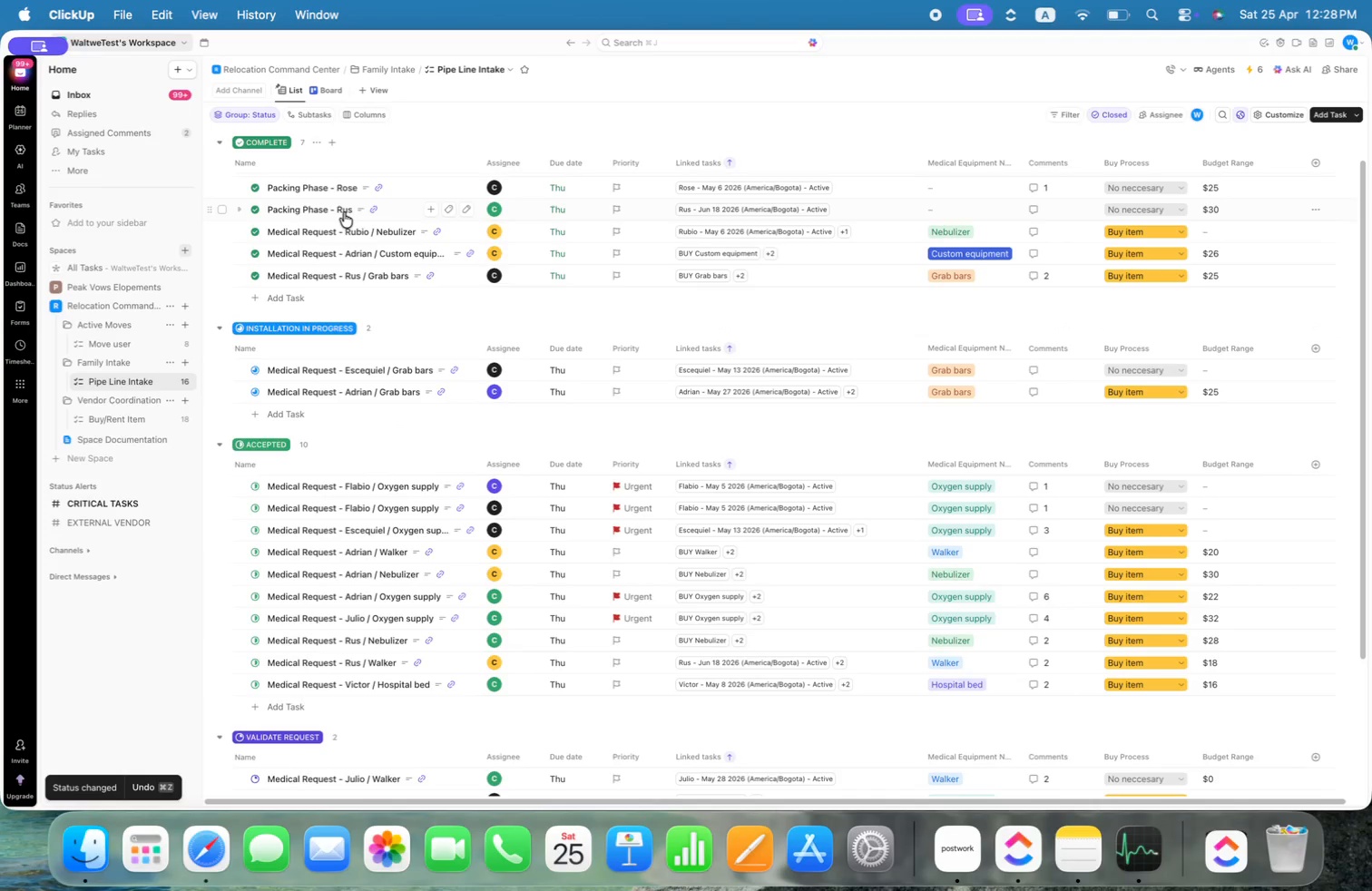 
mouse_move([130, 504])
 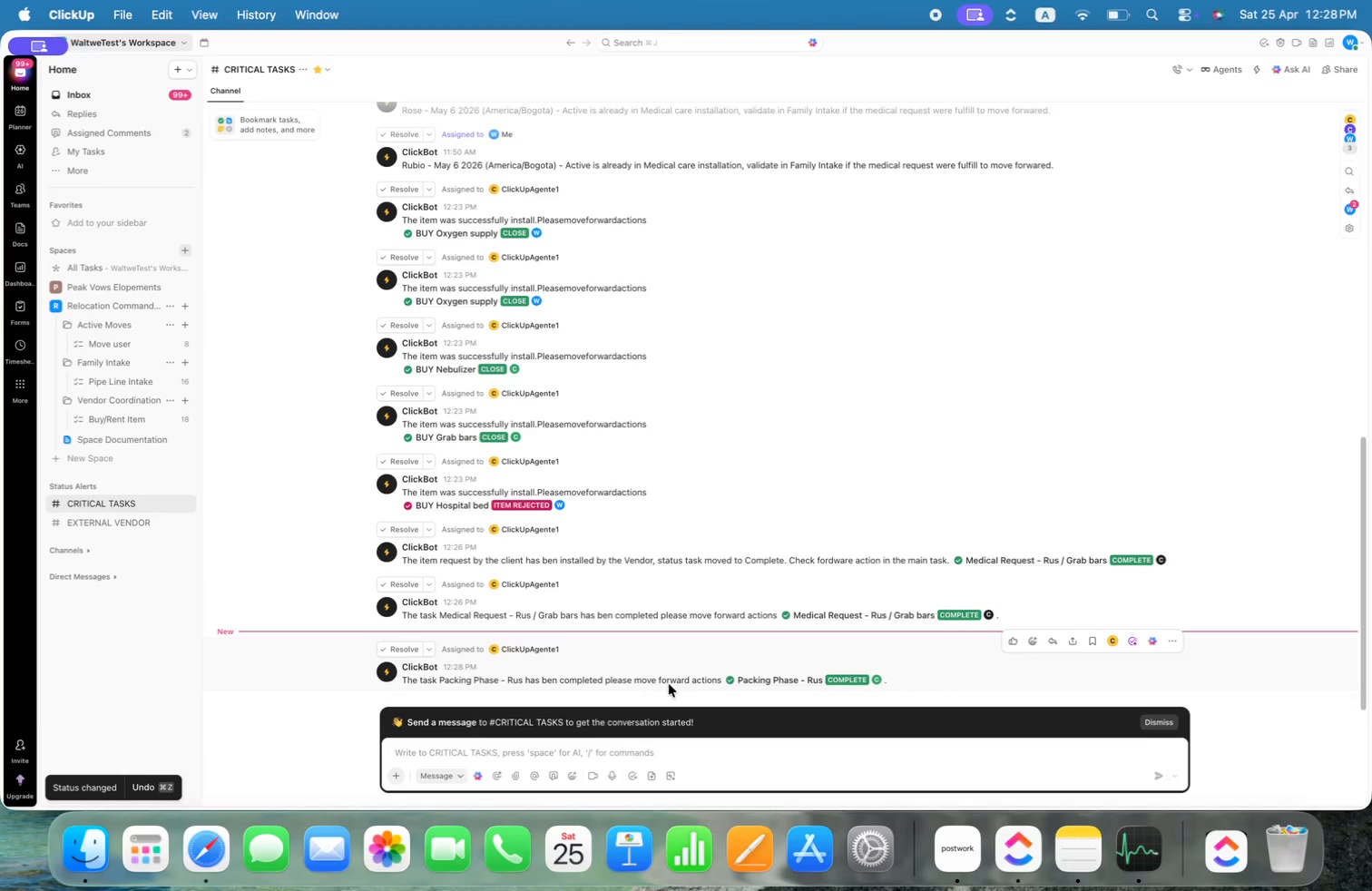 
left_click([813, 681])
 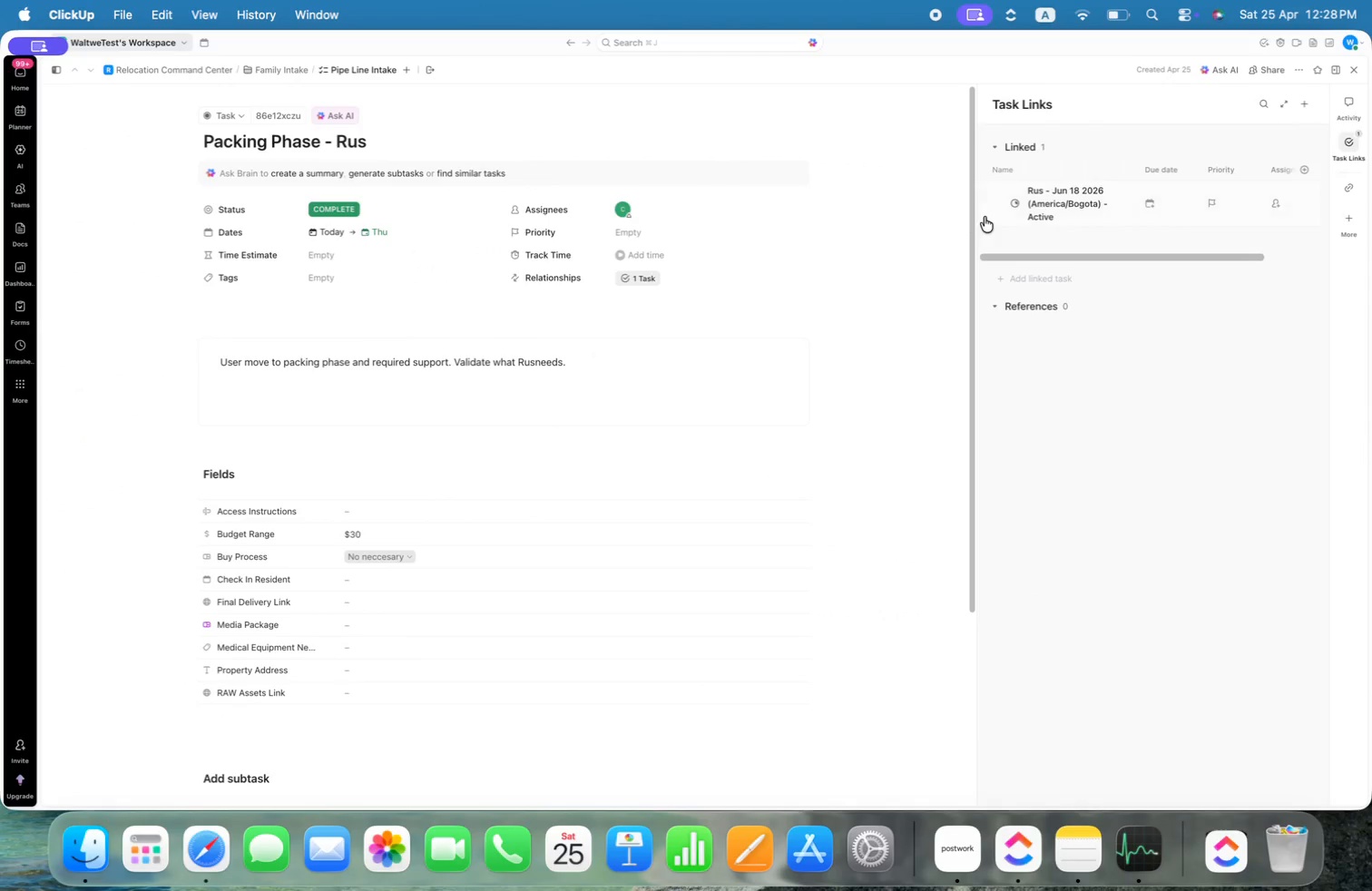 
left_click([1068, 204])
 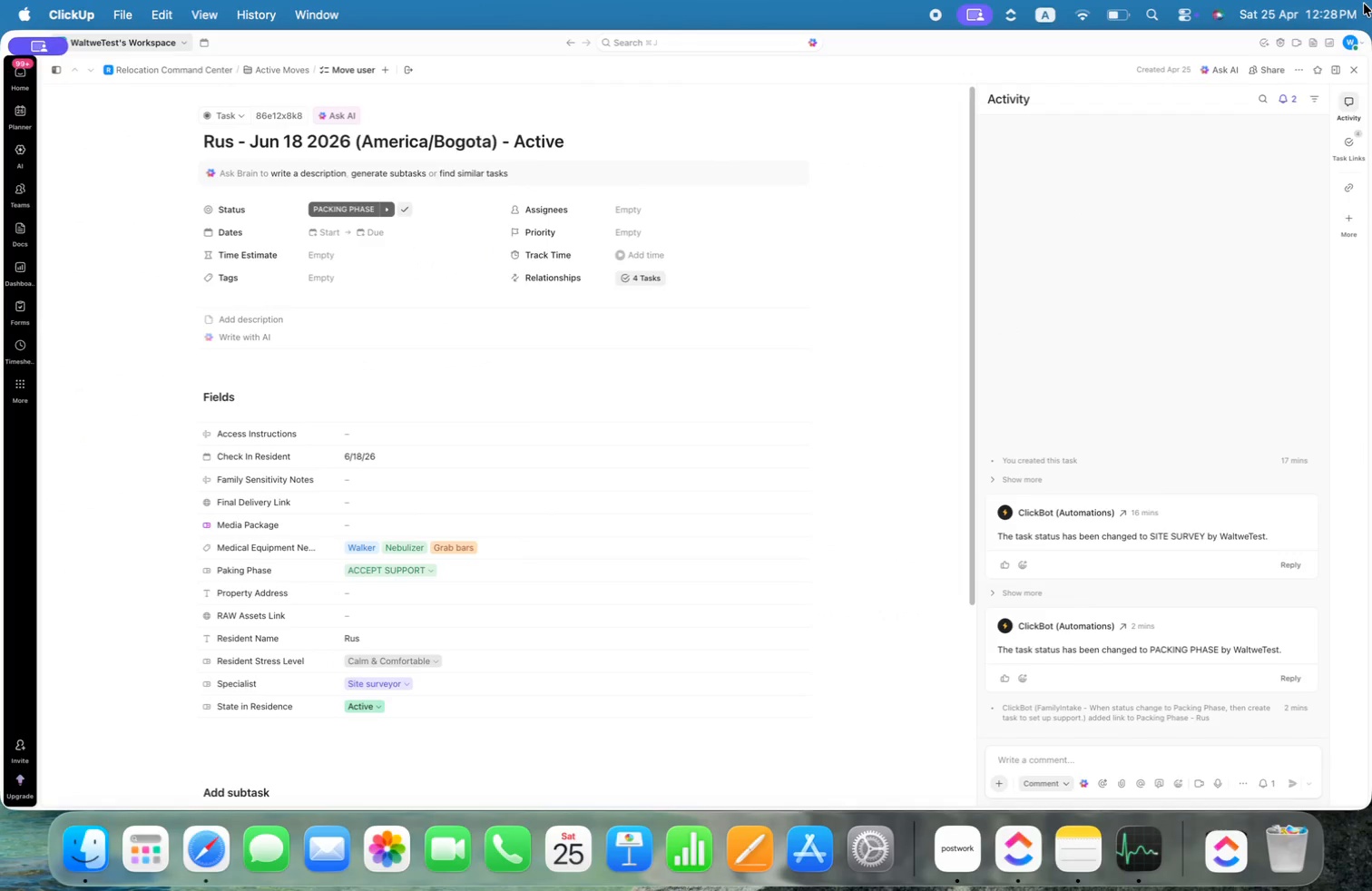 
left_click([1354, 71])
 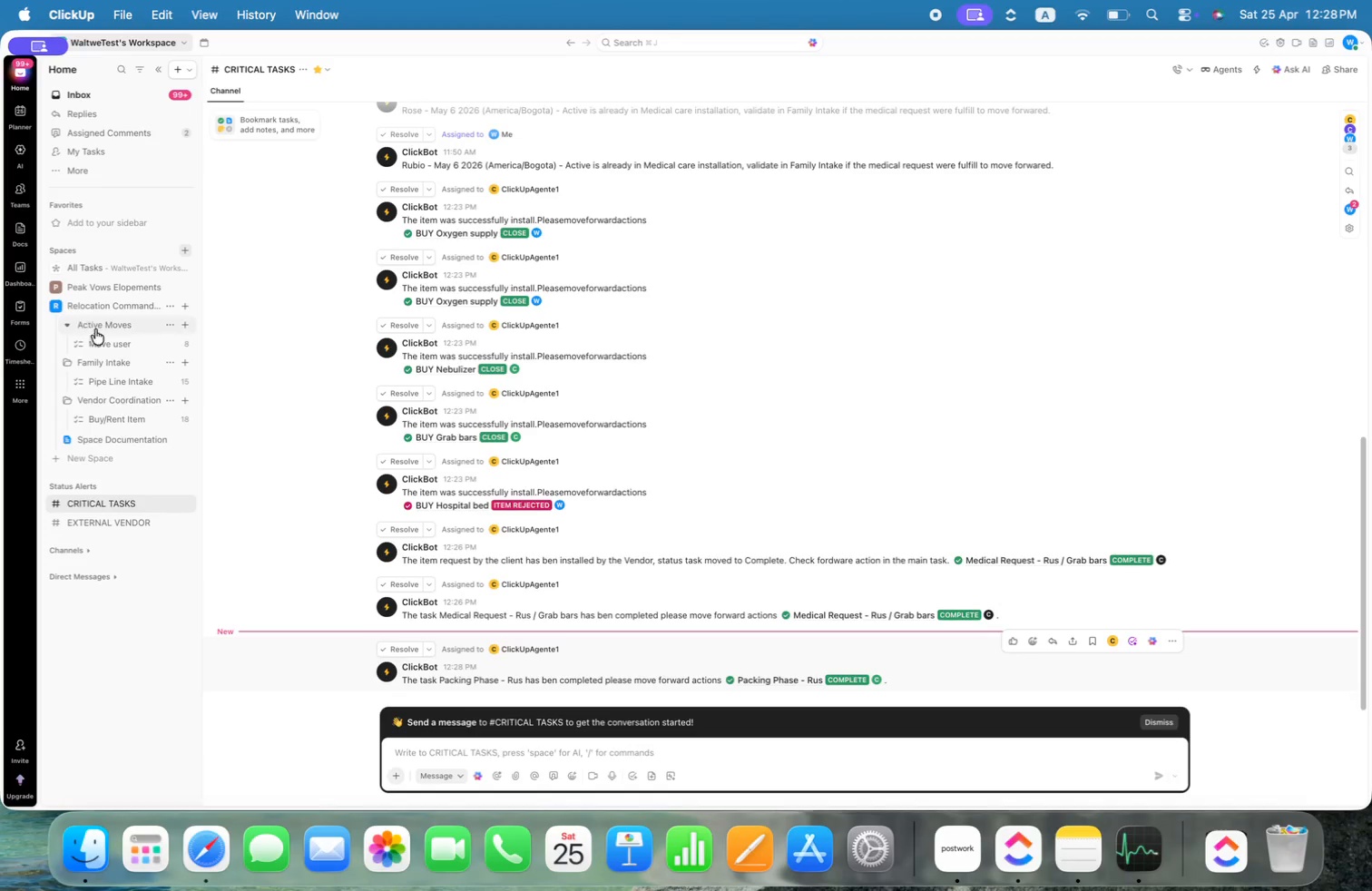 
left_click([113, 342])
 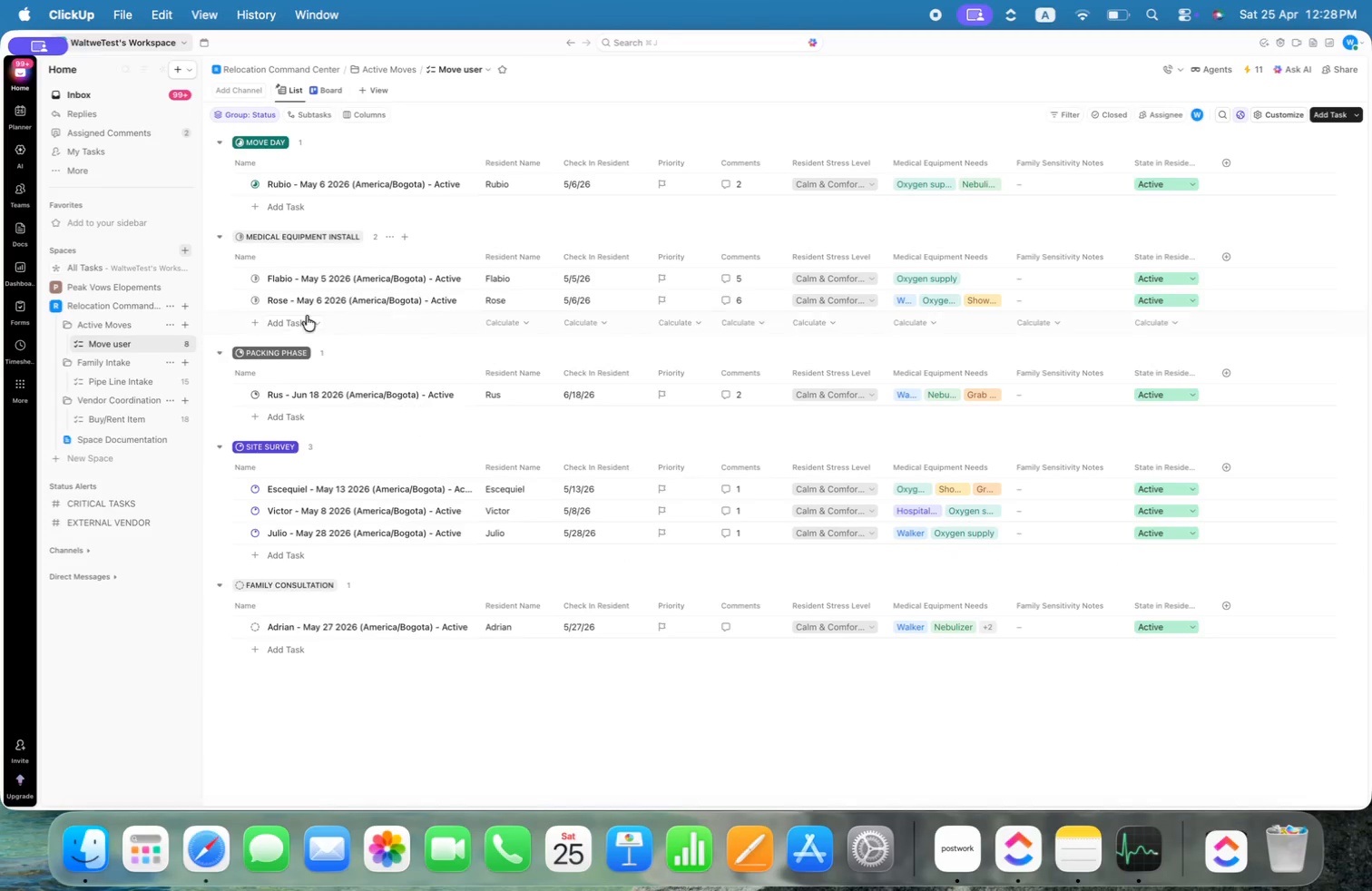 
scroll: coordinate [328, 311], scroll_direction: down, amount: 3.0
 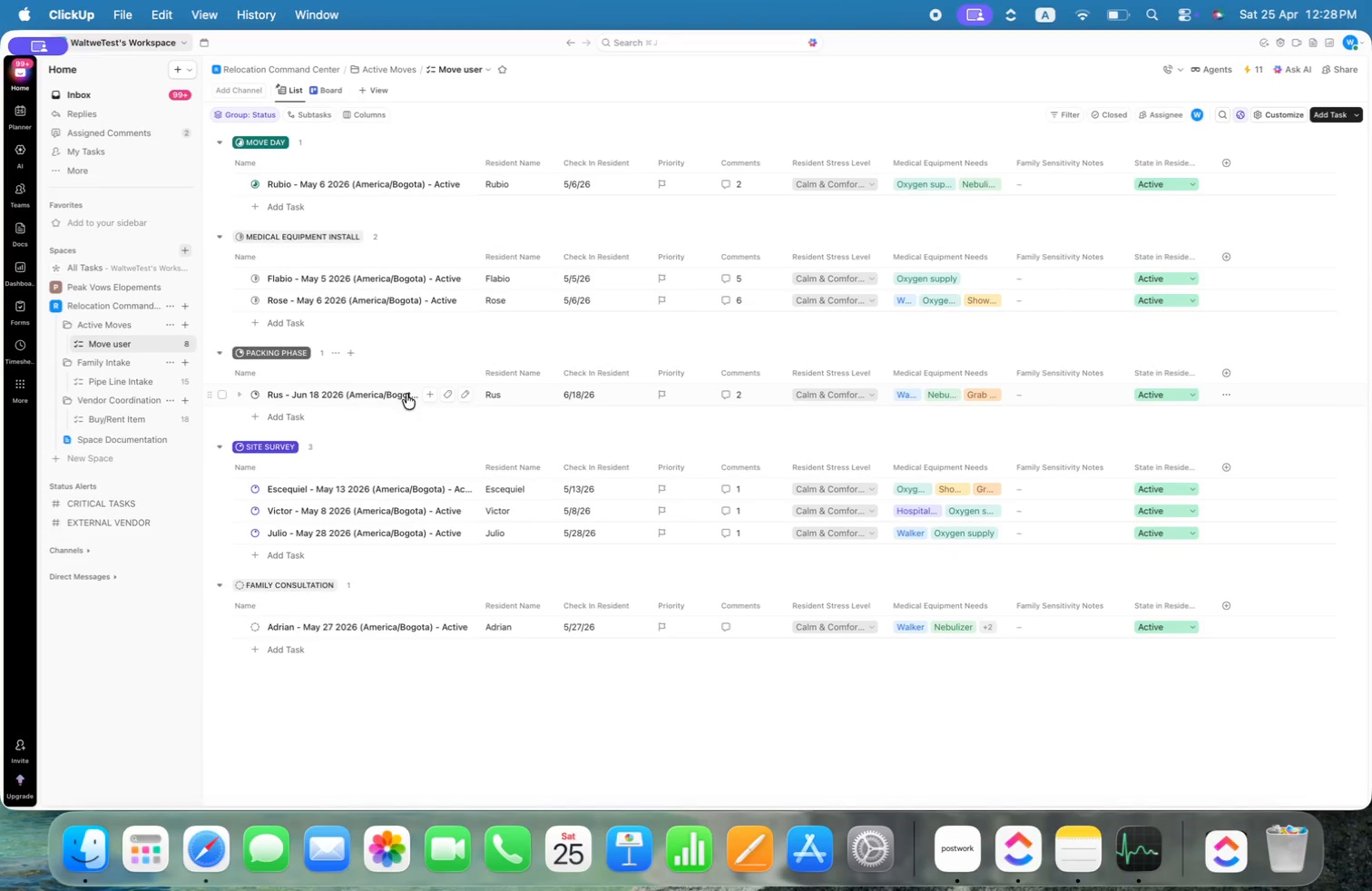 
left_click([257, 395])
 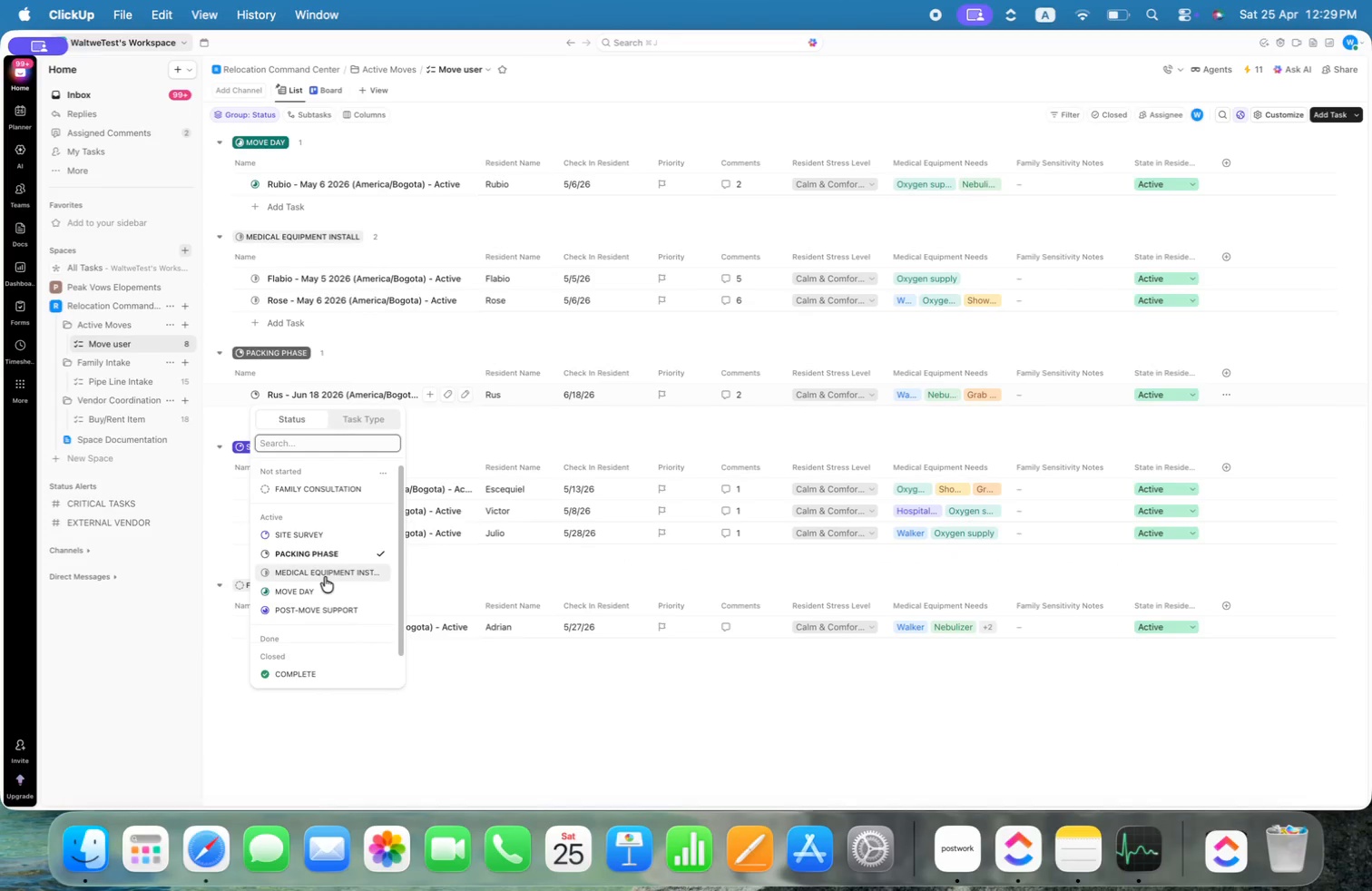 
left_click([325, 577])
 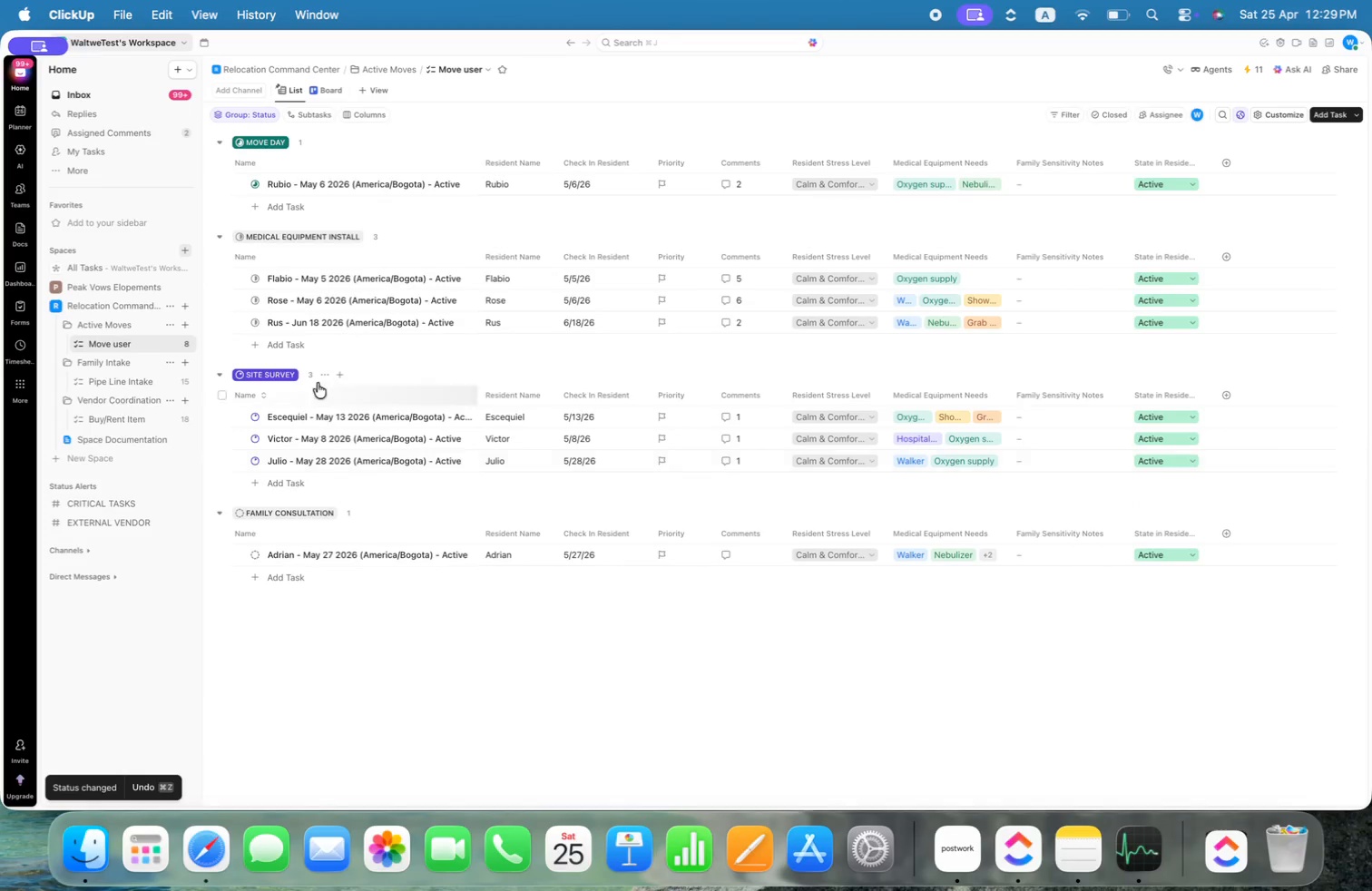 
mouse_move([260, 349])
 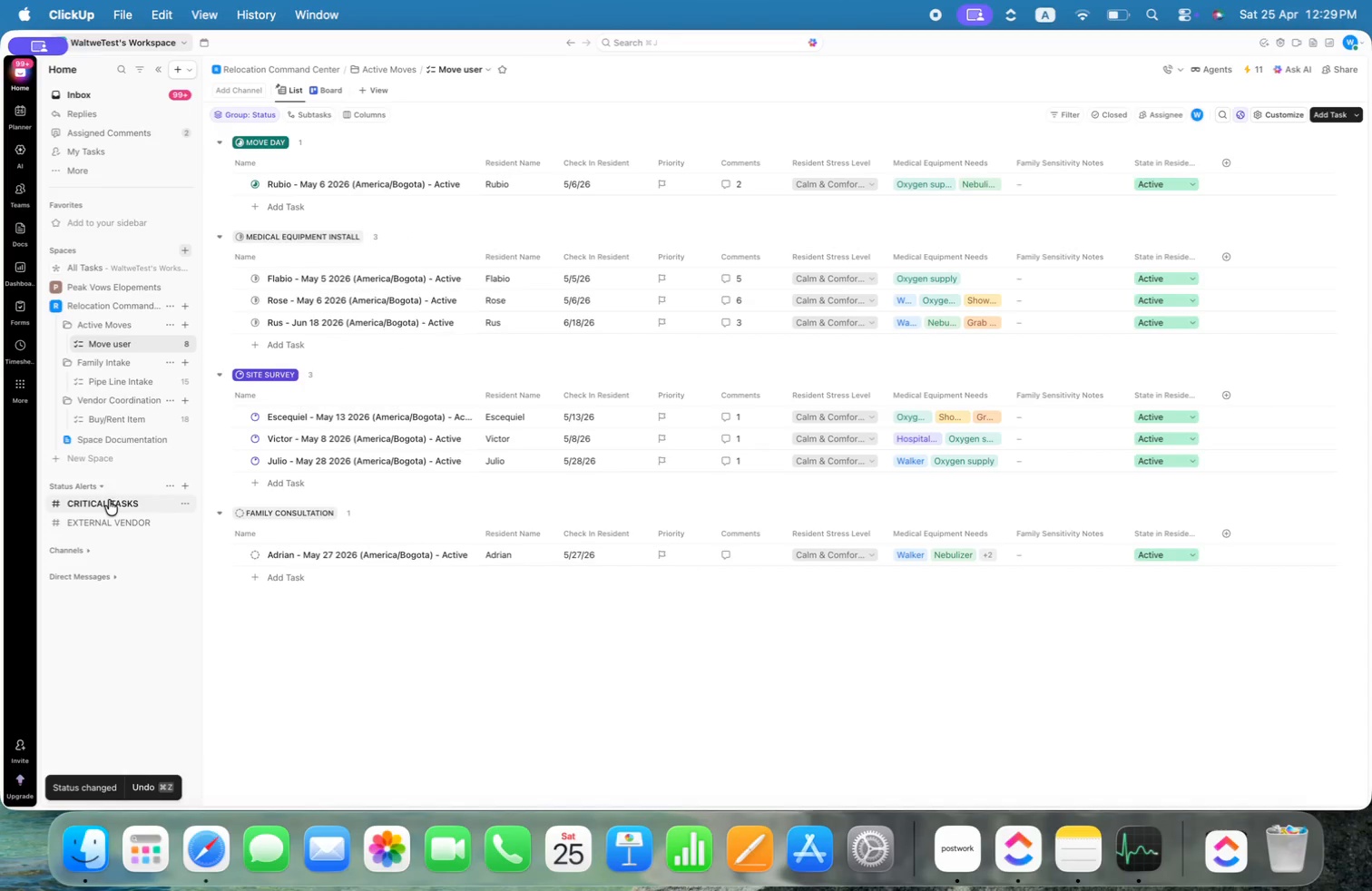 
left_click([107, 502])
 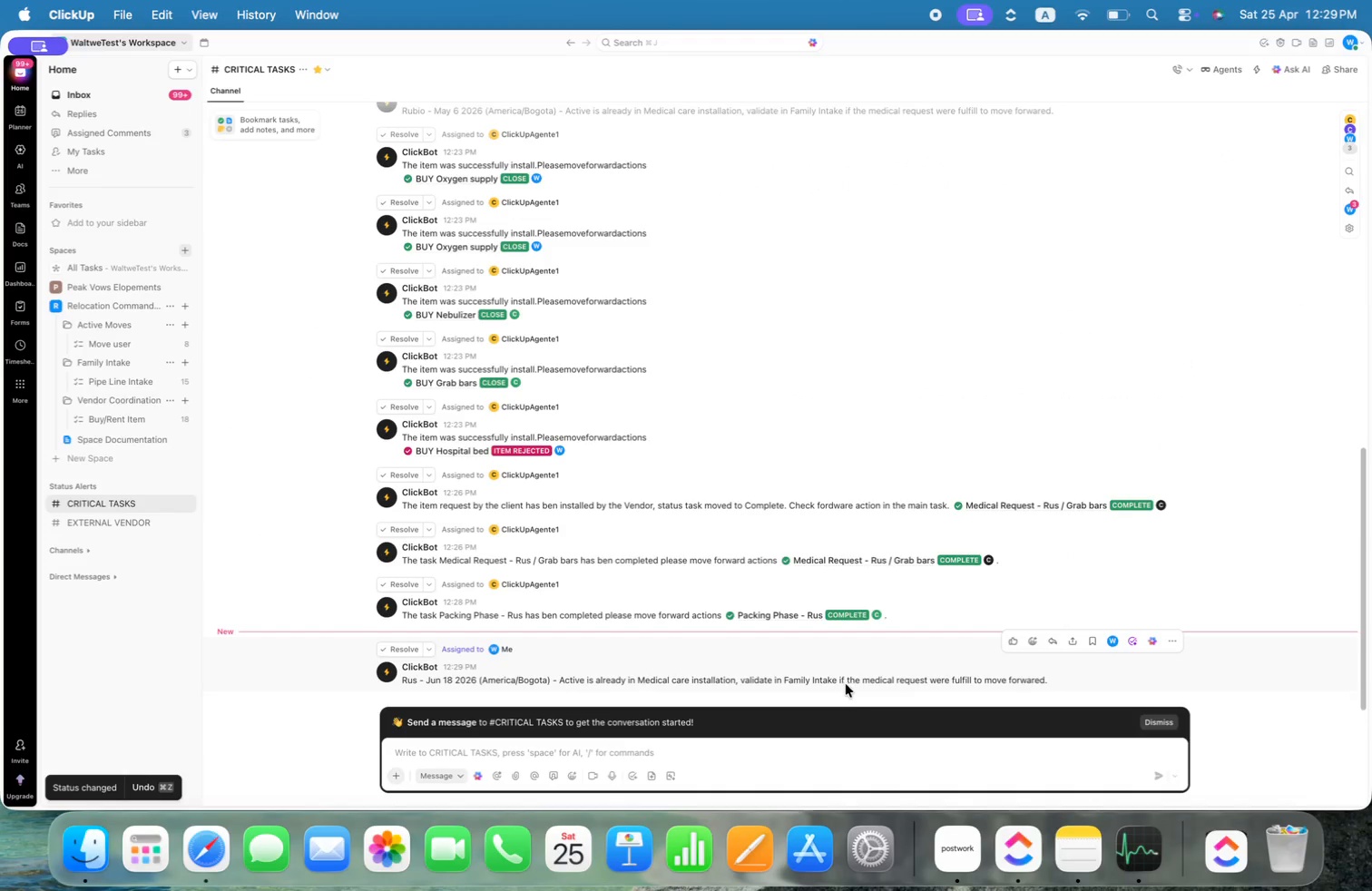 
wait(11.12)
 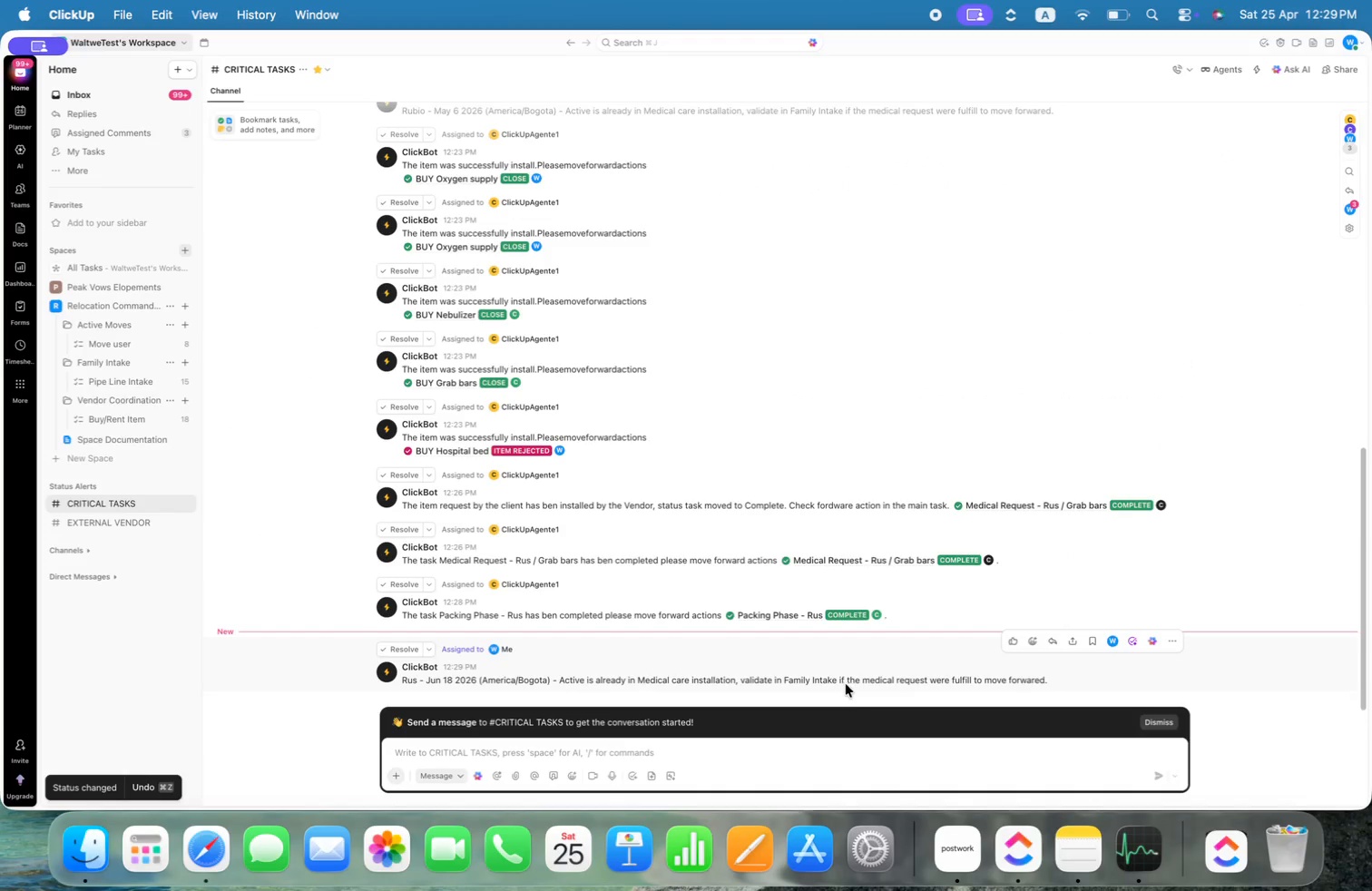 
left_click([104, 338])
 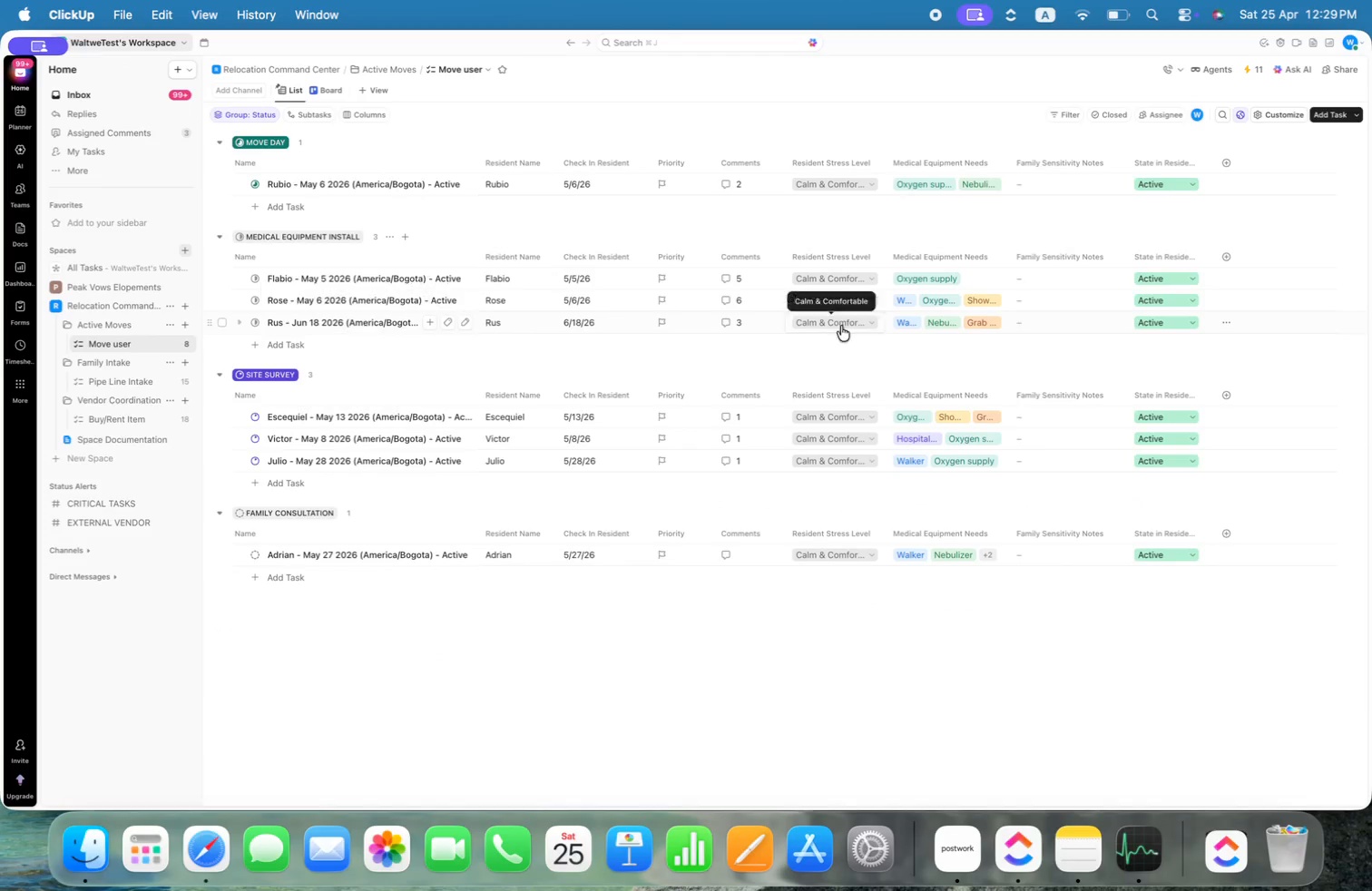 
left_click([994, 322])
 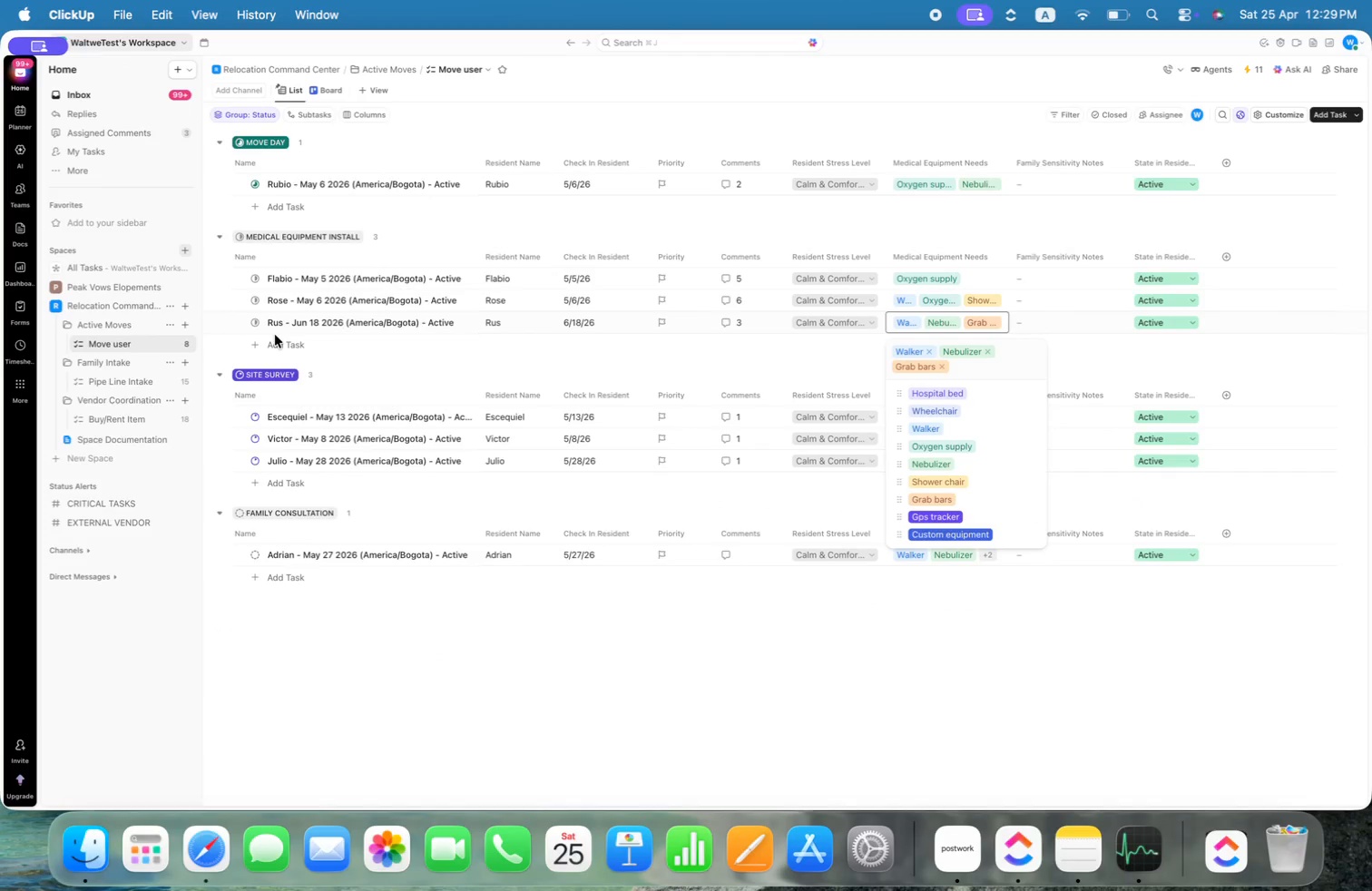 
wait(5.17)
 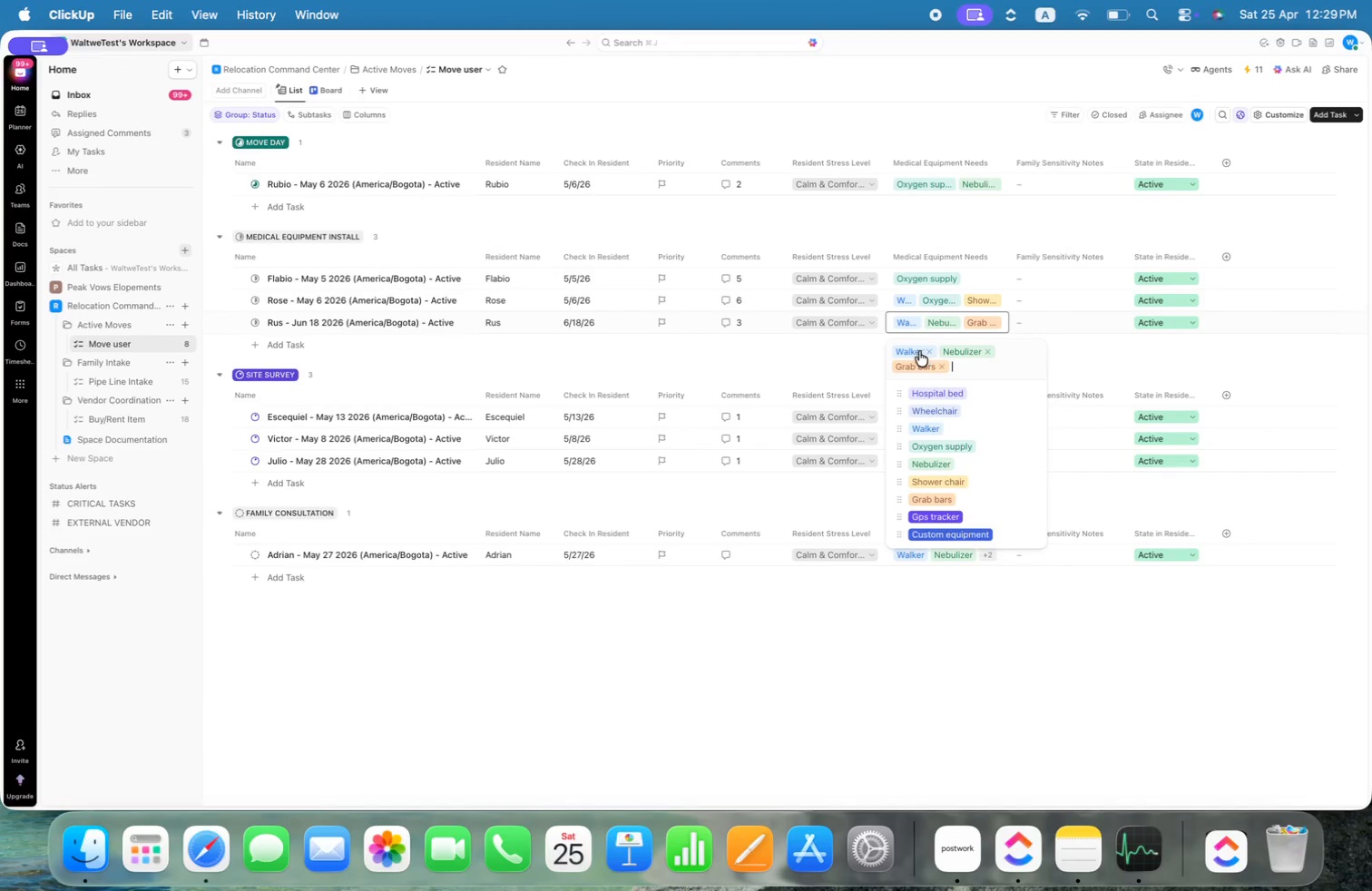 
left_click([110, 383])
 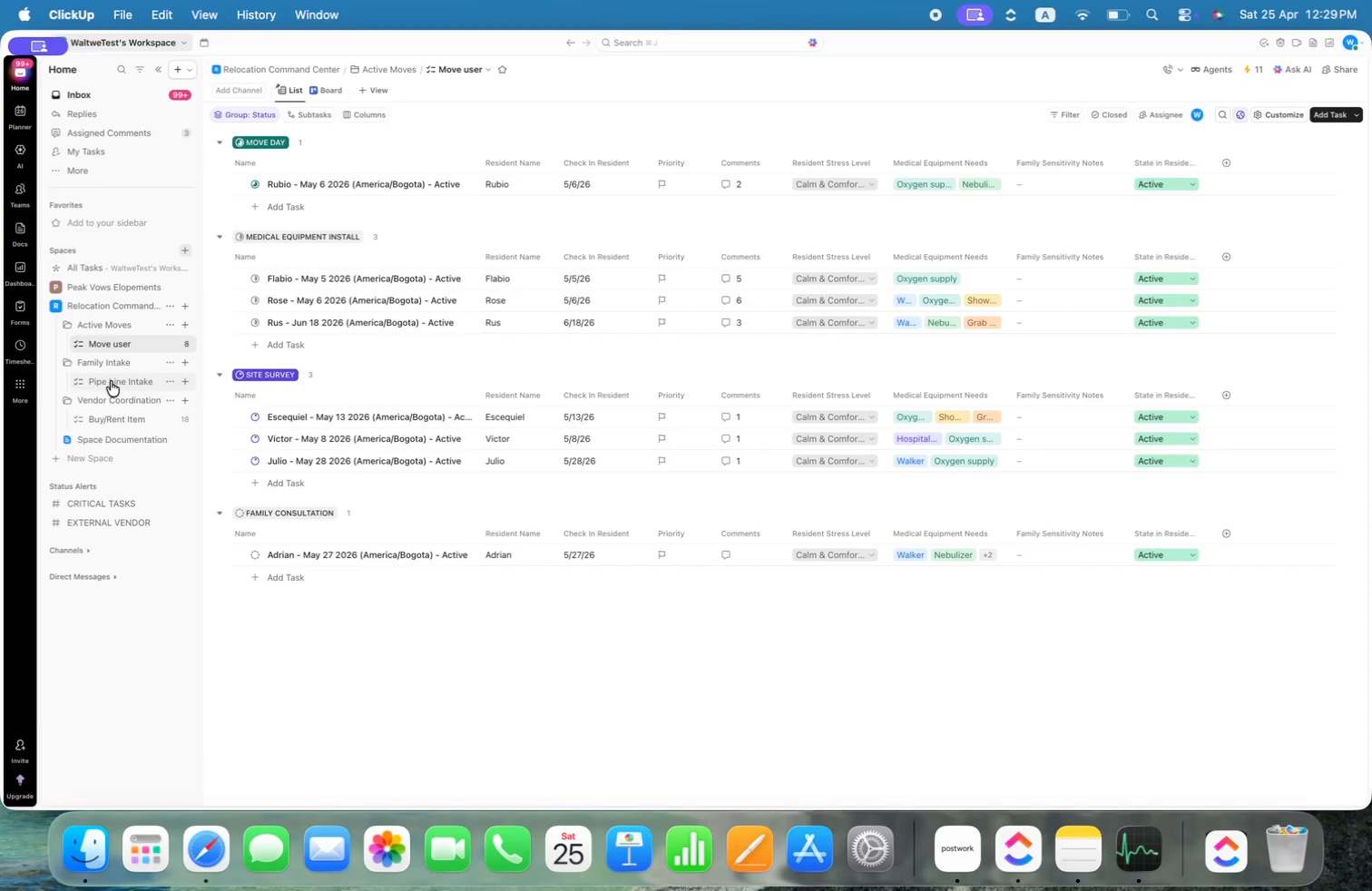 
left_click([111, 381])
 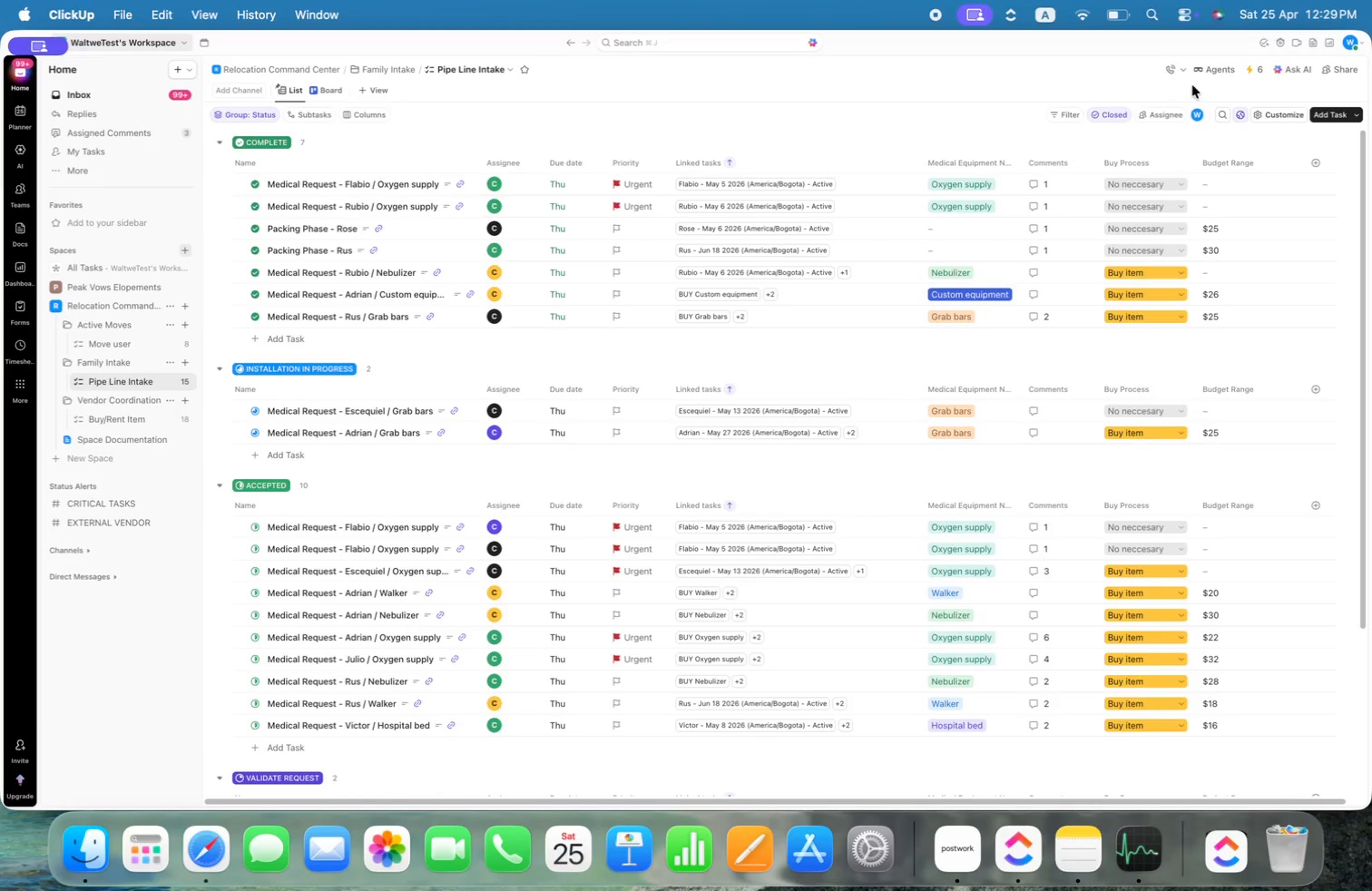 
left_click([1070, 113])
 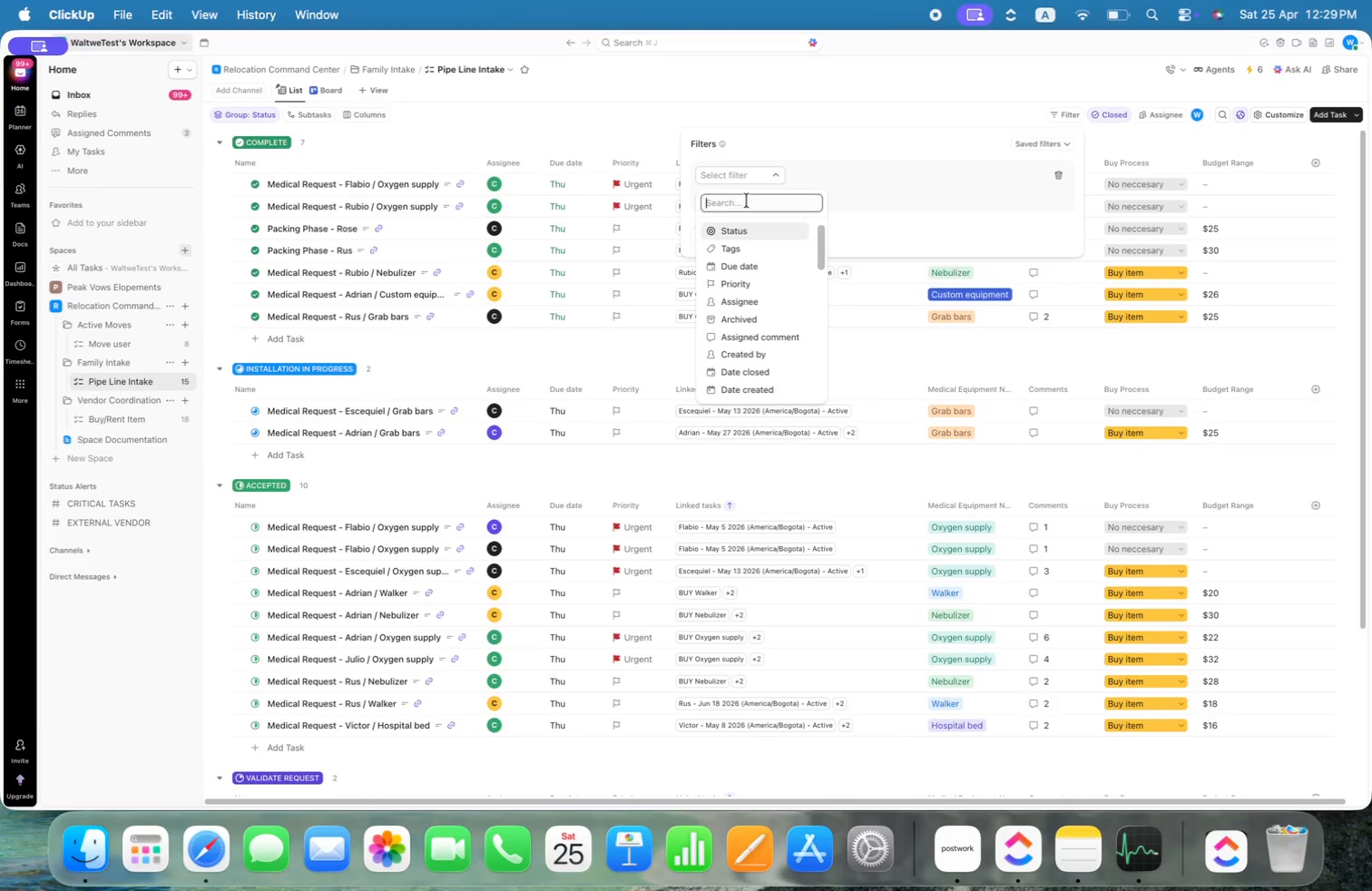 
key(Alt+T)
 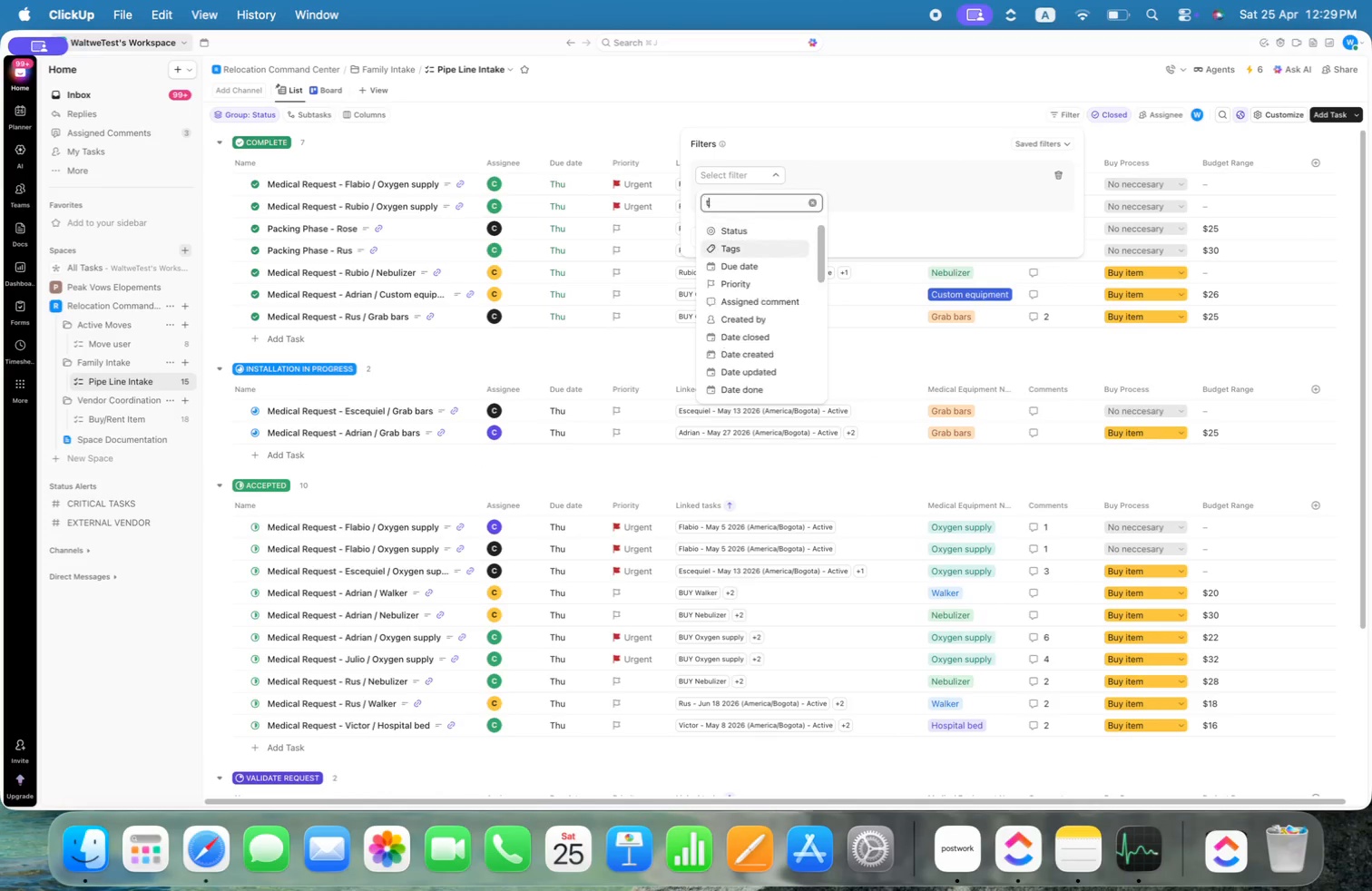 
key(Alt+A)
 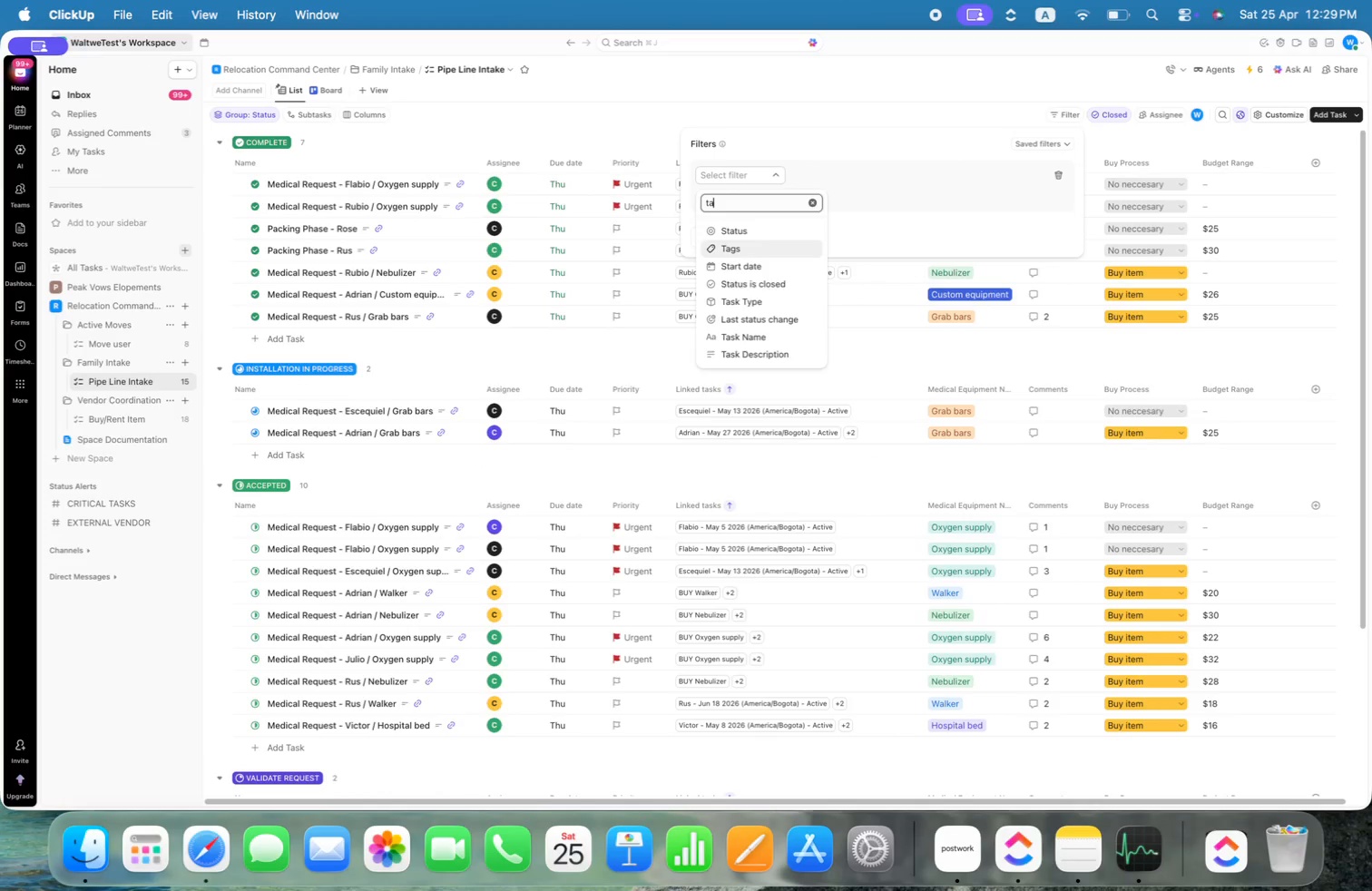 
key(Alt+S)
 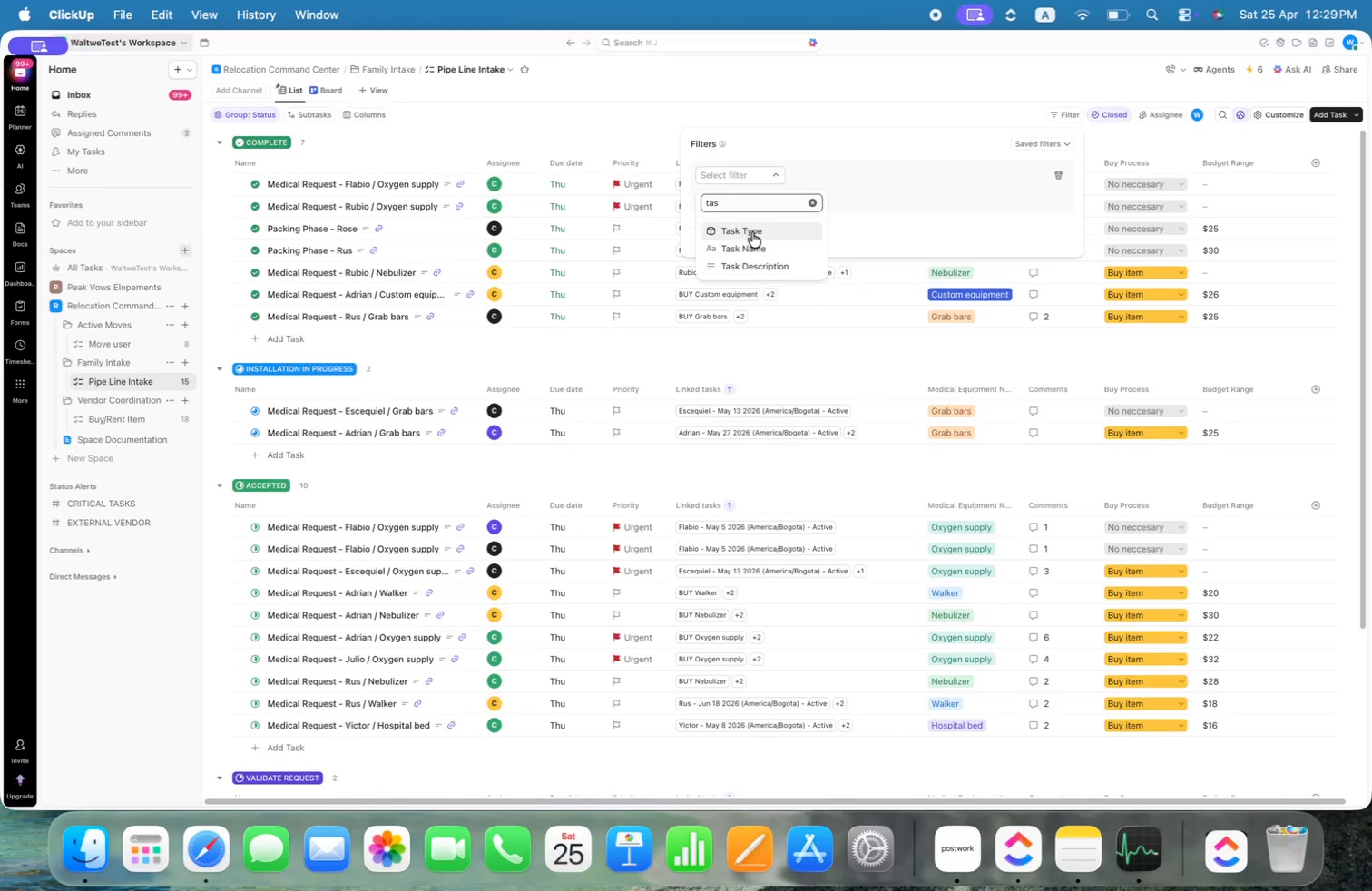 
left_click([752, 247])
 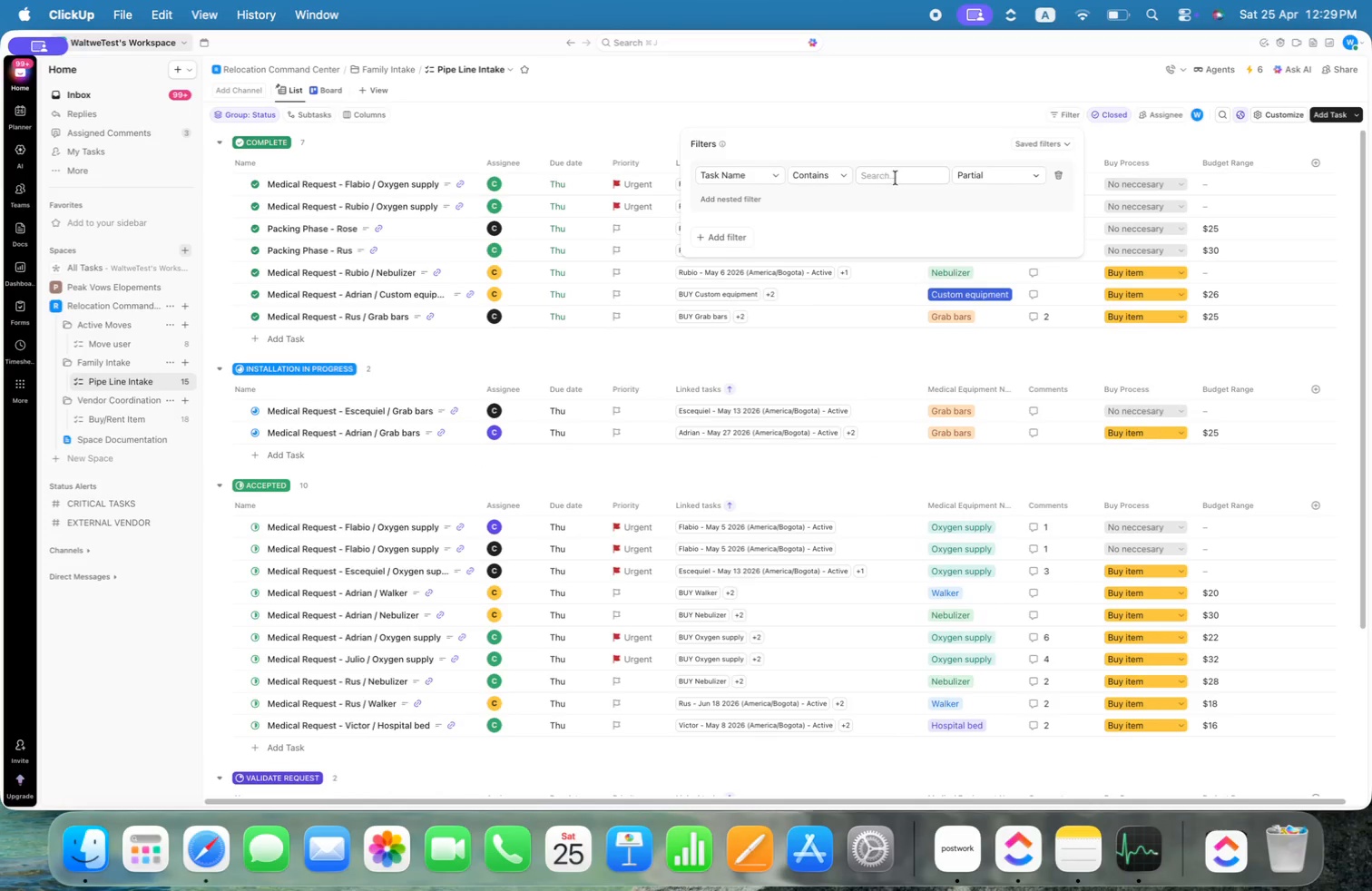 
key(Alt+Shift+R)
 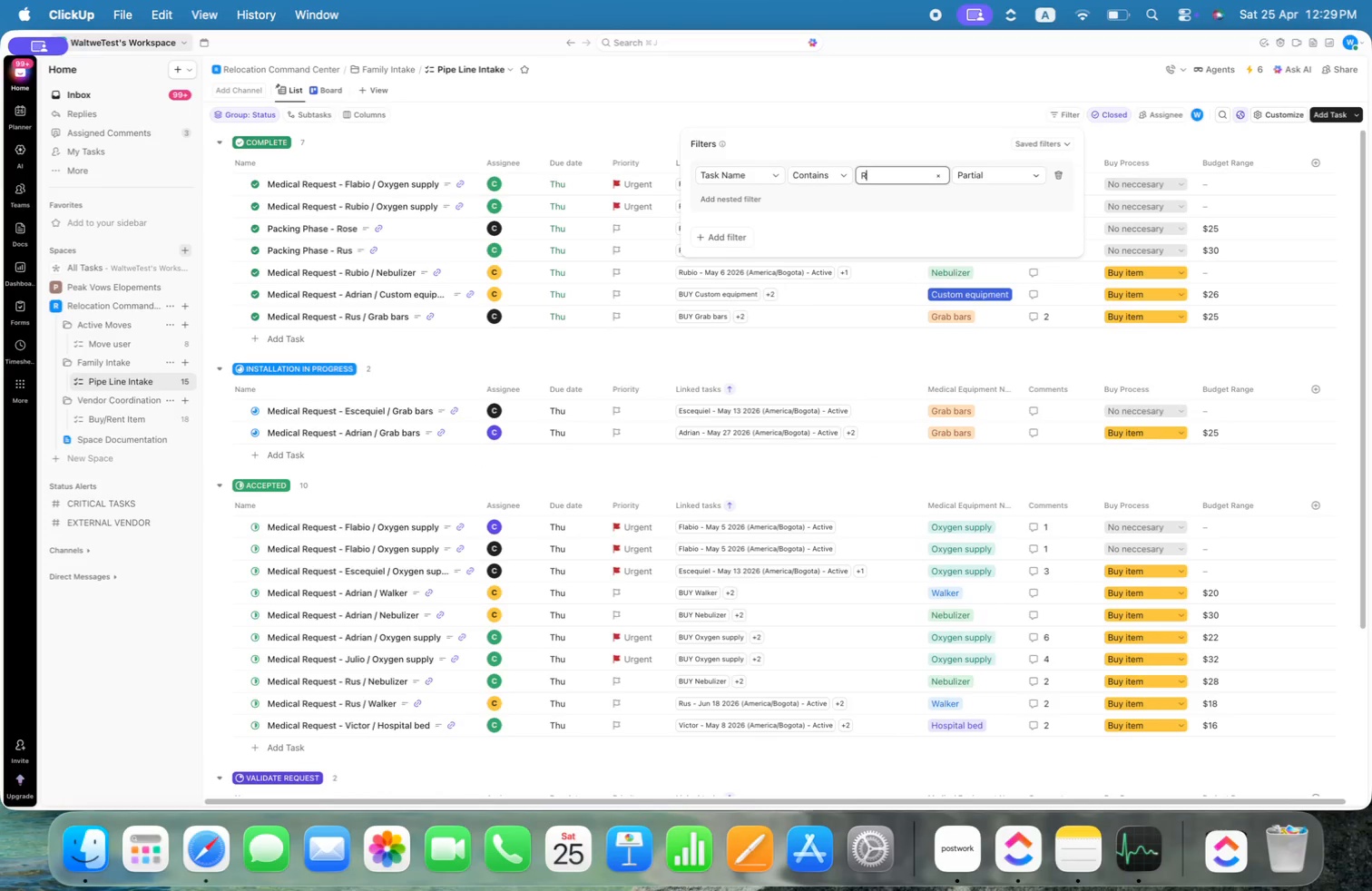 
key(Alt+U)
 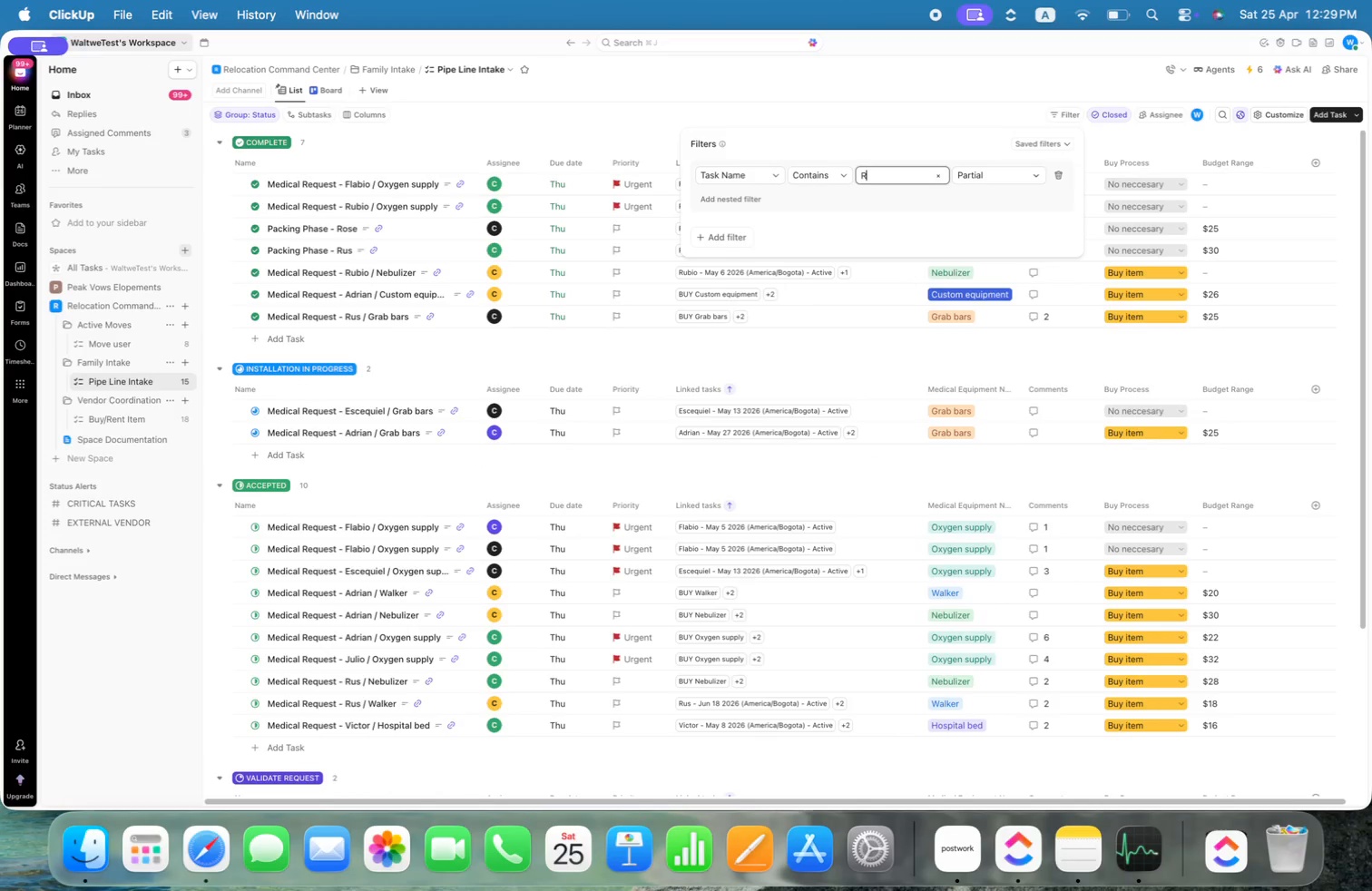 
key(Alt+S)
 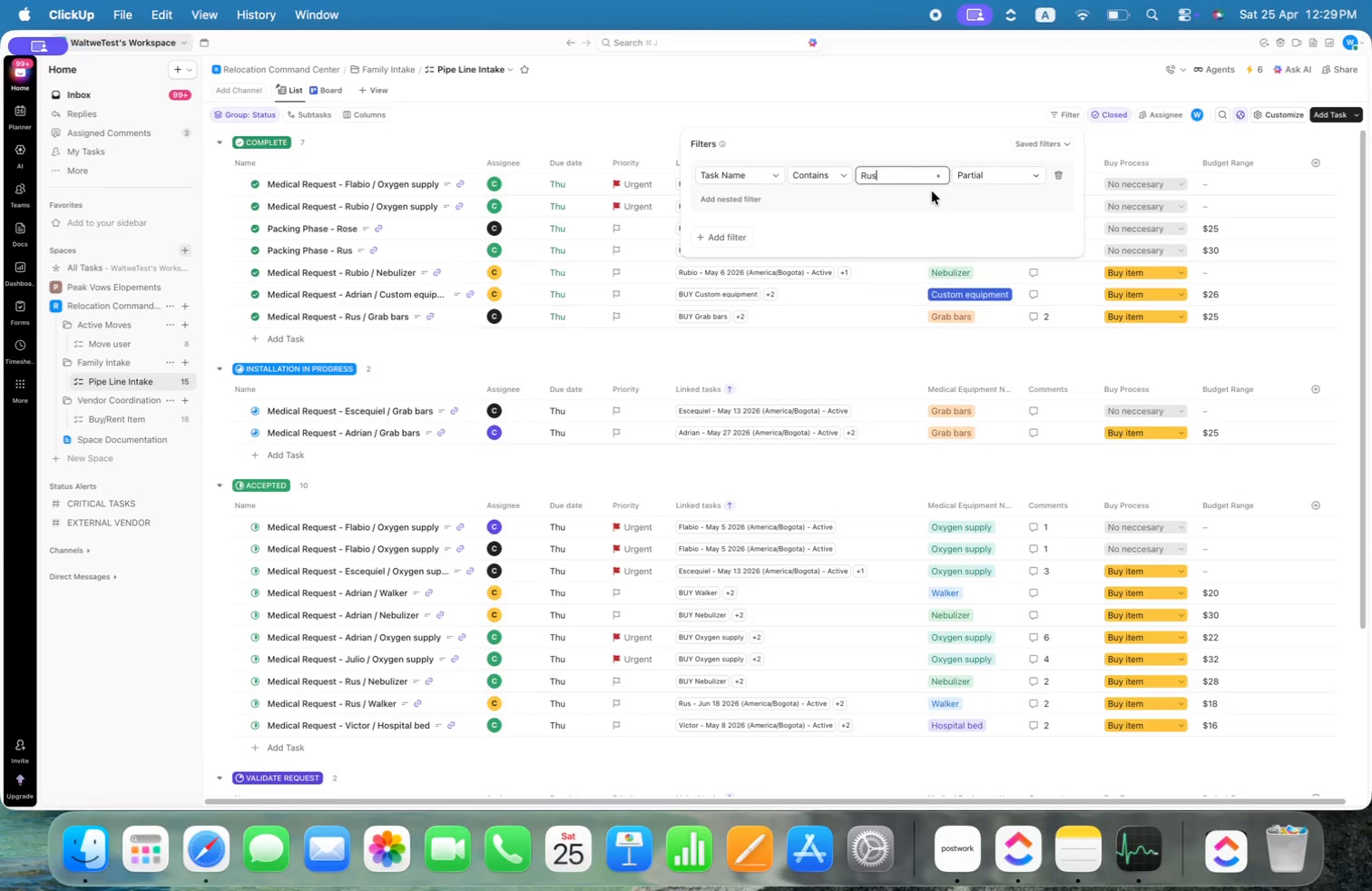 
key(Alt+Enter)
 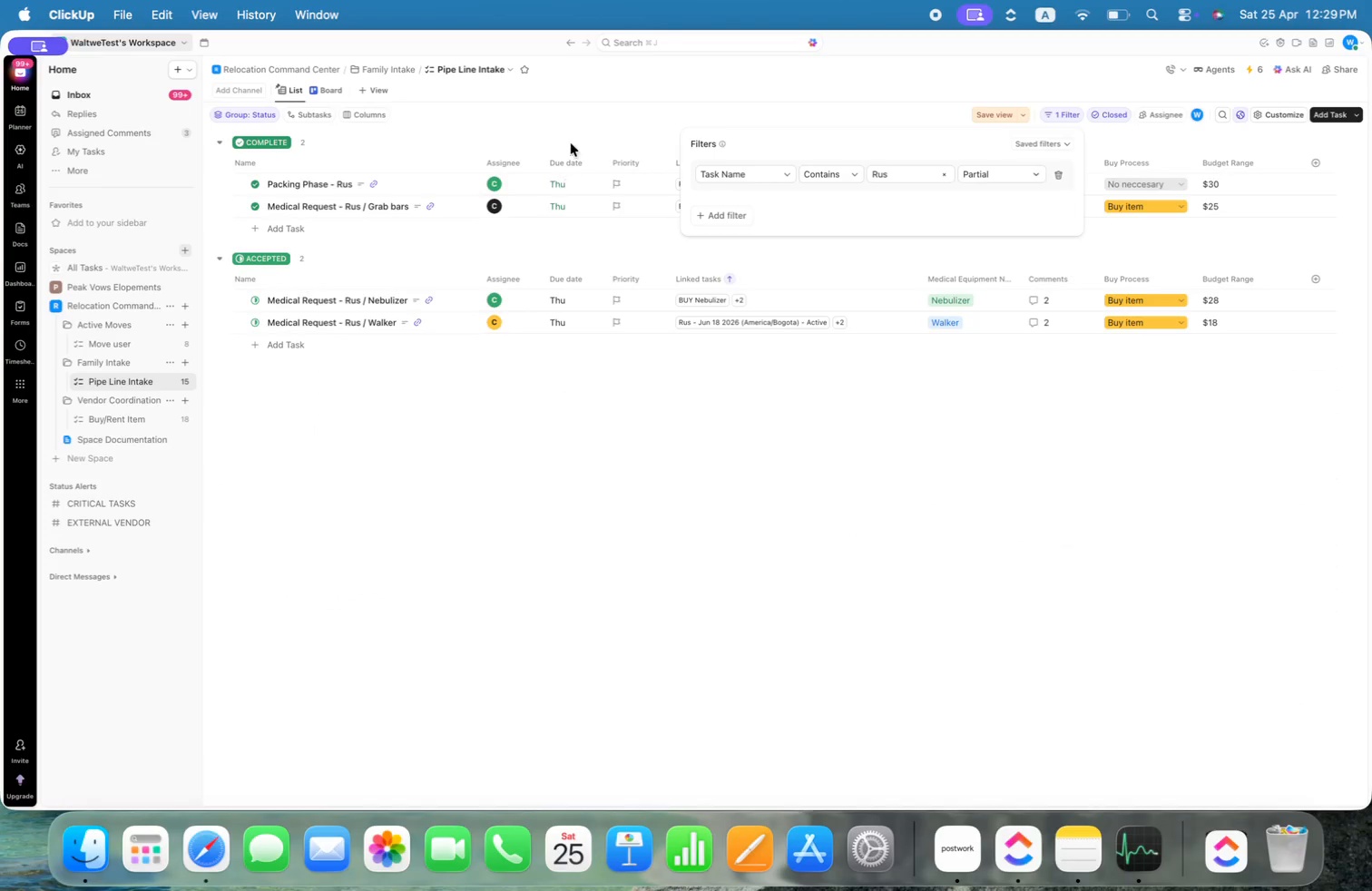 
left_click([612, 124])
 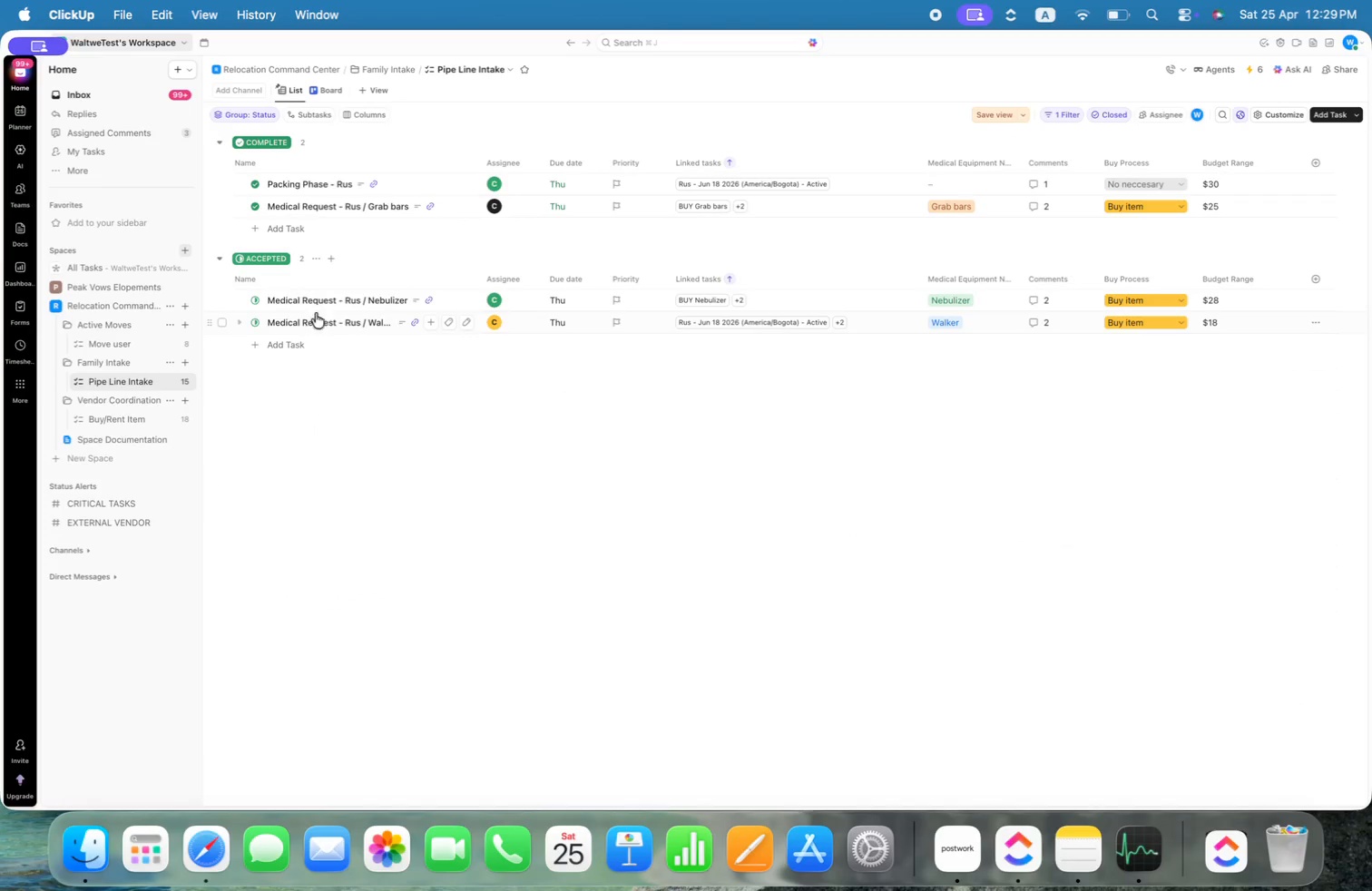 
mouse_move([375, 299])
 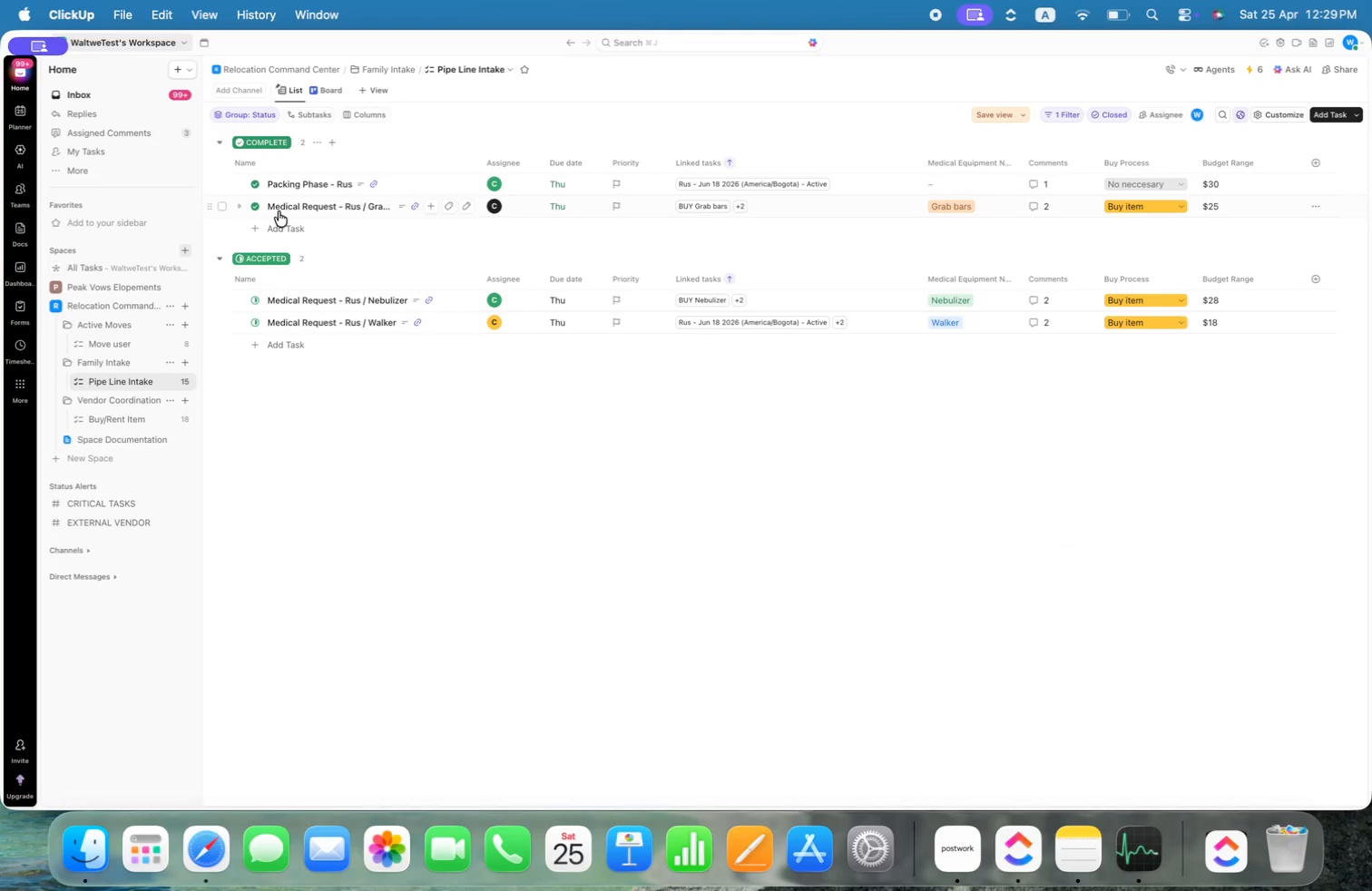 
mouse_move([354, 235])
 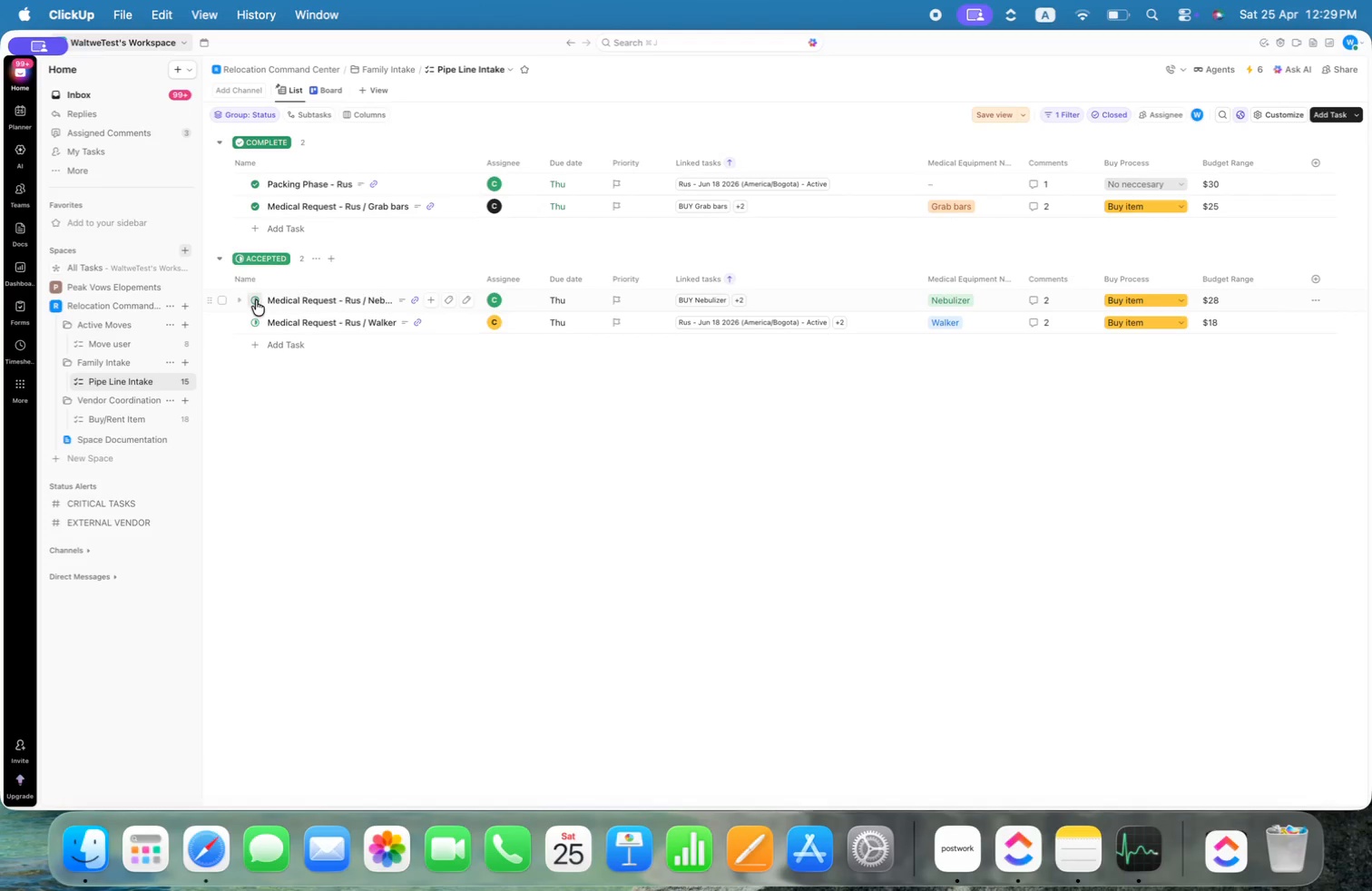 
left_click([222, 300])
 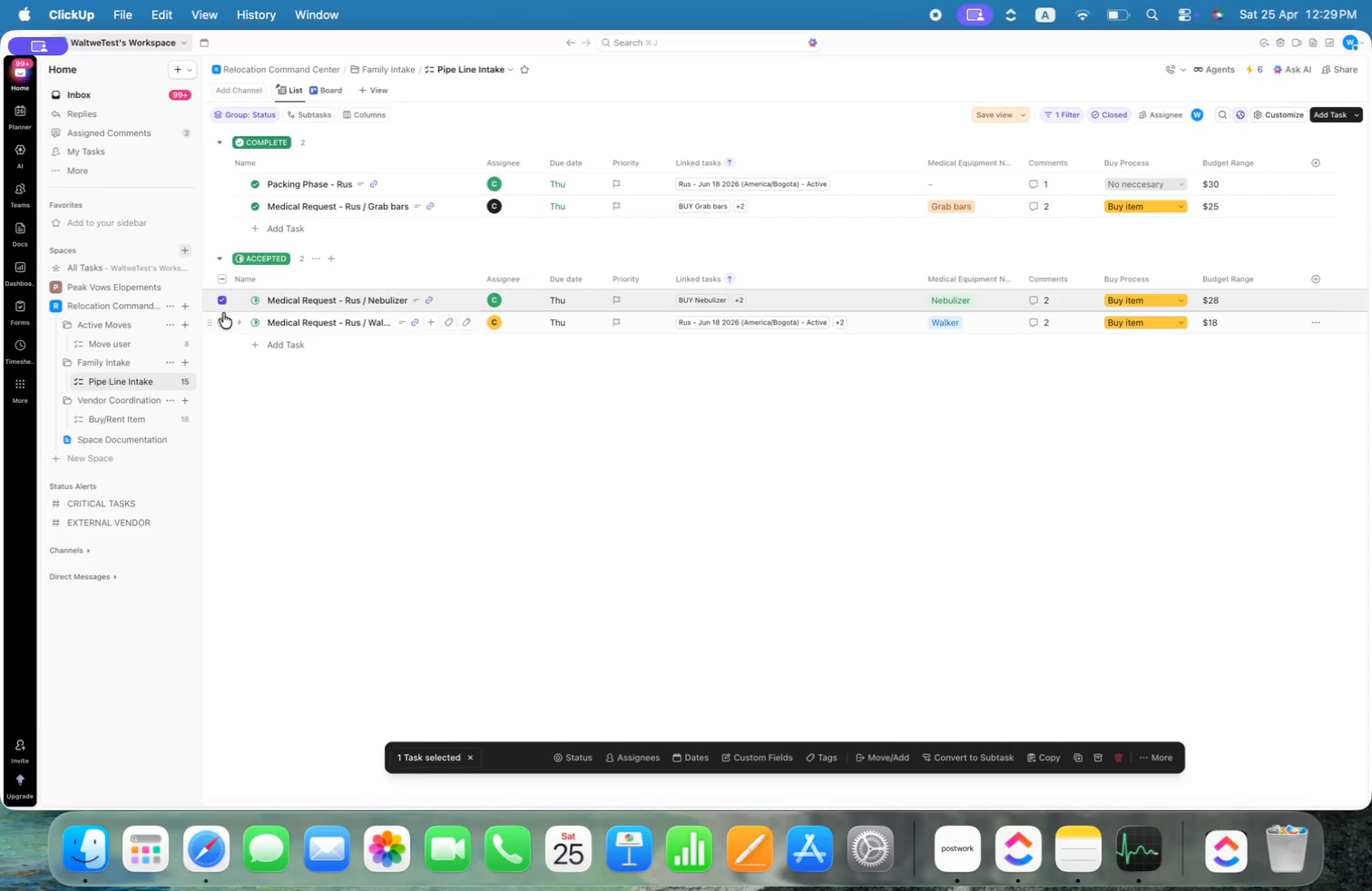 
left_click([221, 319])
 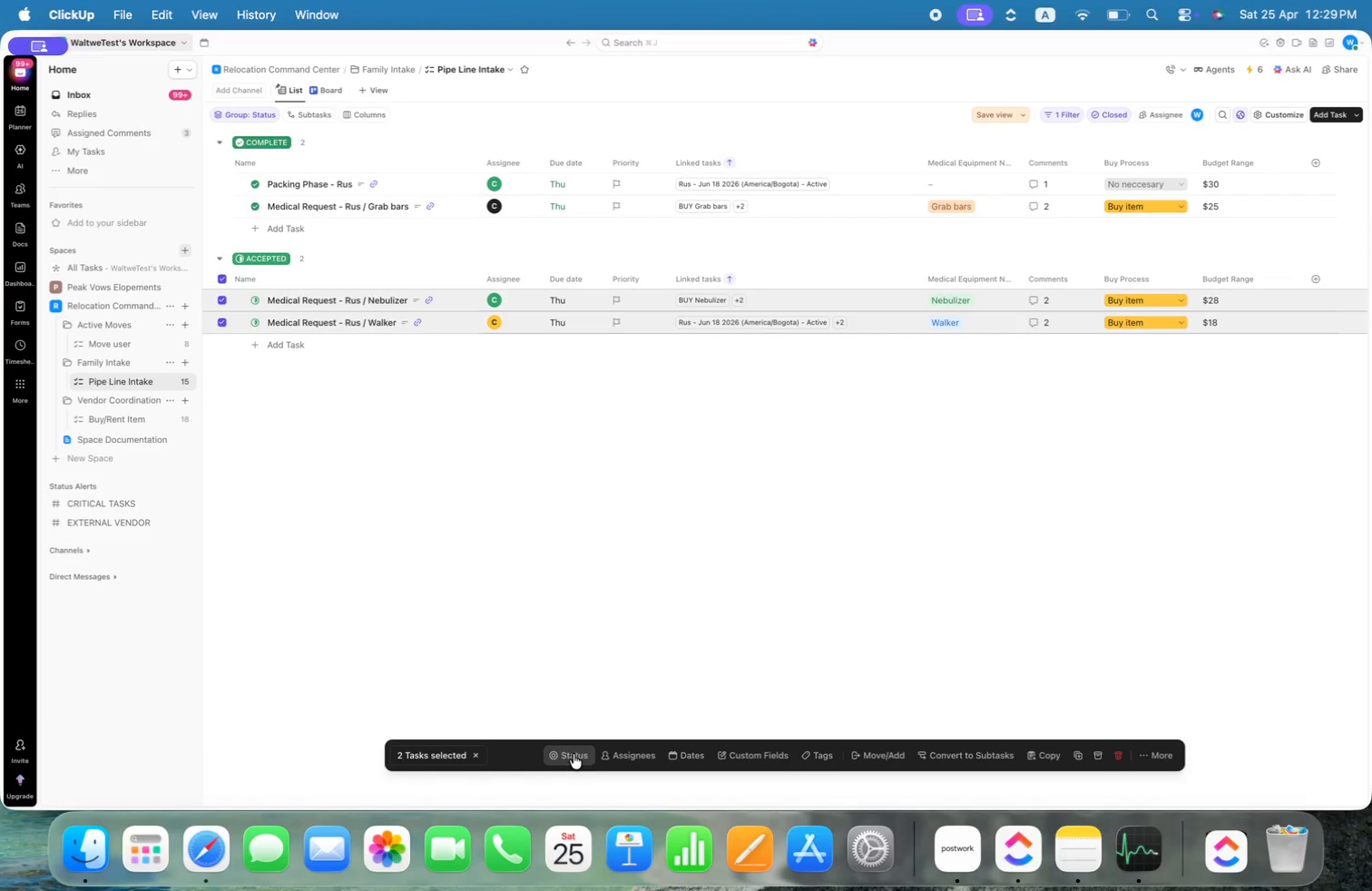 
left_click([583, 757])
 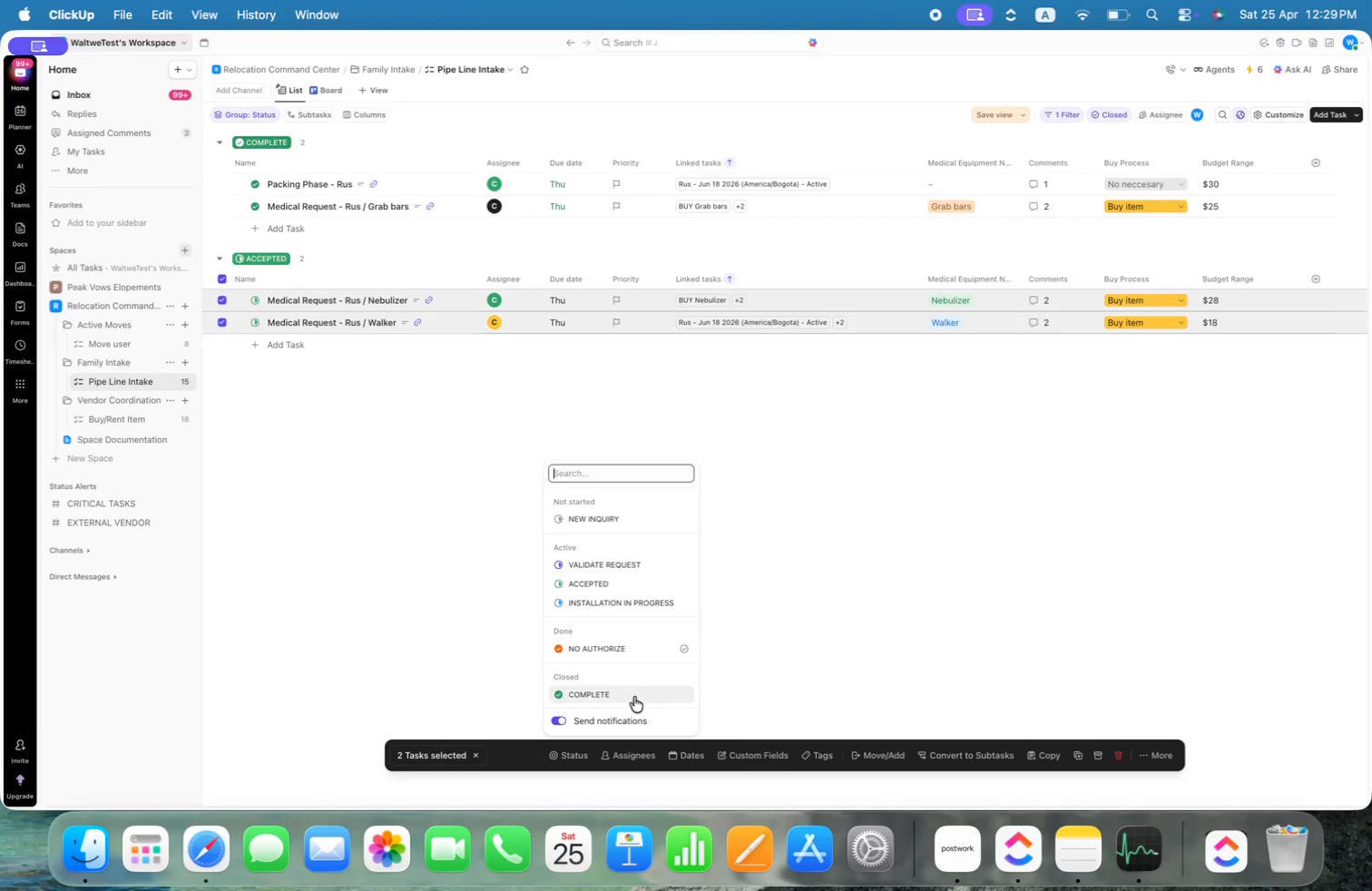 
wait(6.26)
 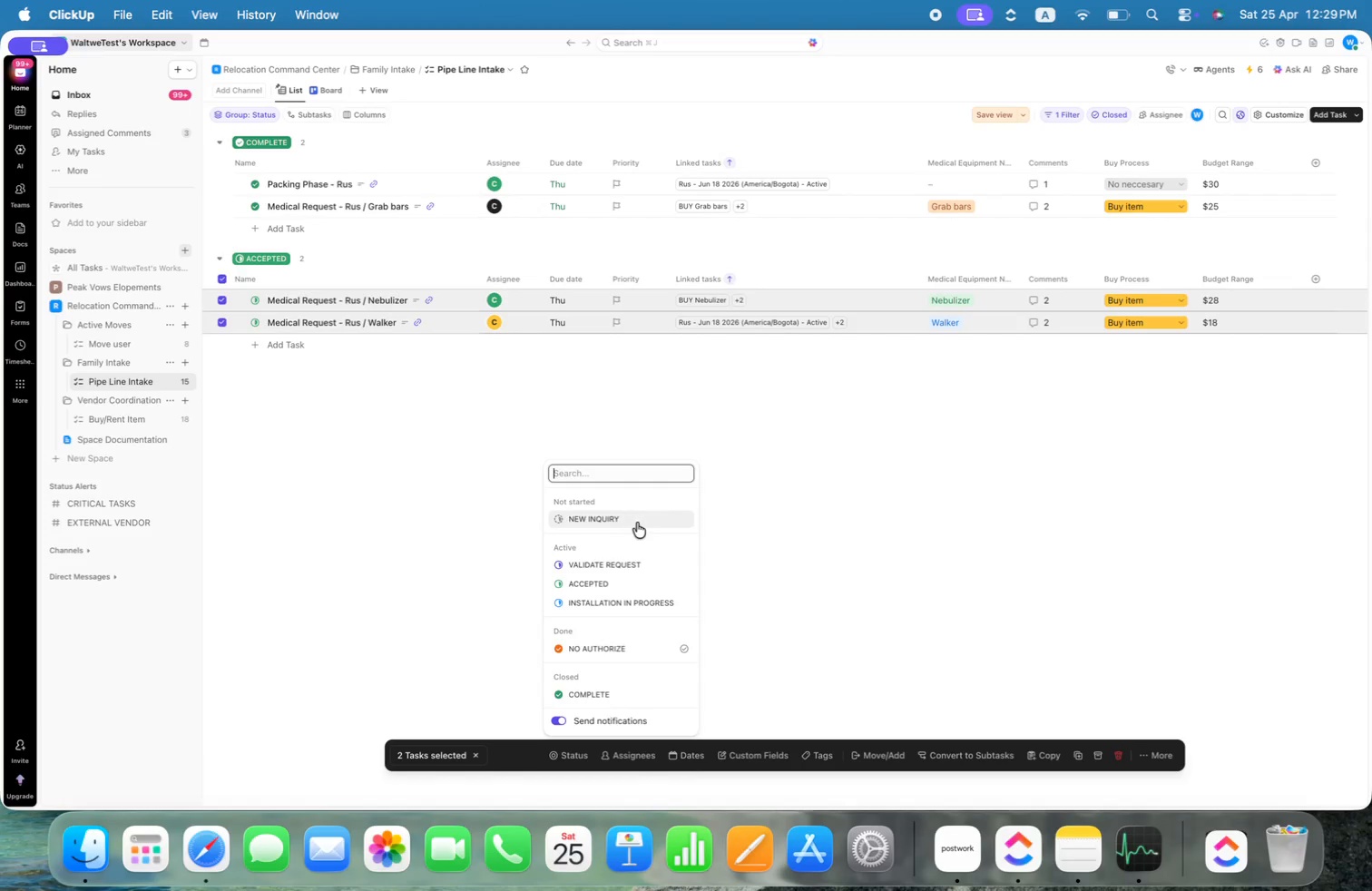 
left_click([633, 696])
 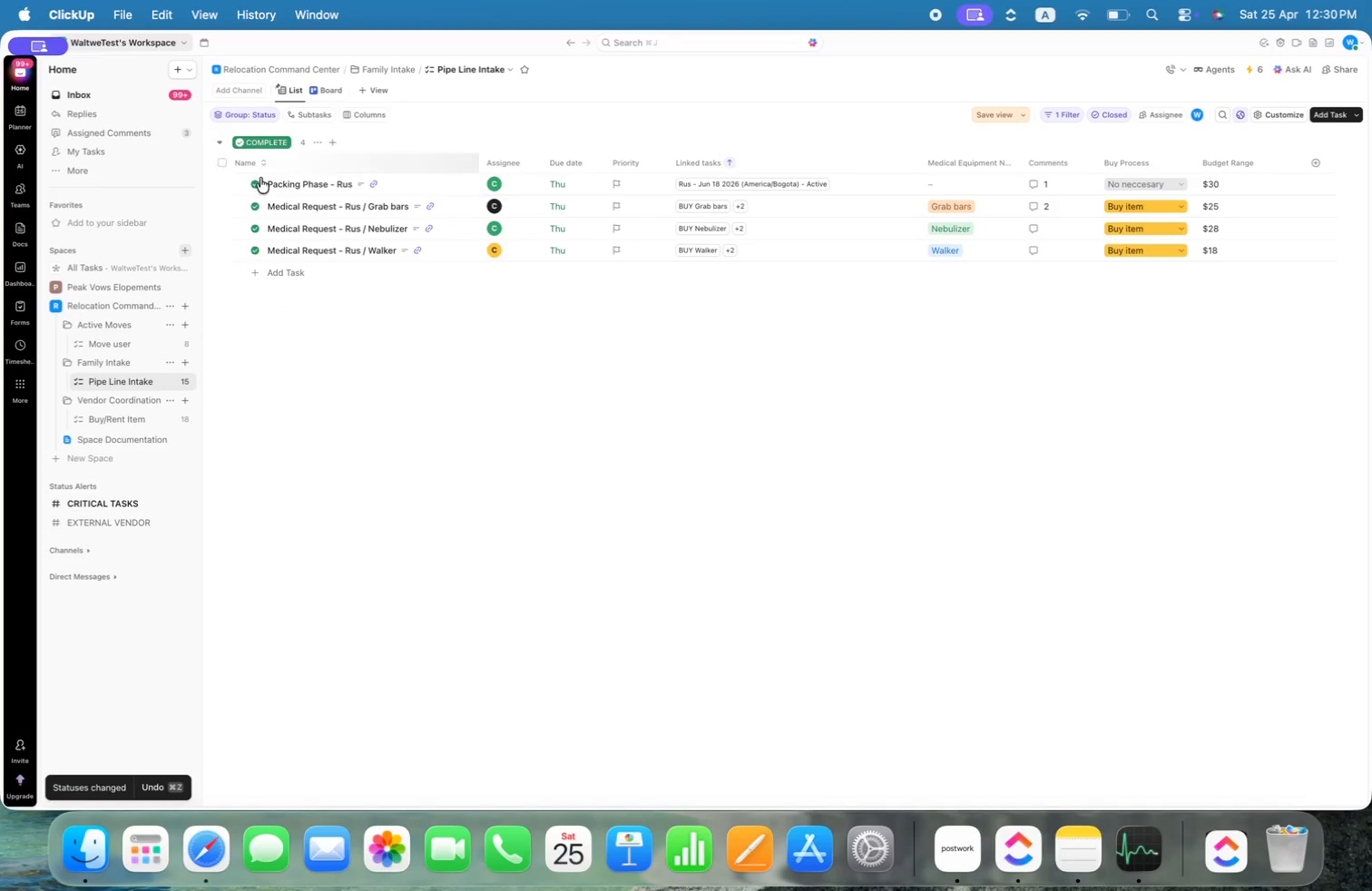 
wait(5.82)
 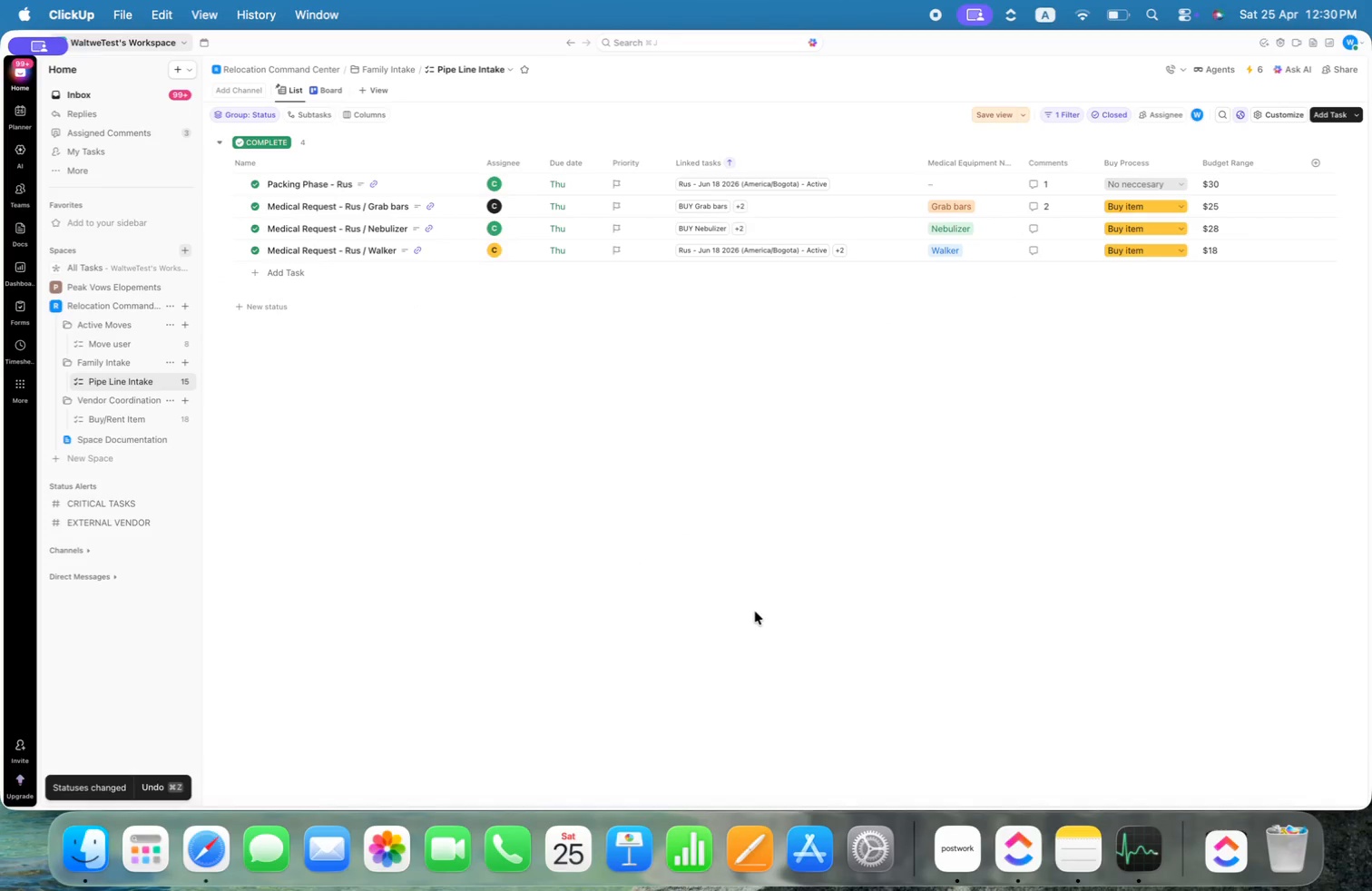 
left_click([99, 349])
 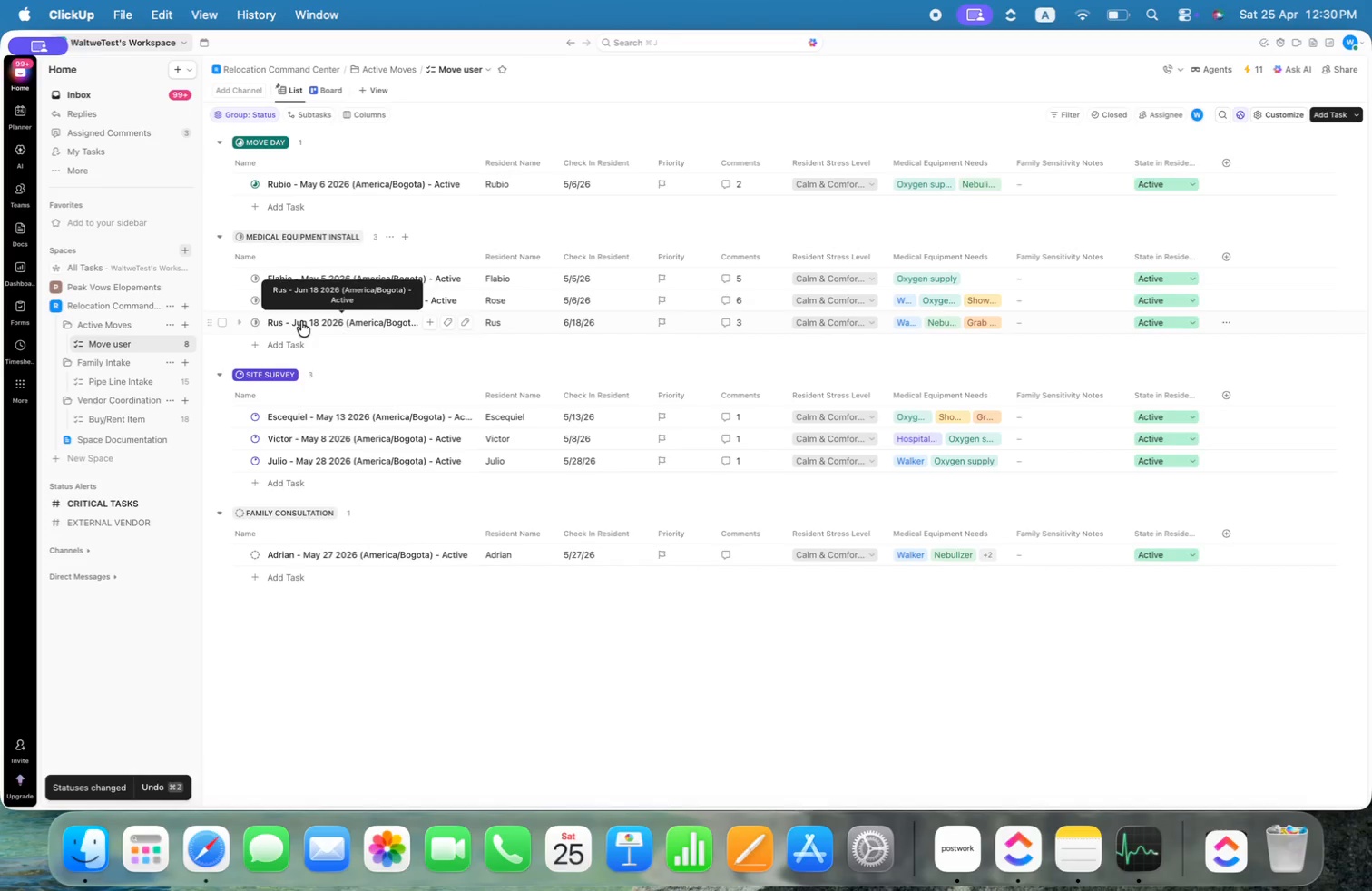 
left_click([252, 322])
 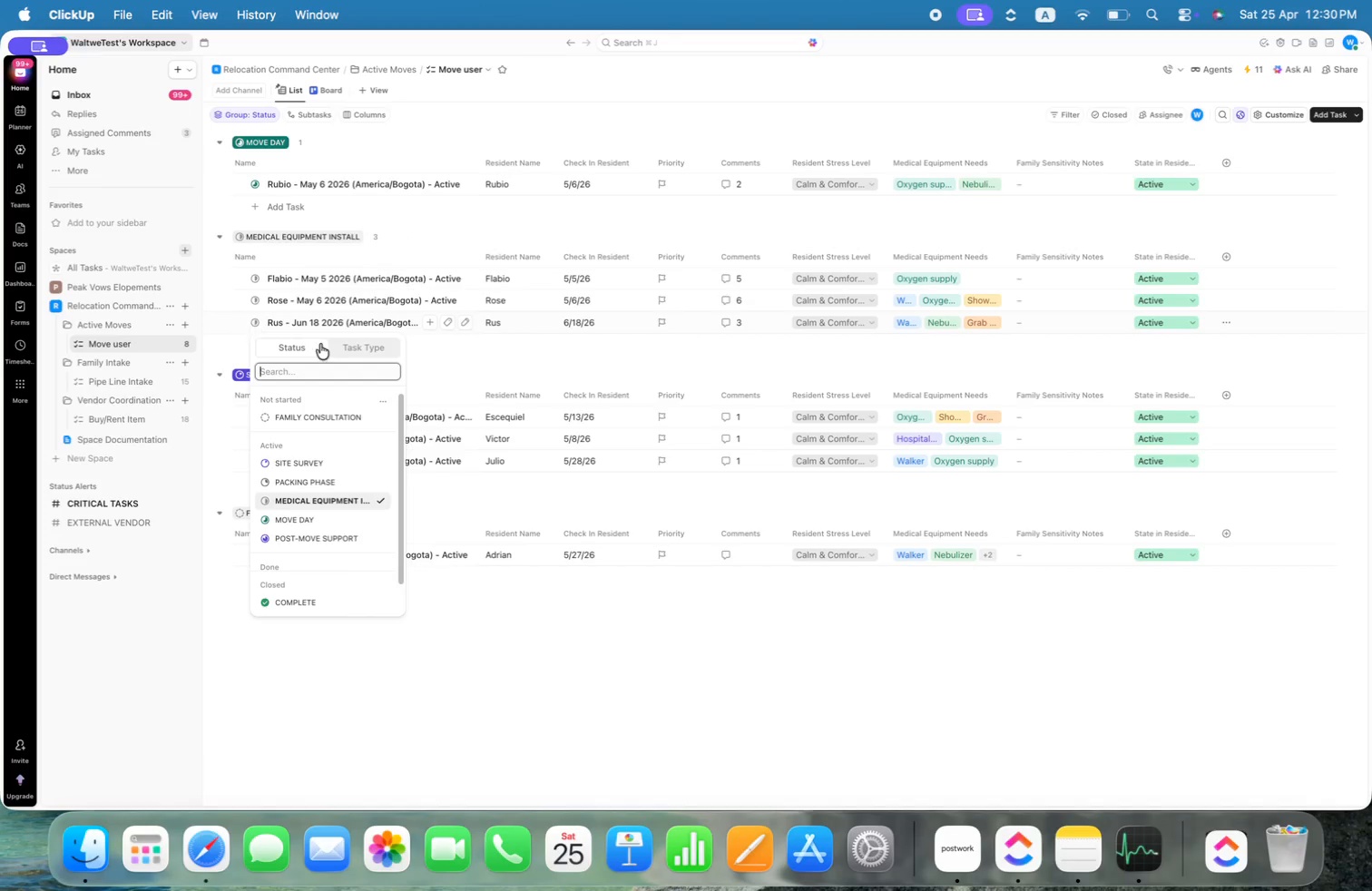 
left_click([510, 360])
 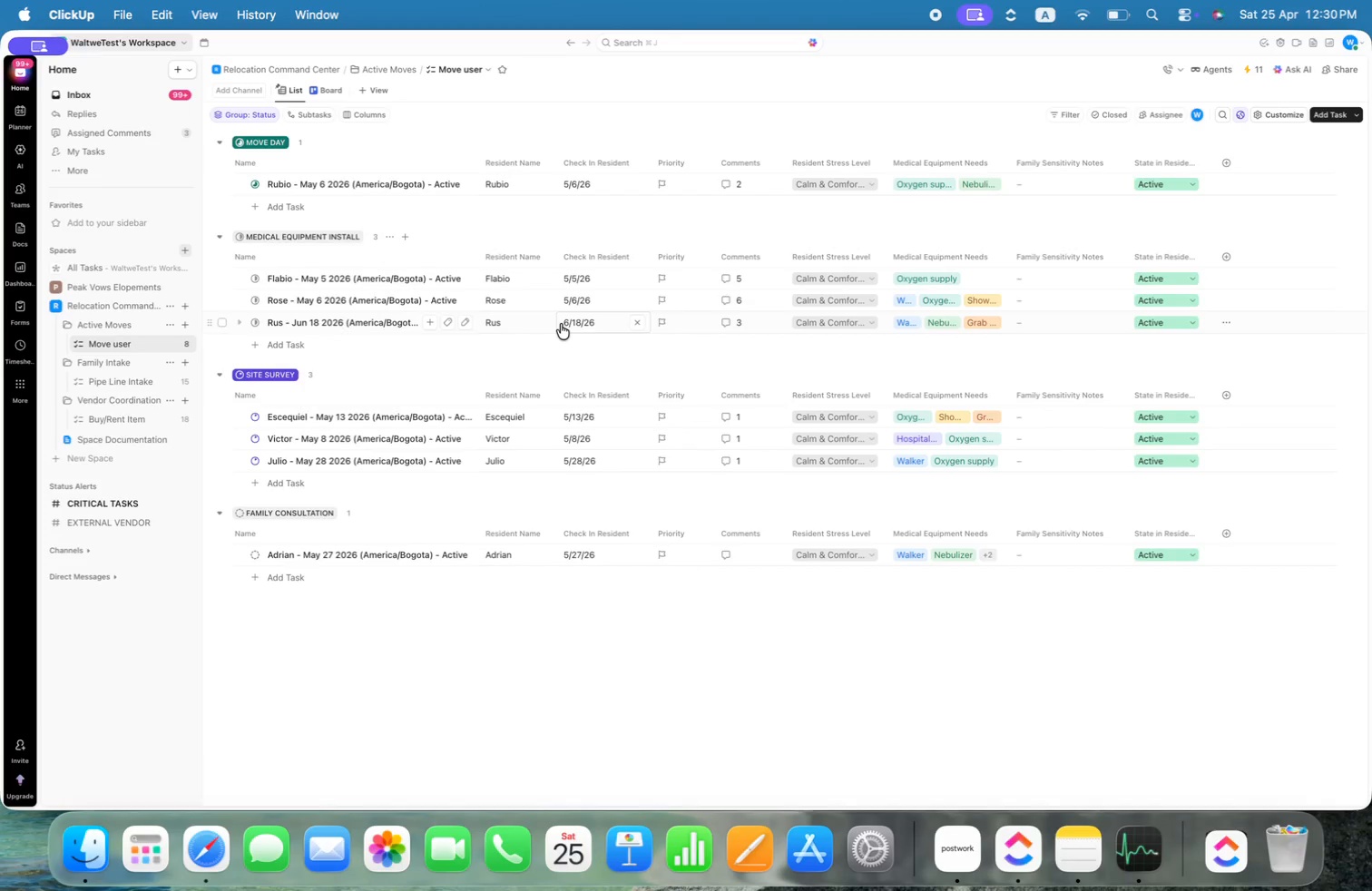 
wait(6.88)
 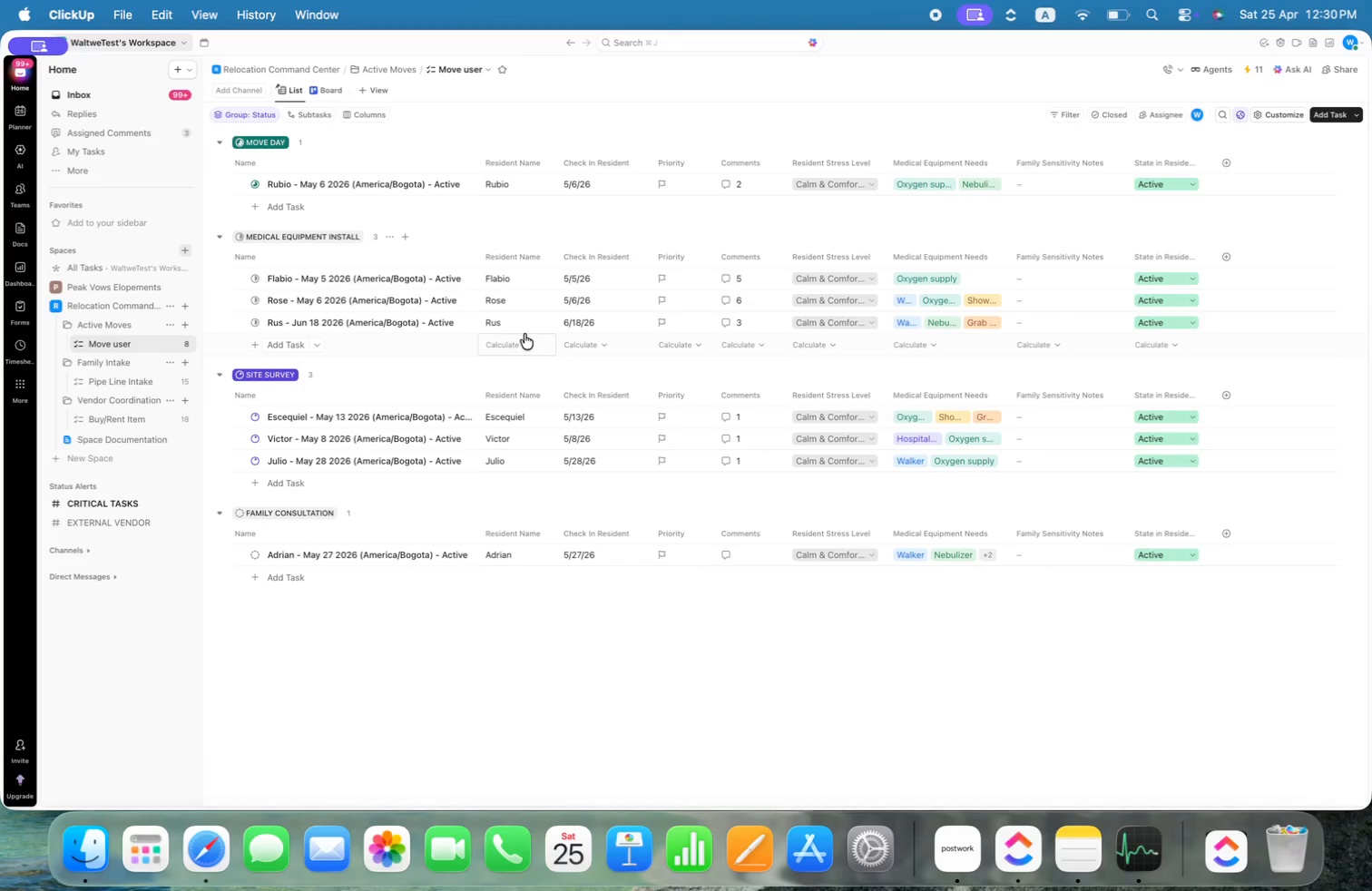 
left_click([166, 342])
 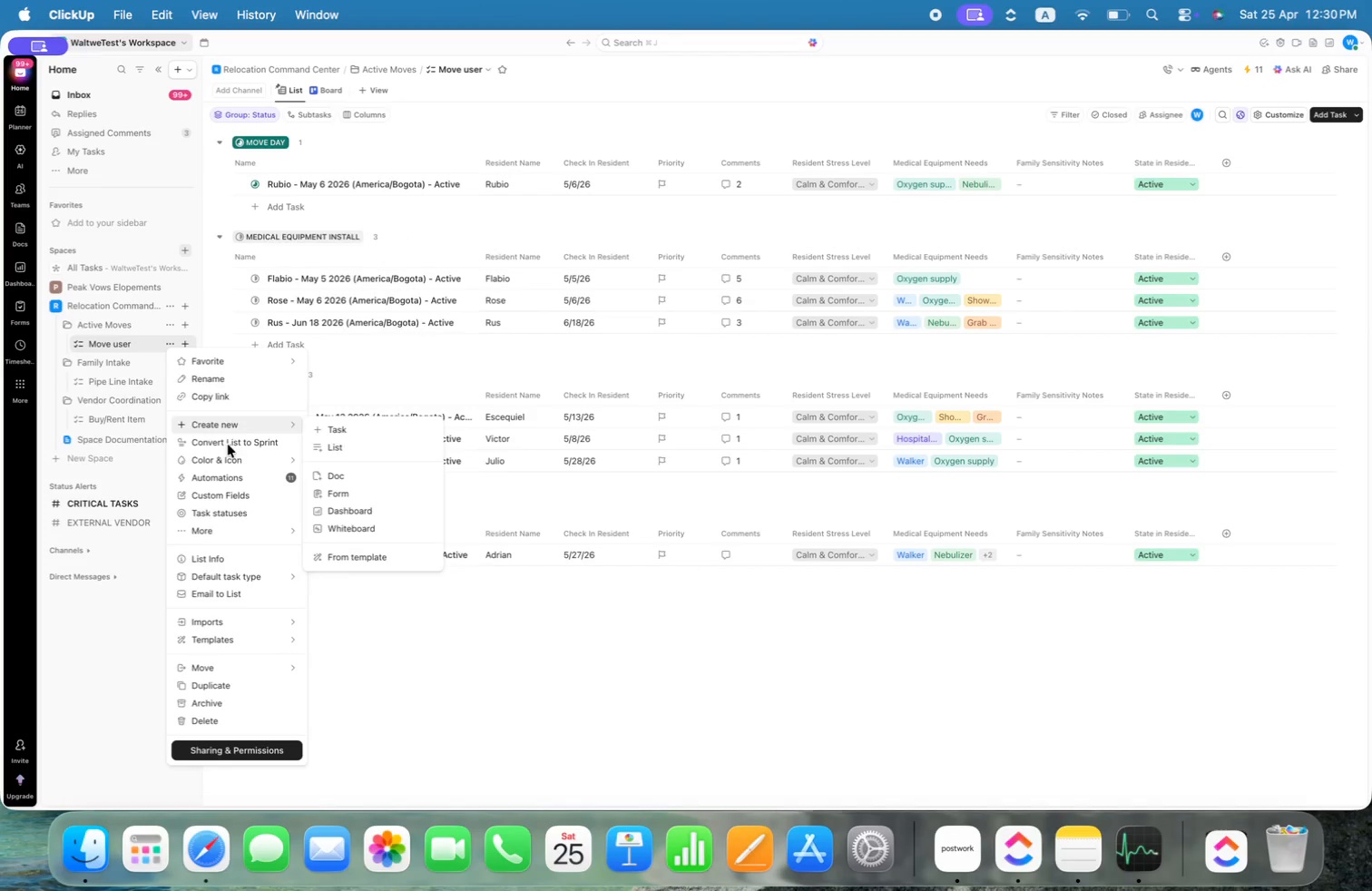 
left_click([222, 477])
 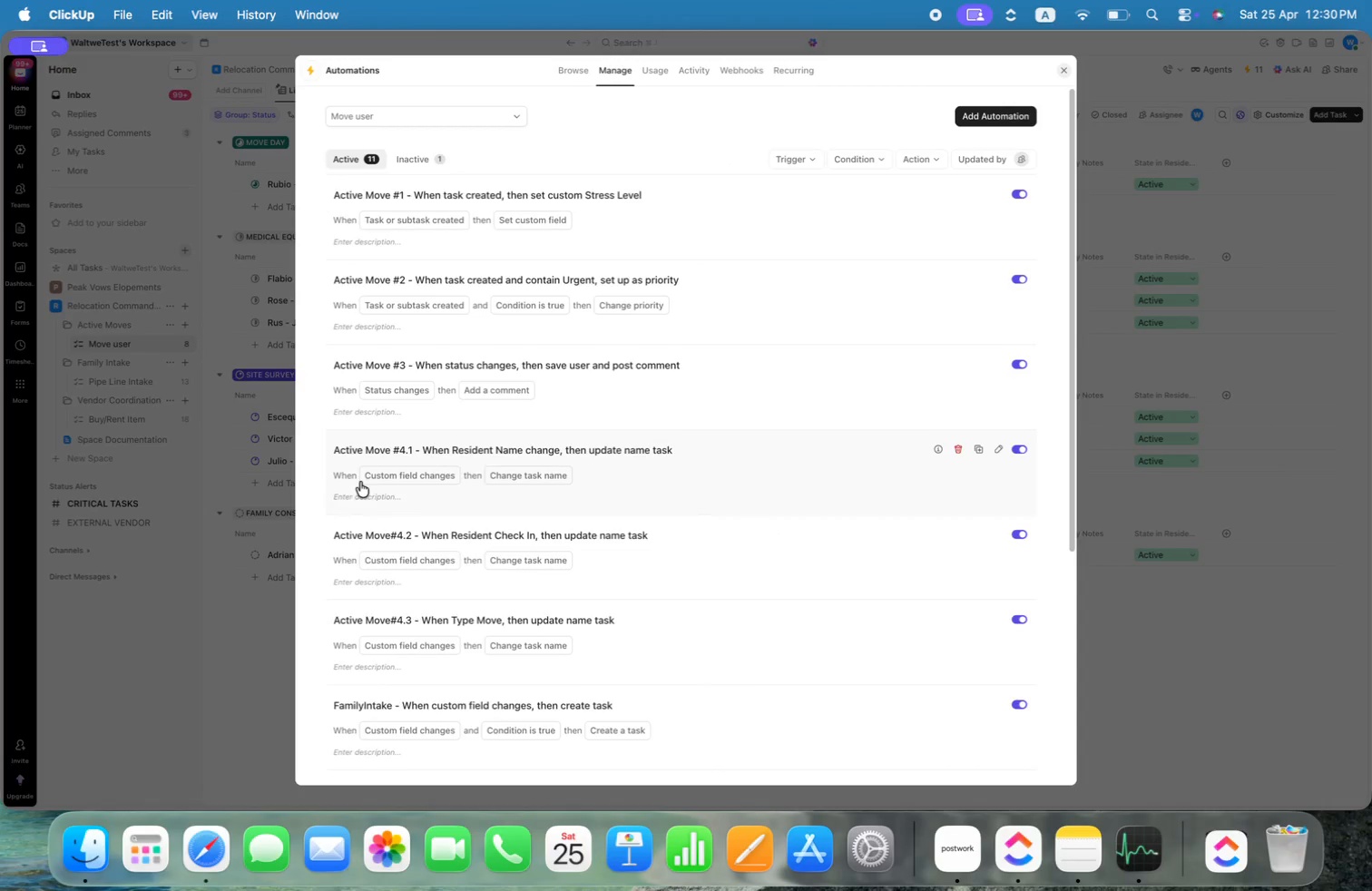 
scroll: coordinate [844, 602], scroll_direction: down, amount: 79.0
 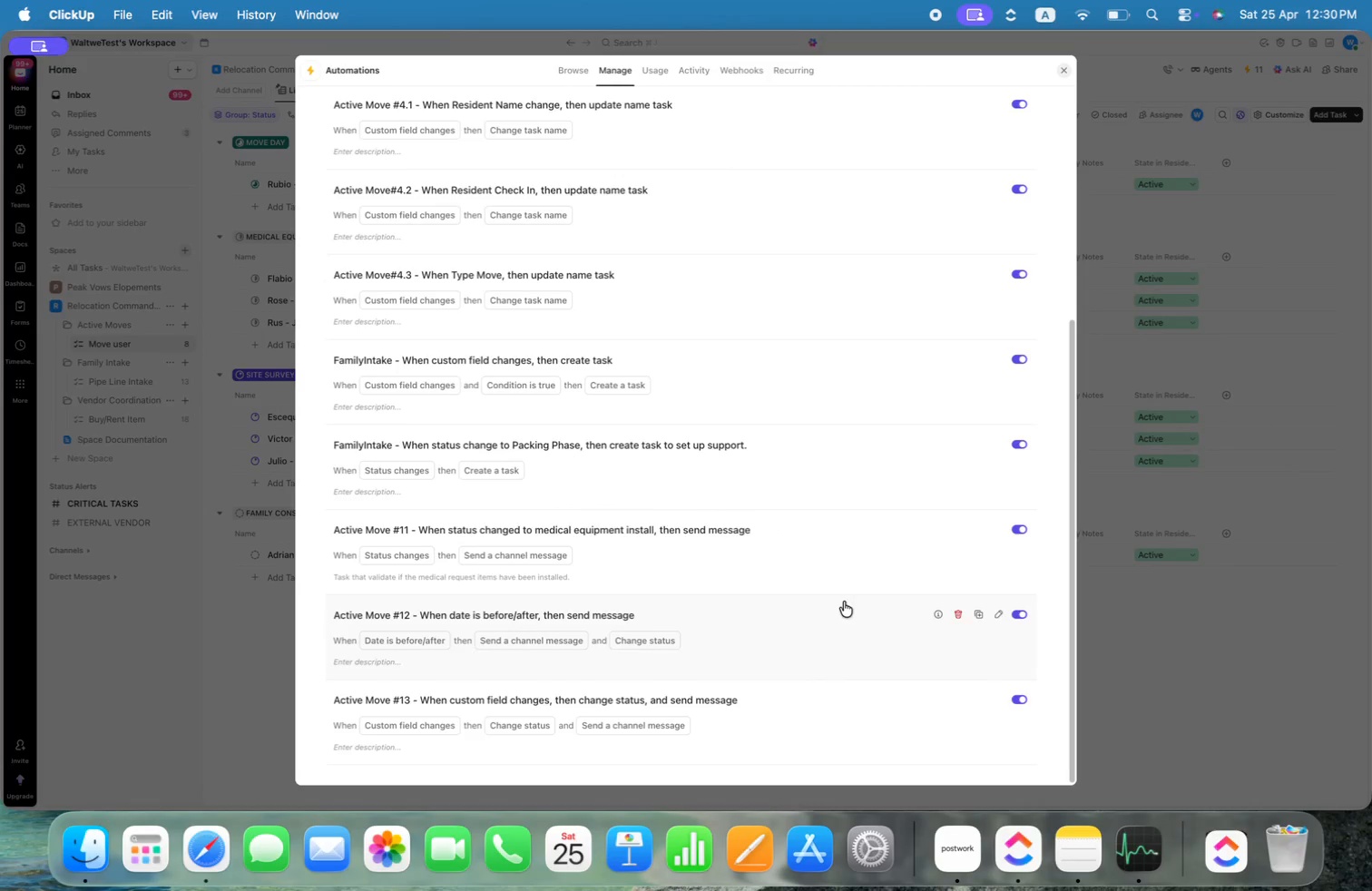 
left_click([839, 626])
 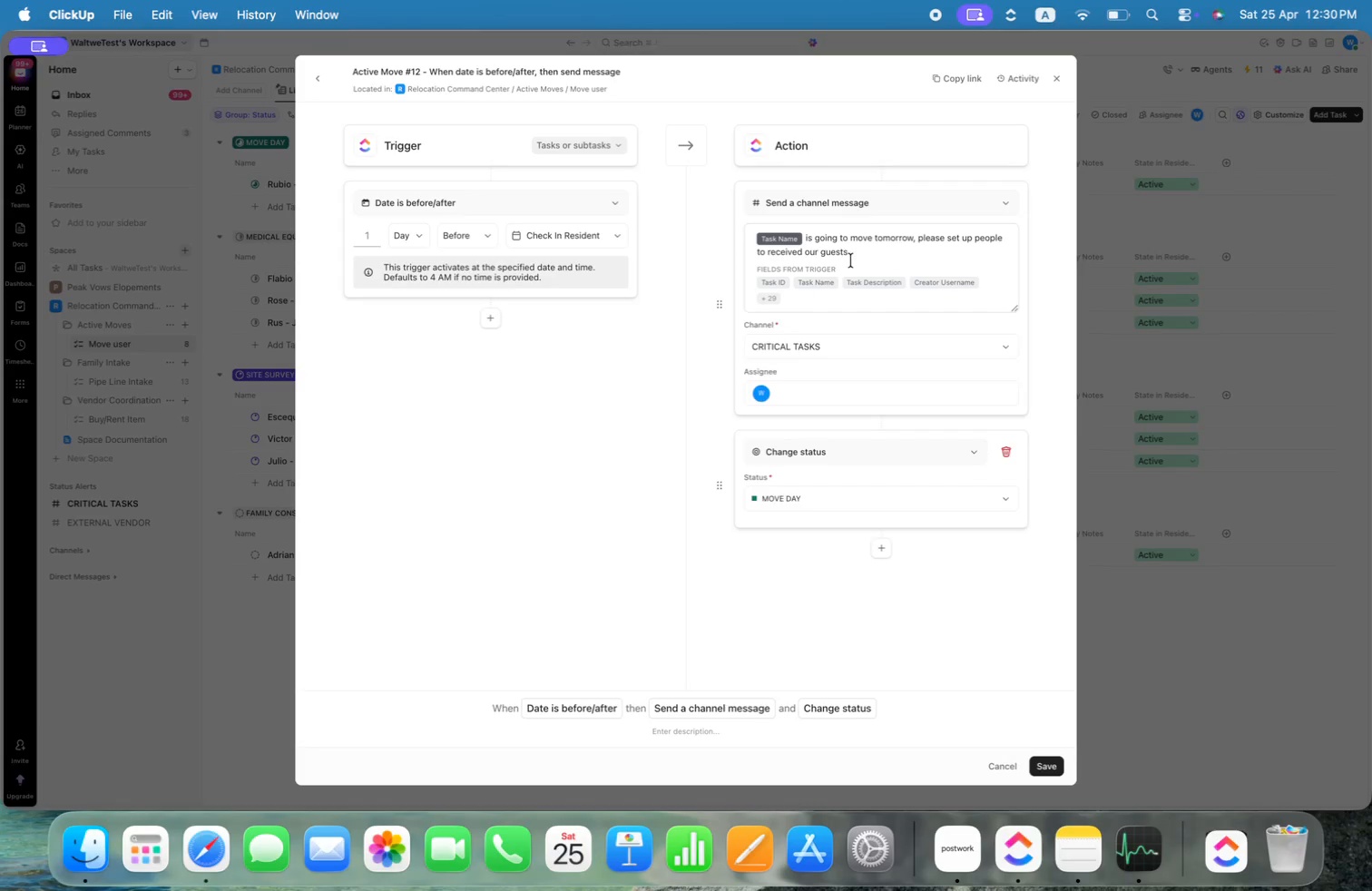 
wait(17.56)
 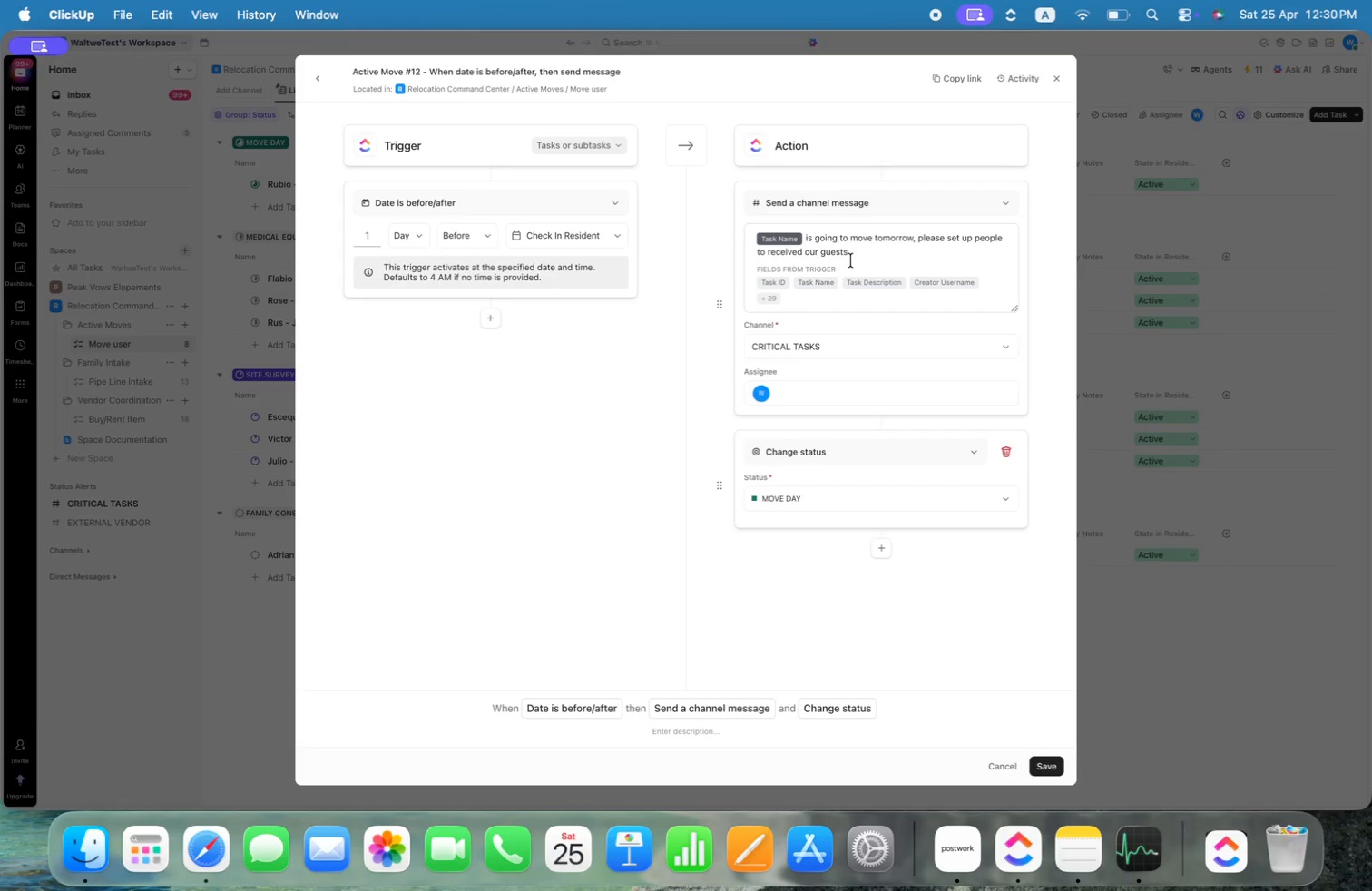 
left_click([1062, 75])
 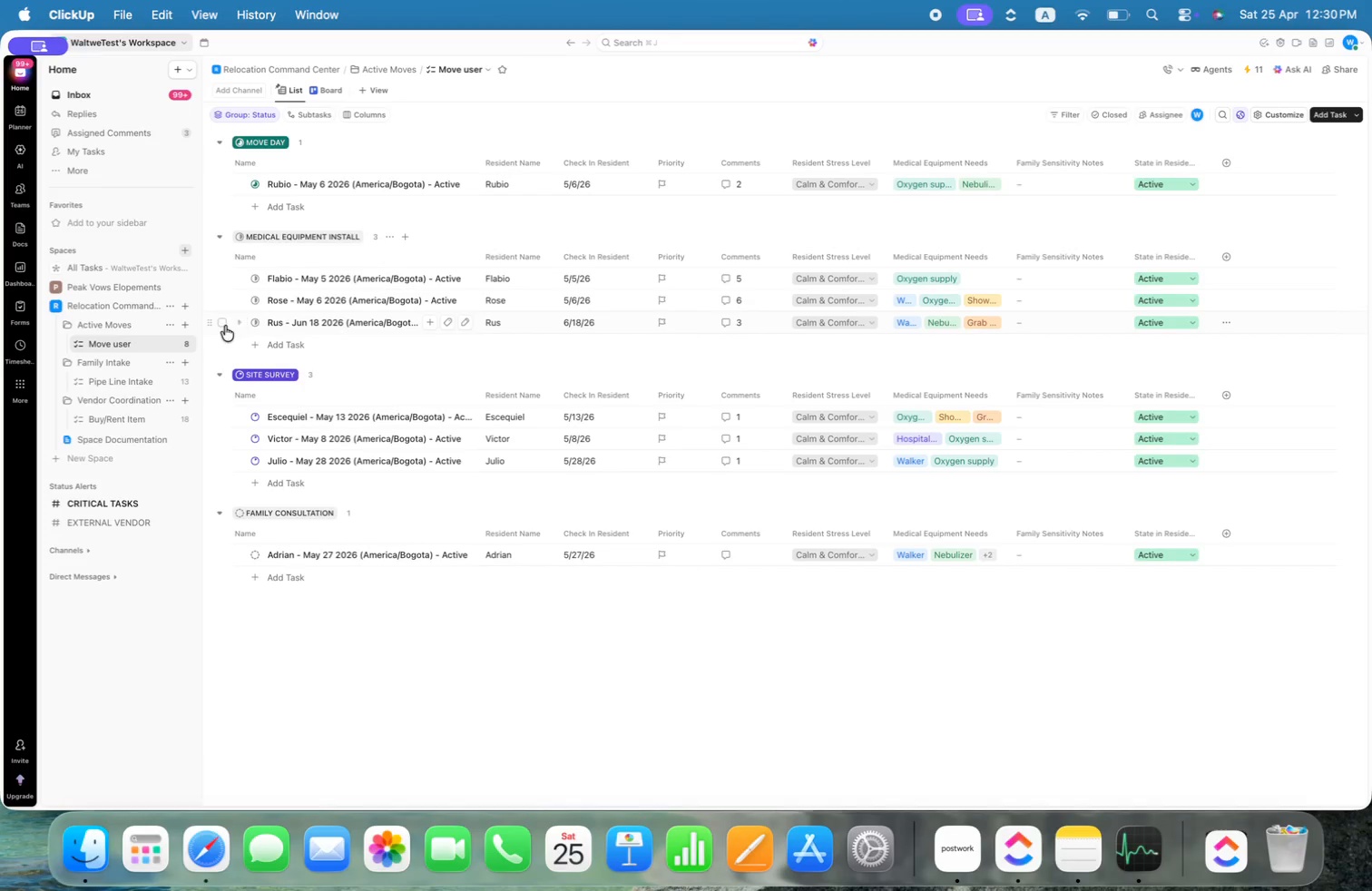 
left_click([252, 323])
 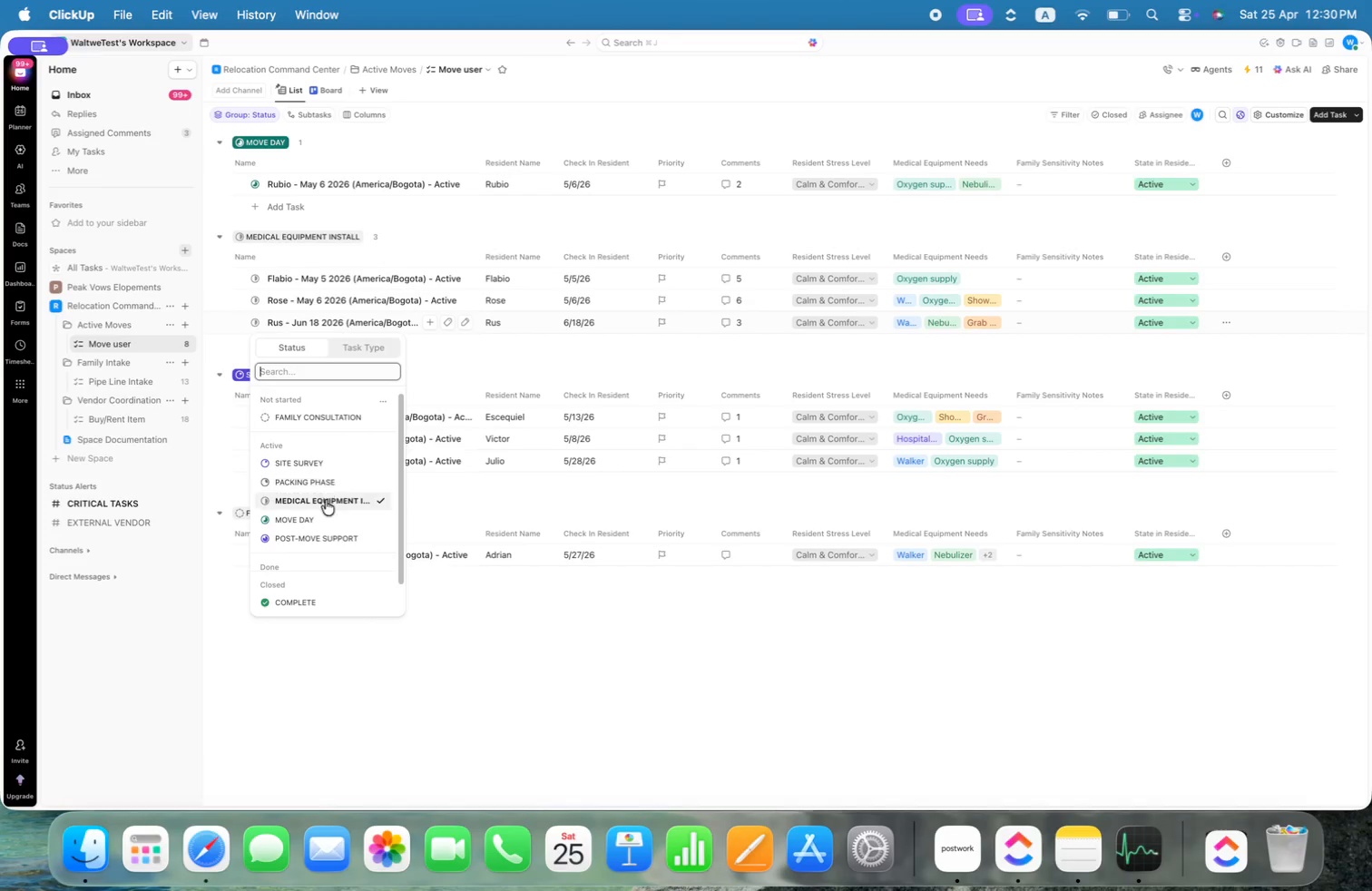 
left_click([328, 518])
 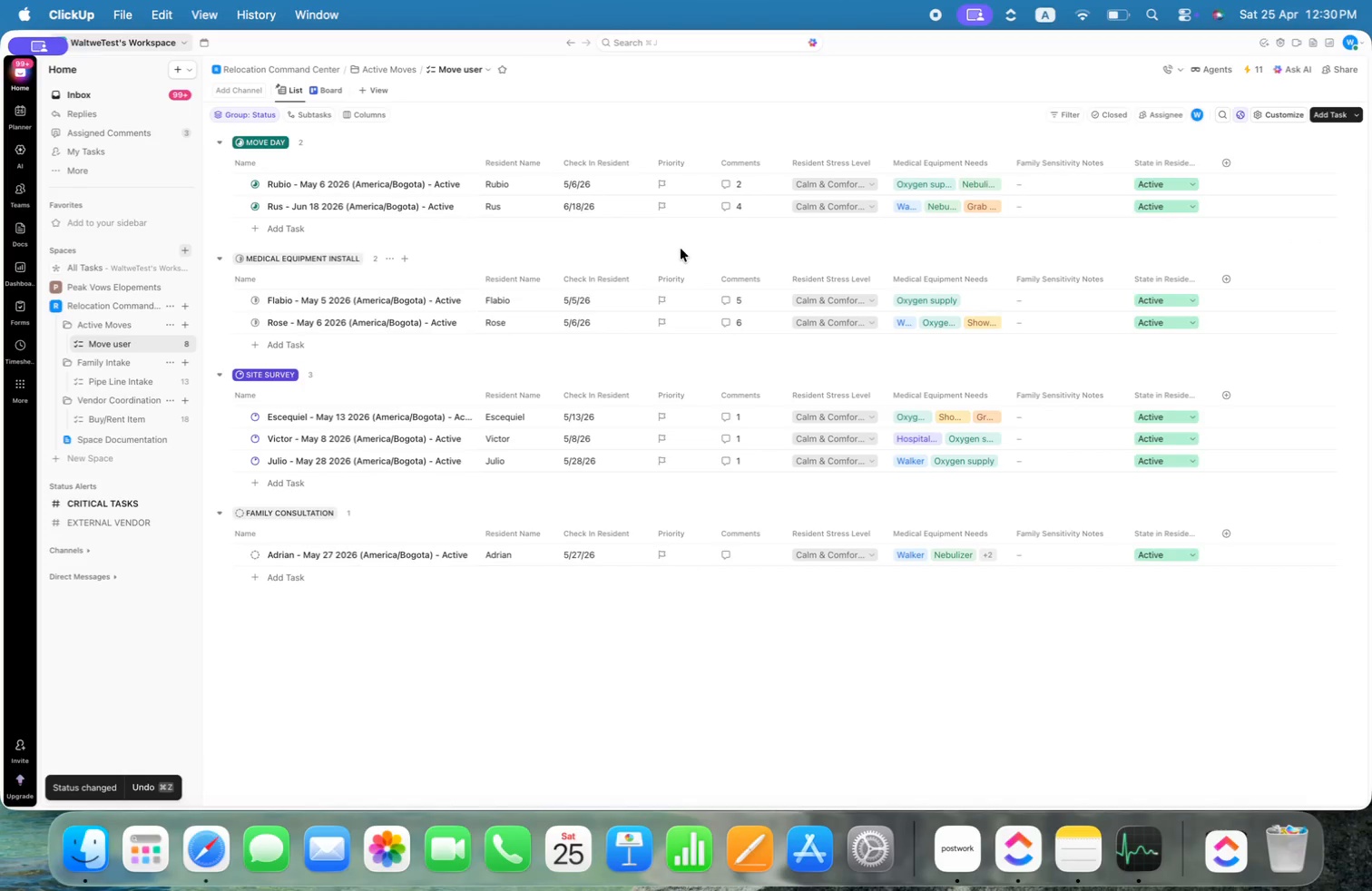 
wait(6.13)
 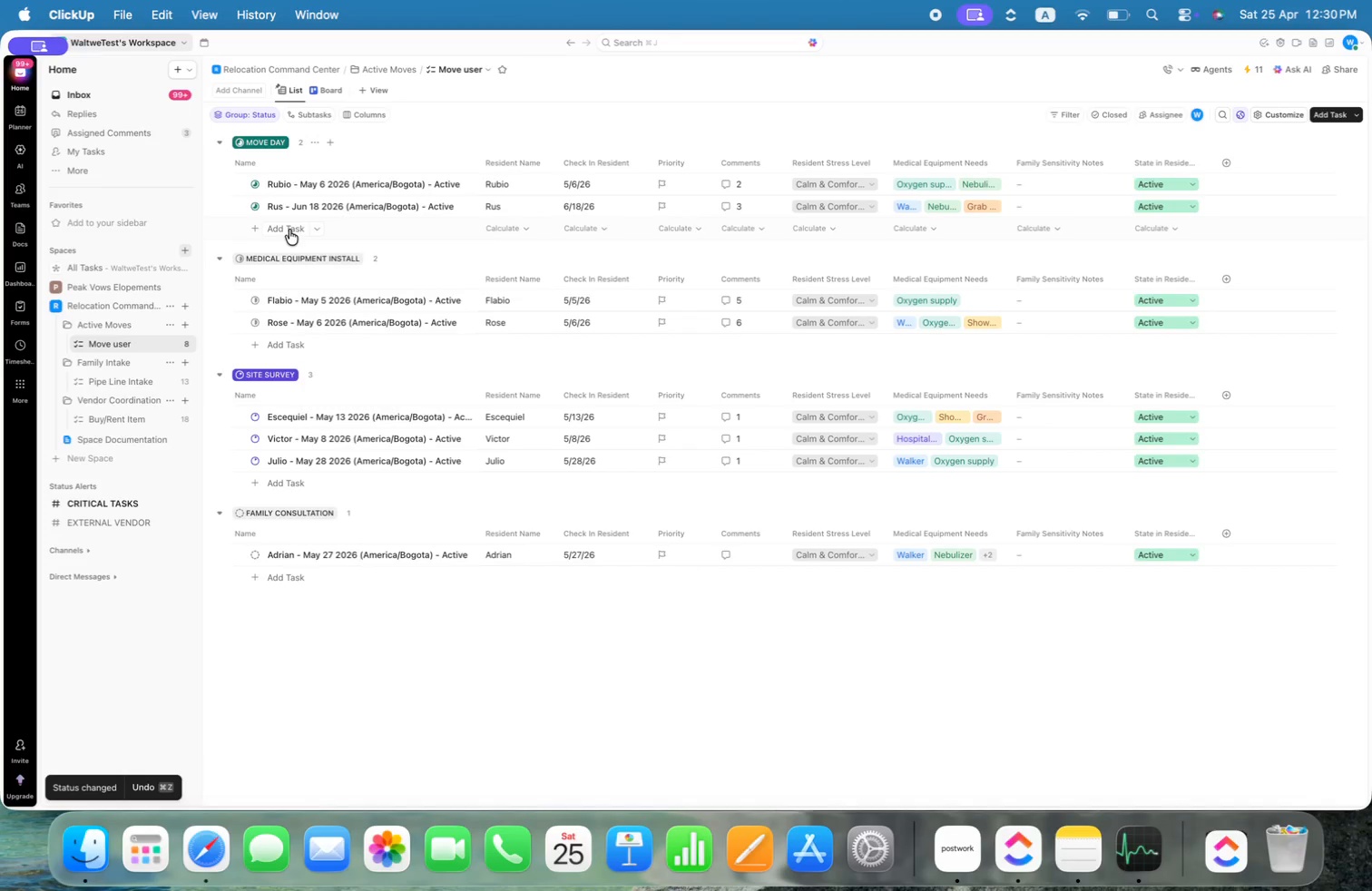 
left_click([255, 207])
 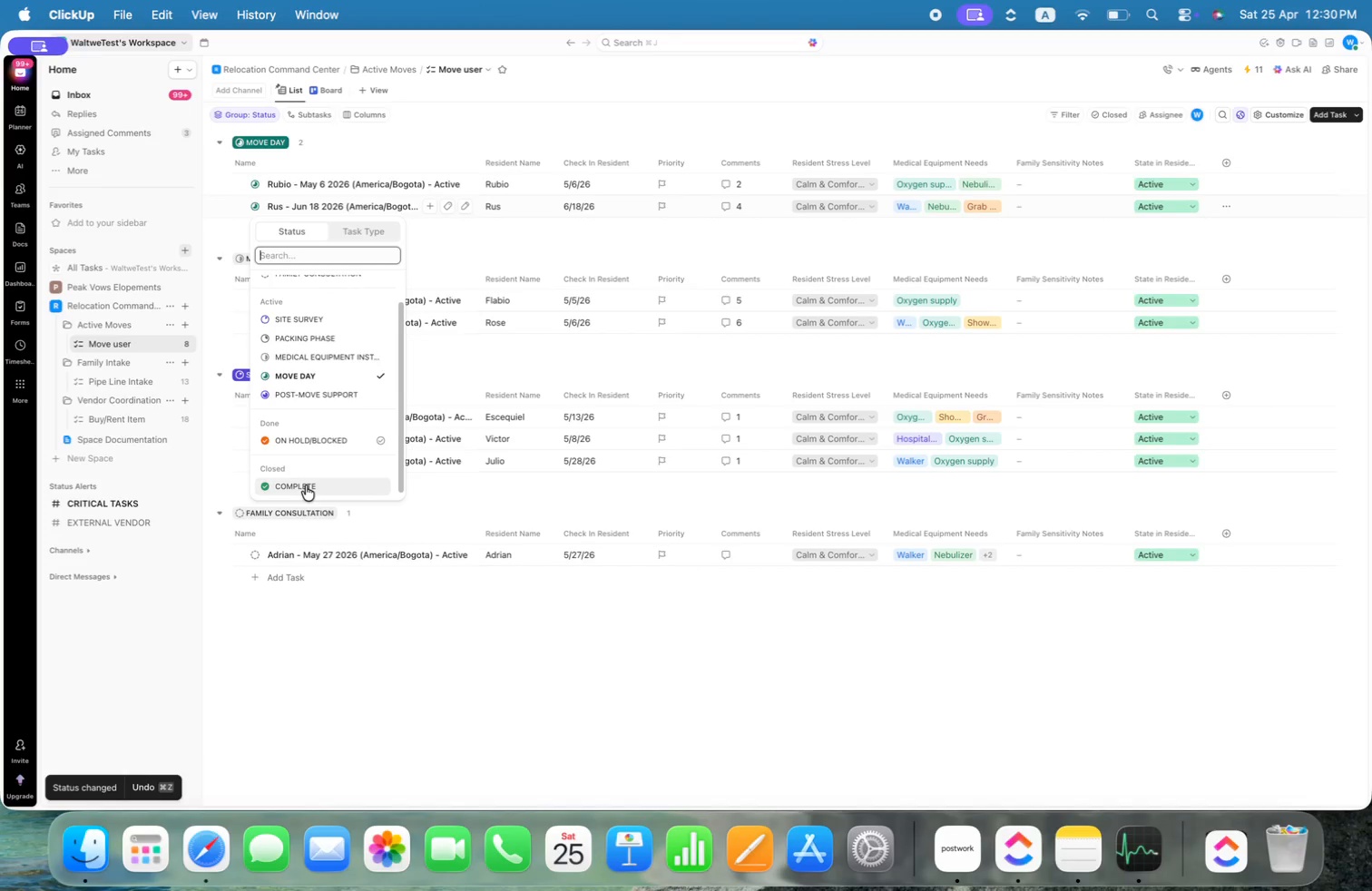 
wait(8.53)
 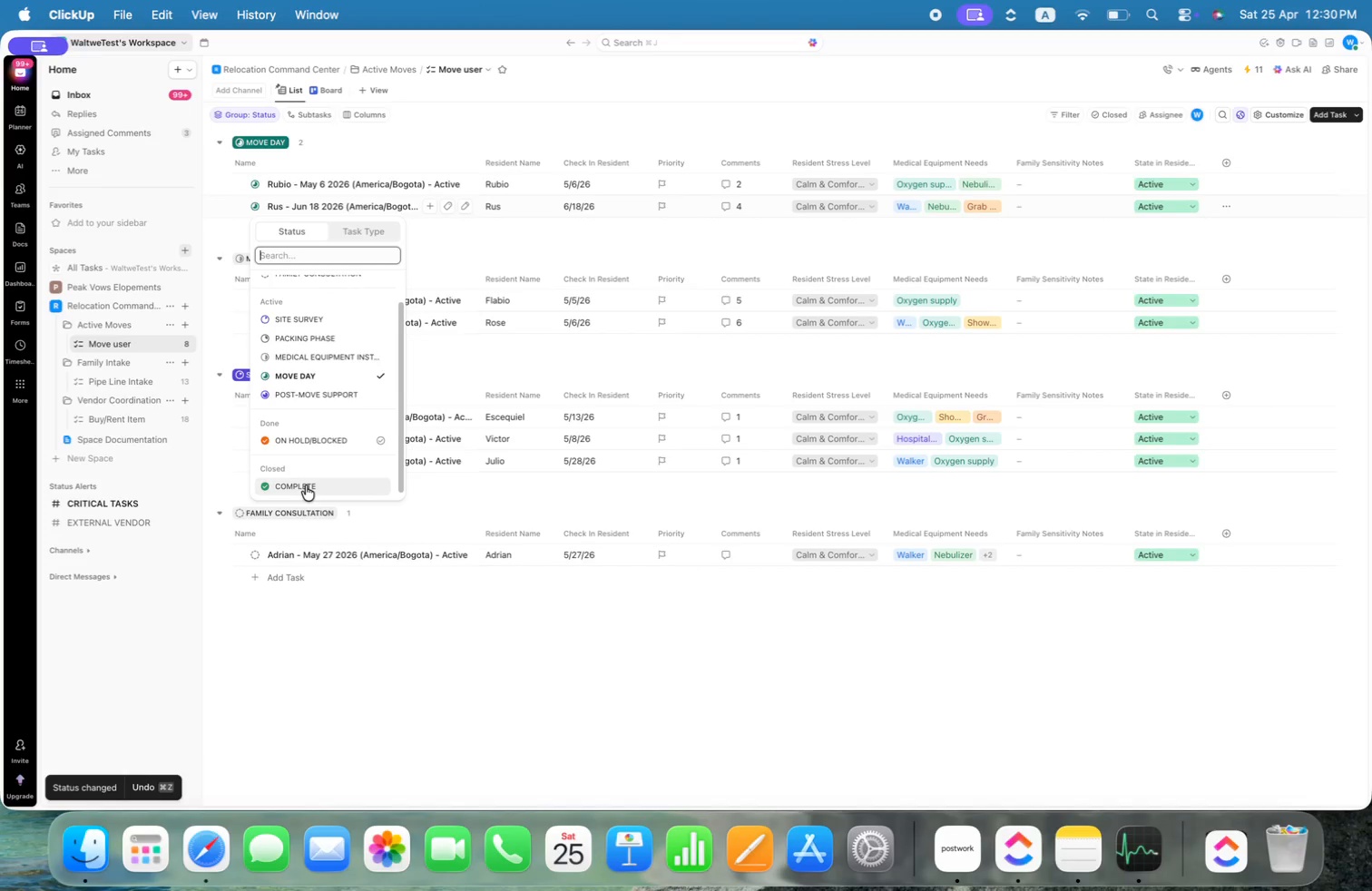 
left_click([318, 439])
 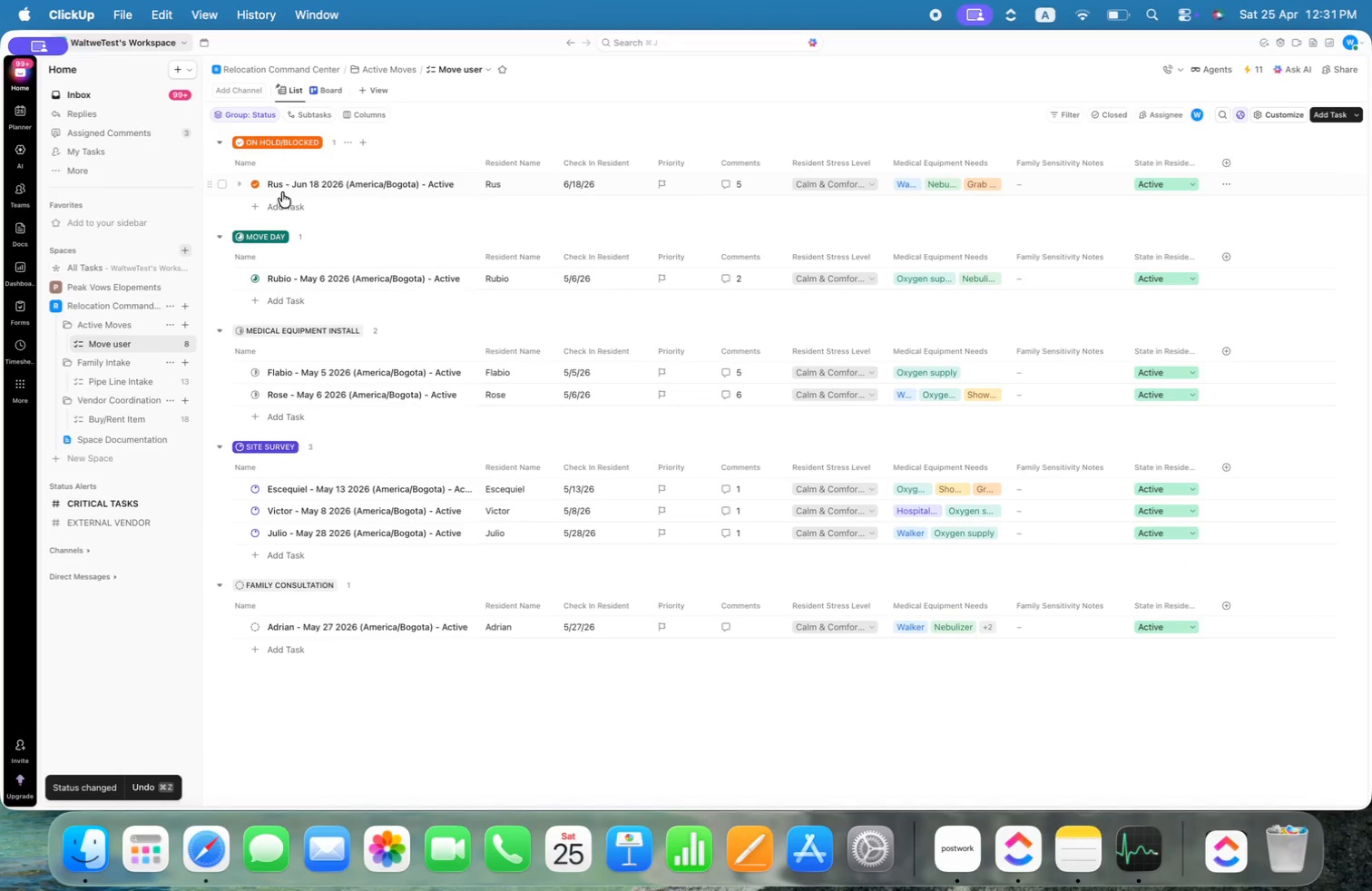 
left_click([740, 181])
 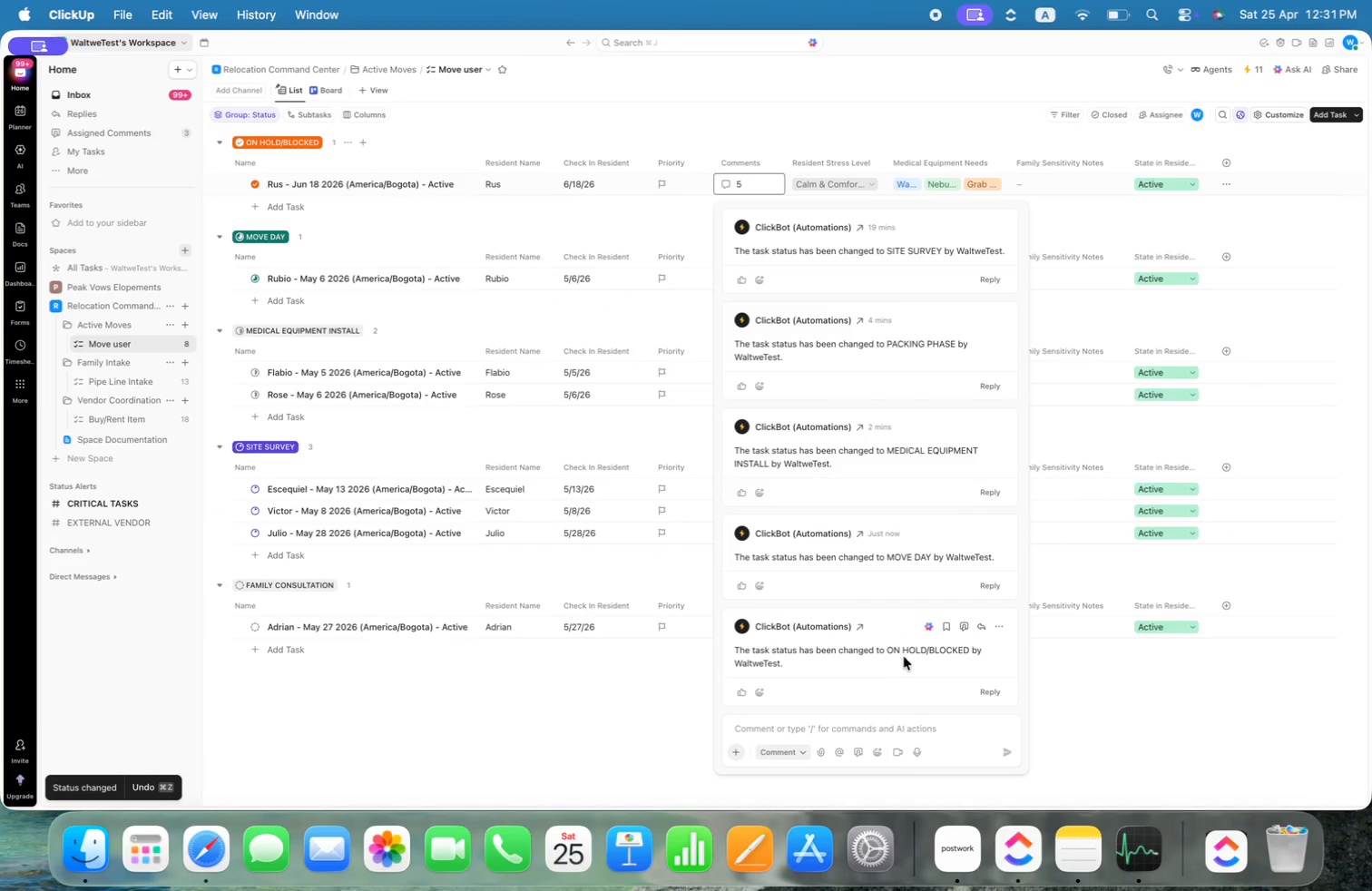 
wait(7.84)
 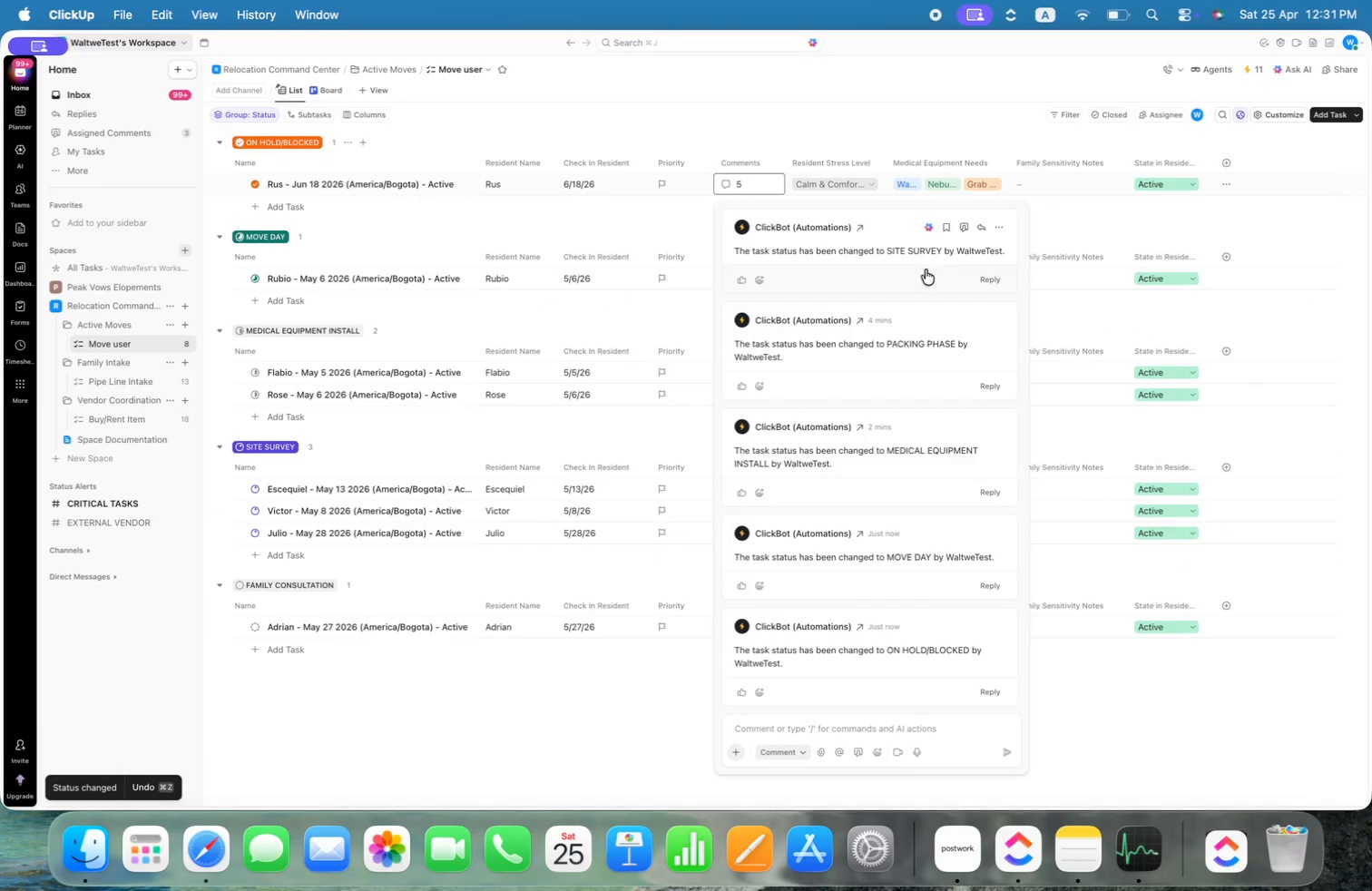 
left_click([639, 119])
 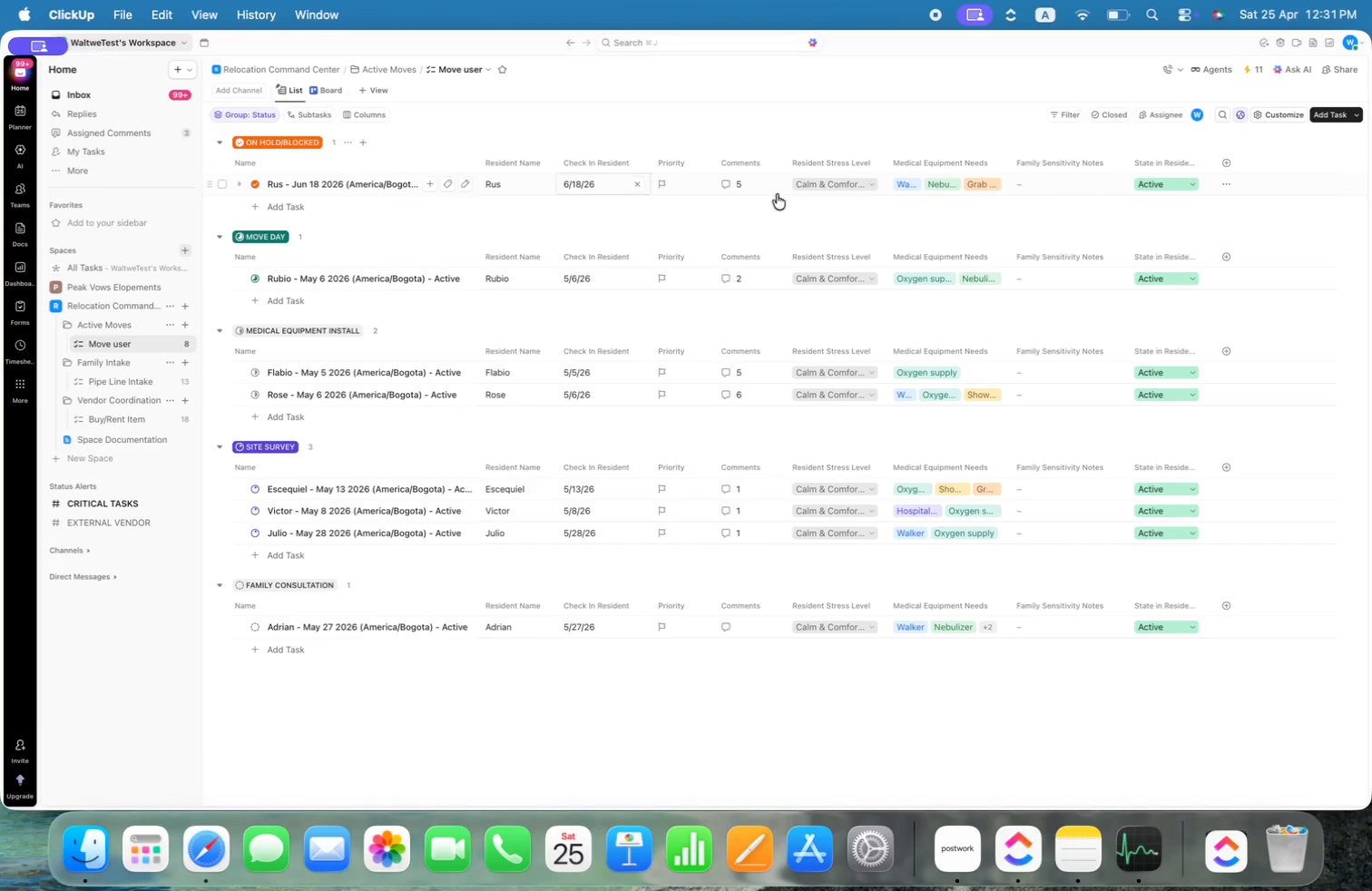 
left_click([1164, 182])
 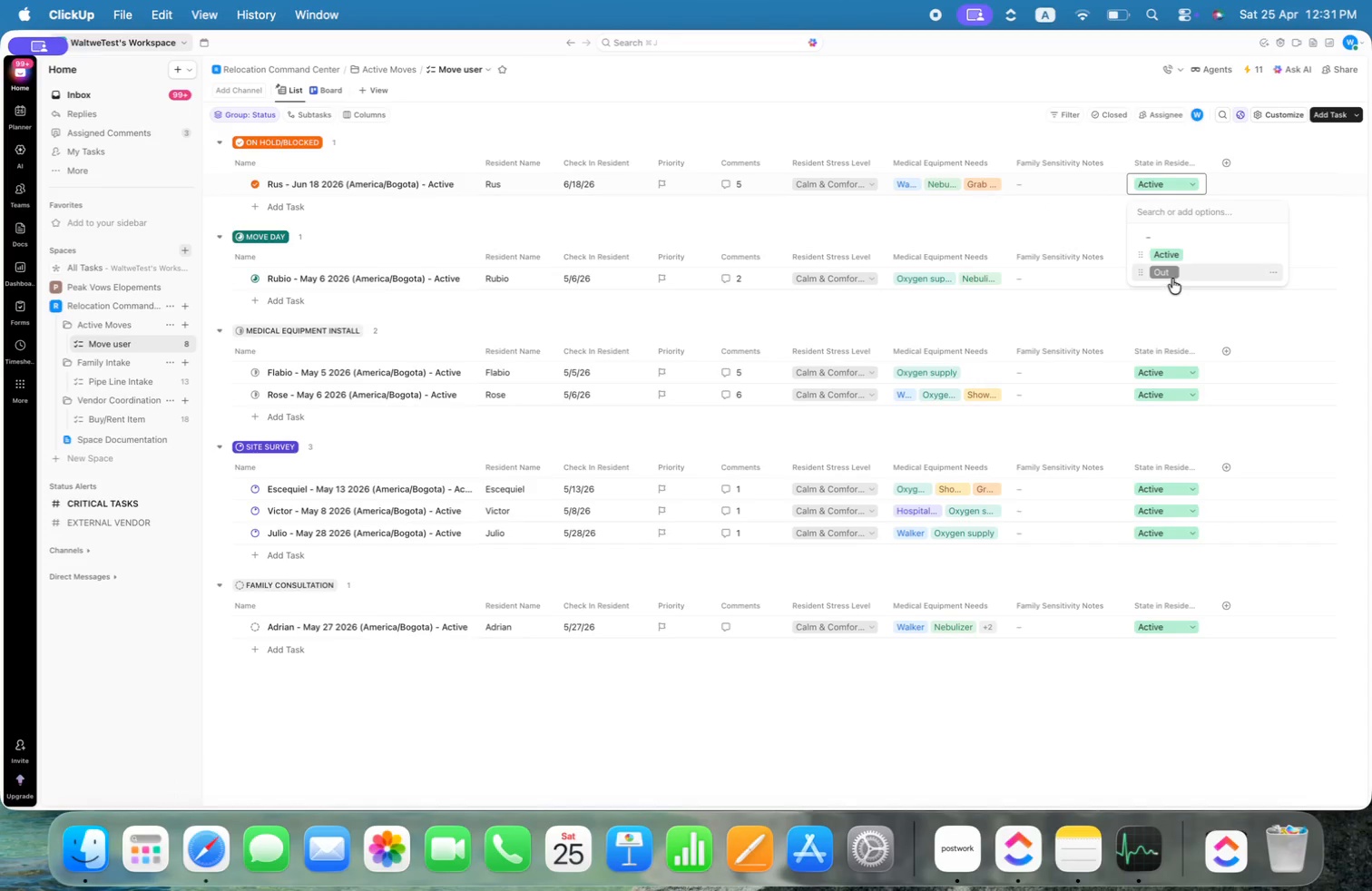 
left_click([1173, 275])
 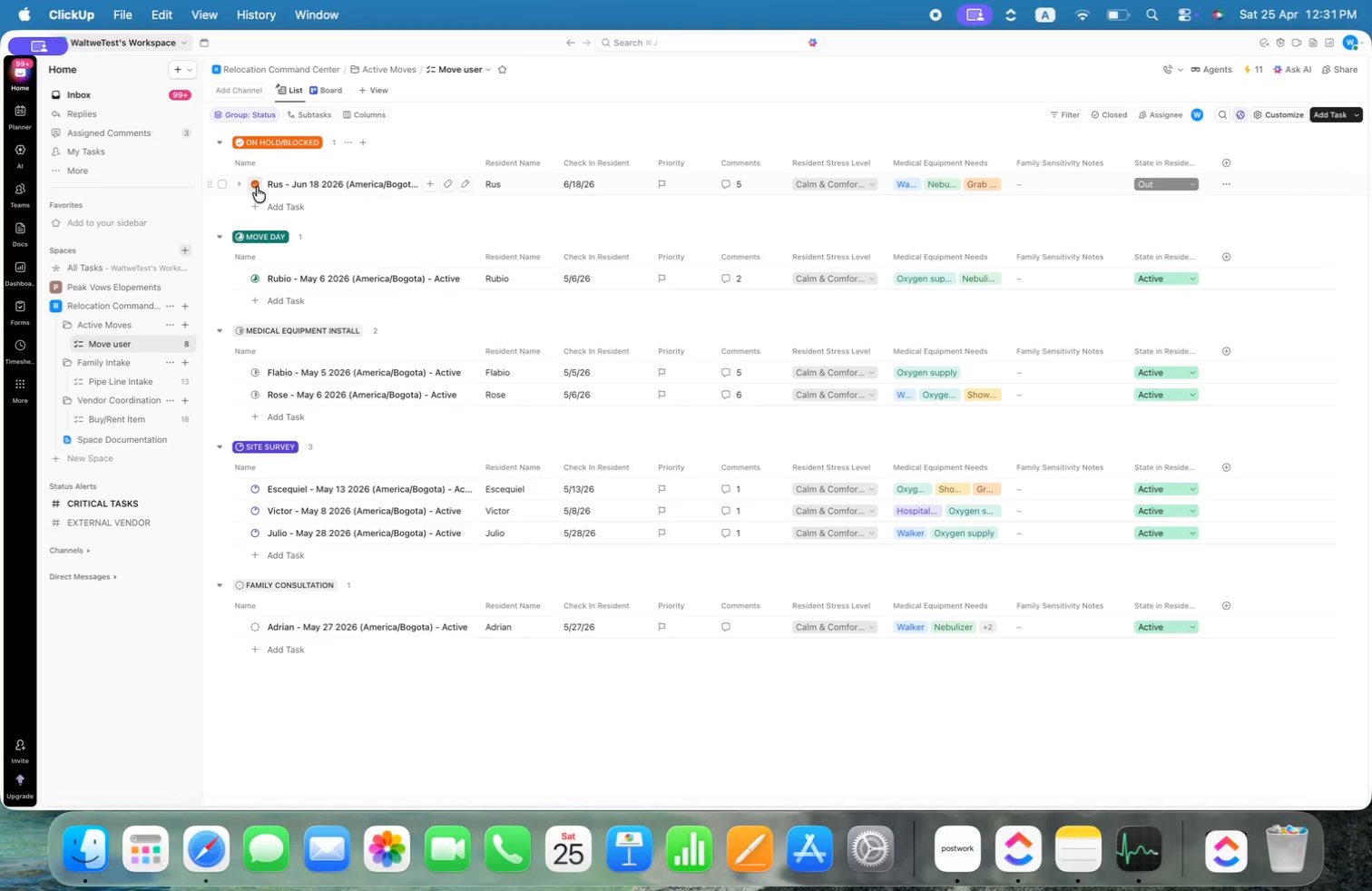 
left_click([257, 187])
 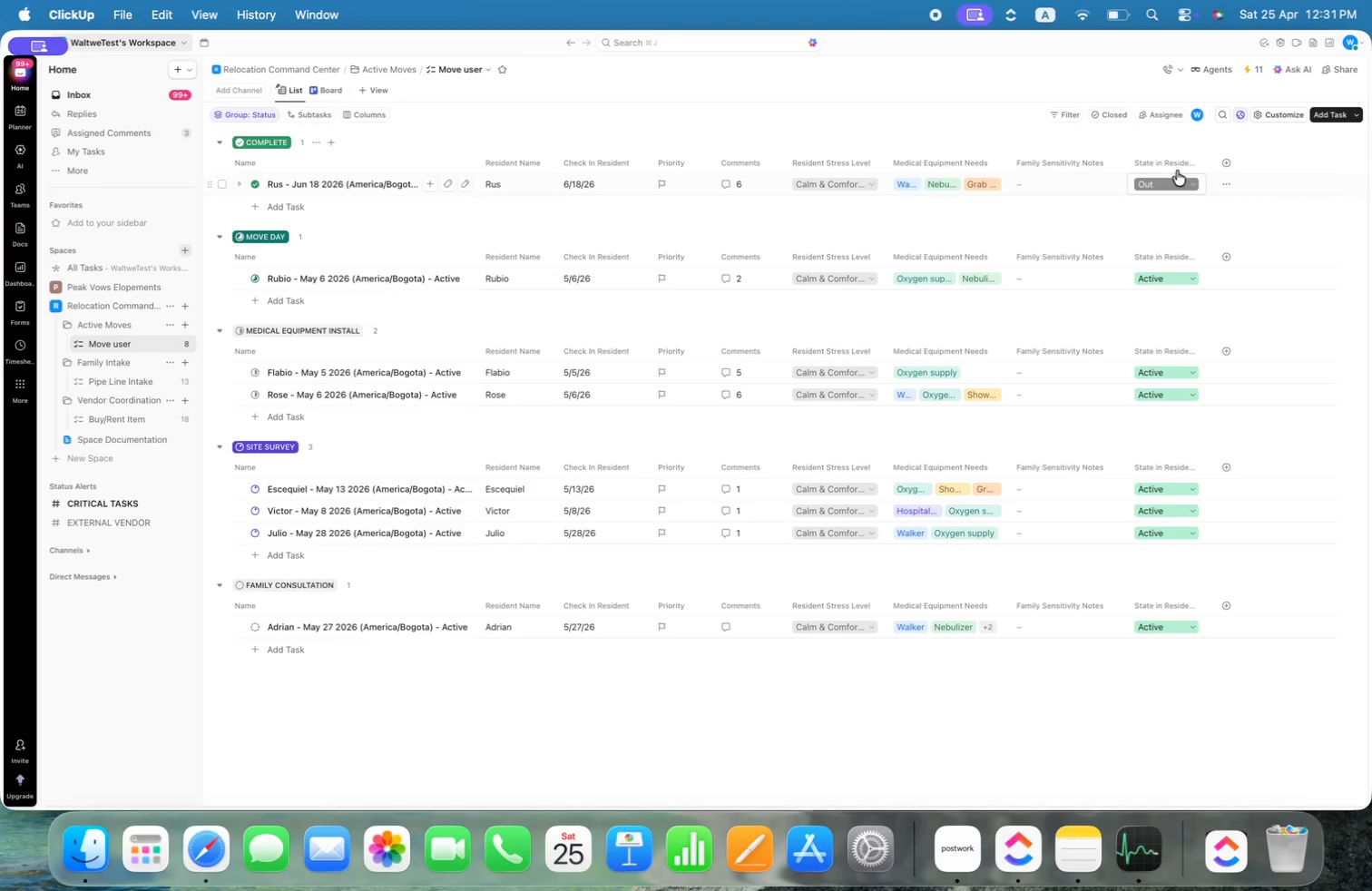 
wait(11.7)
 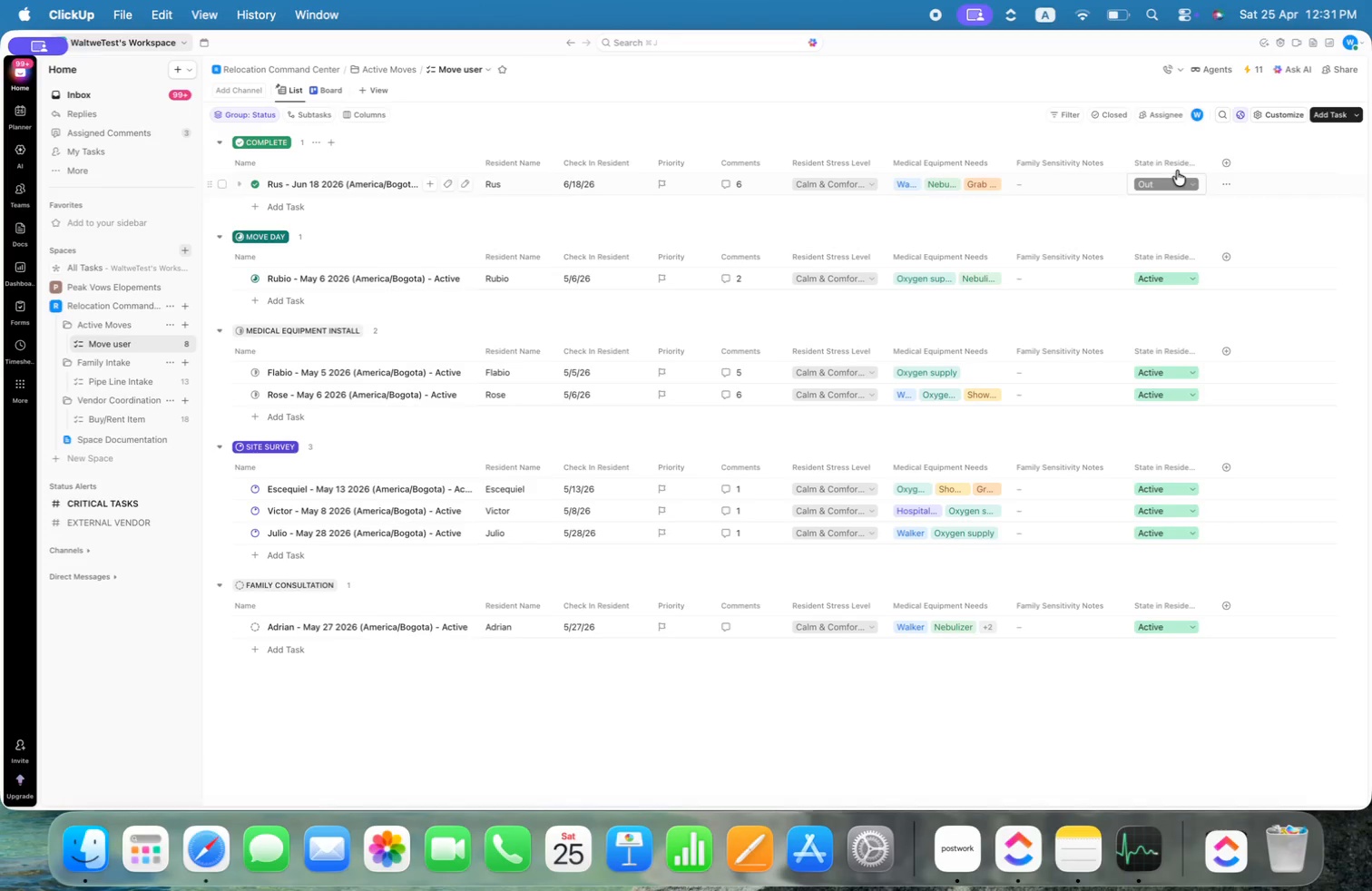 
left_click([936, 13])
 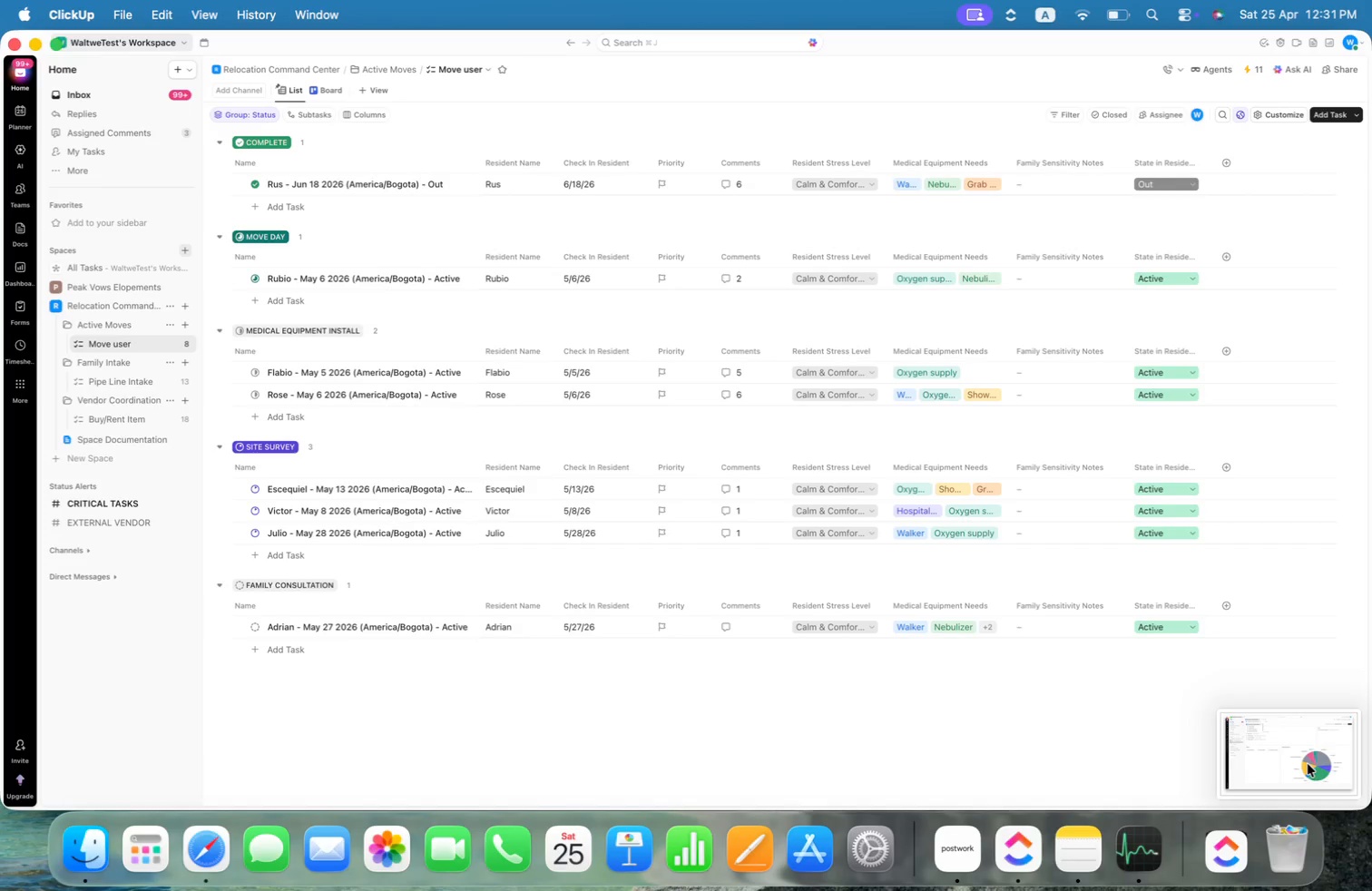 
left_click([1308, 764])
 